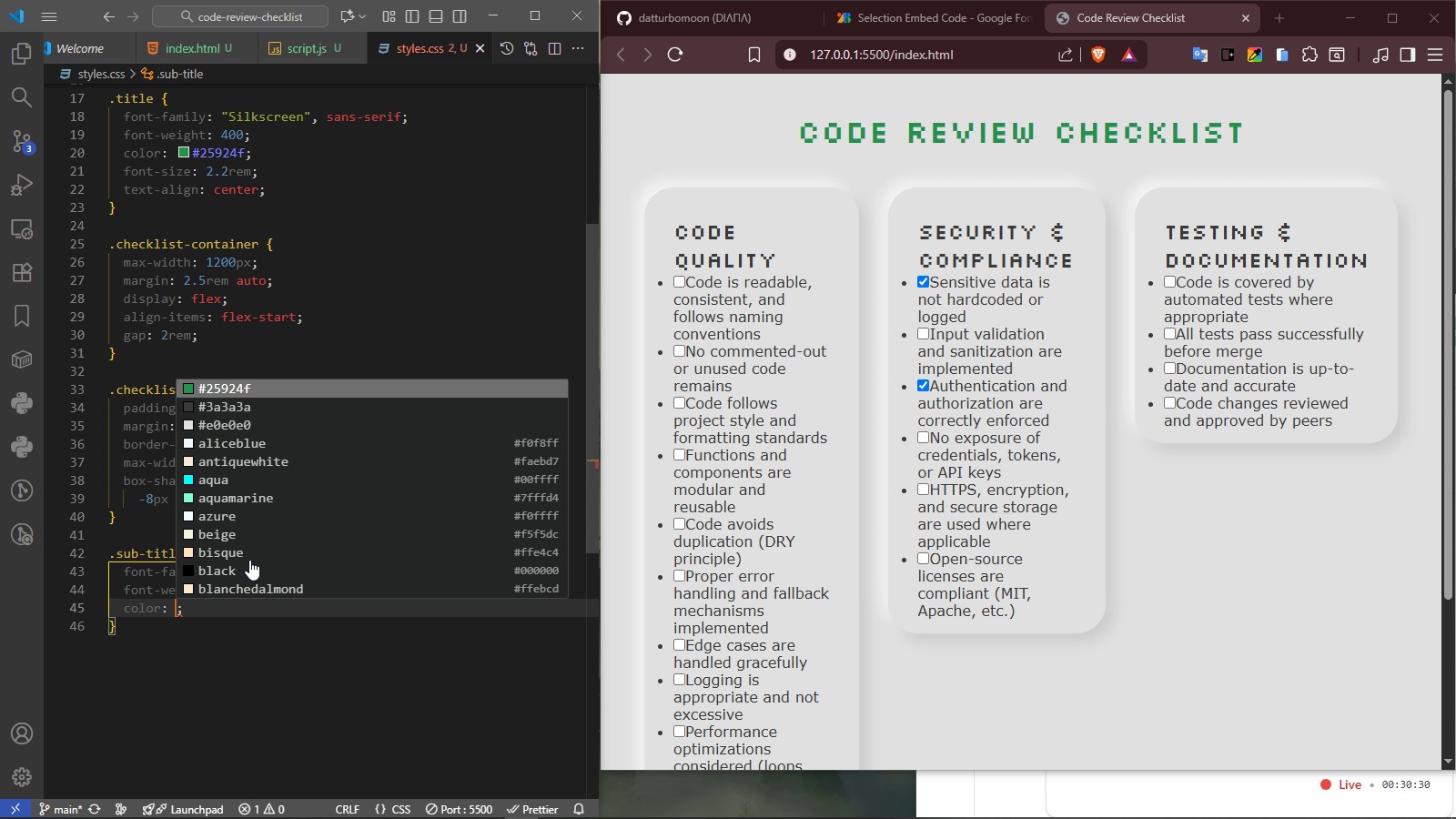 
key(Enter)
 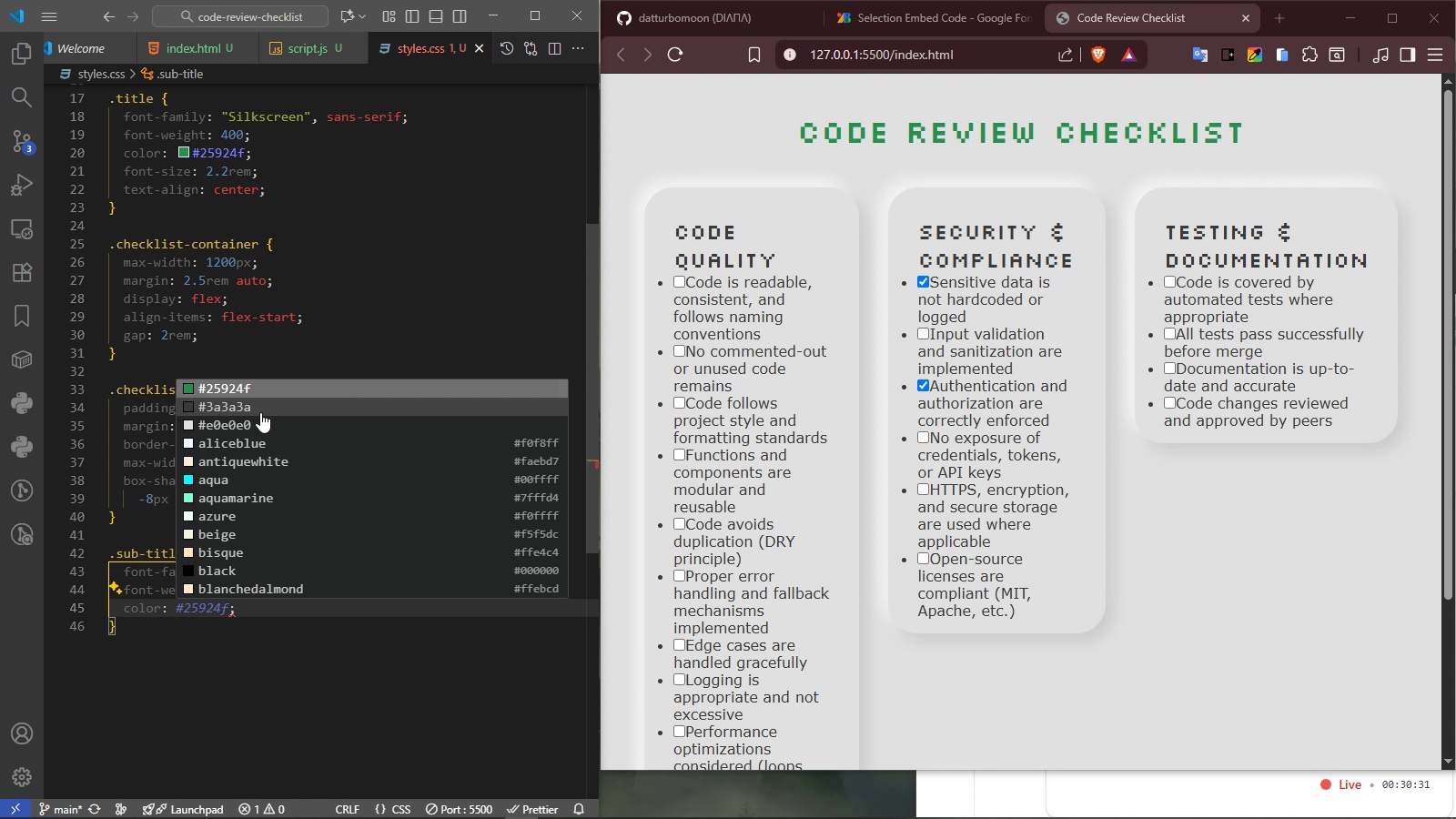 
left_click([264, 389])
 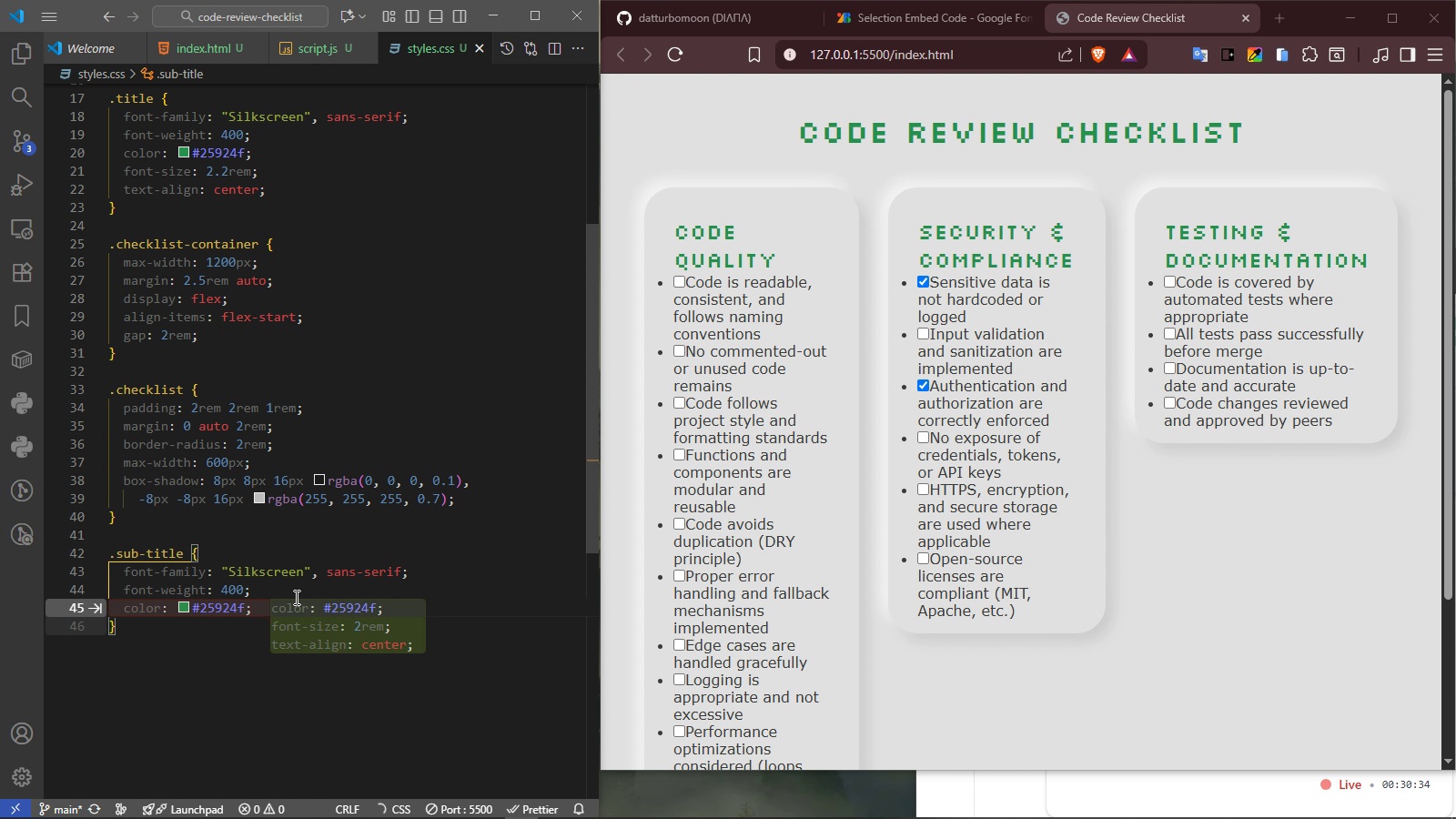 
left_click([263, 610])
 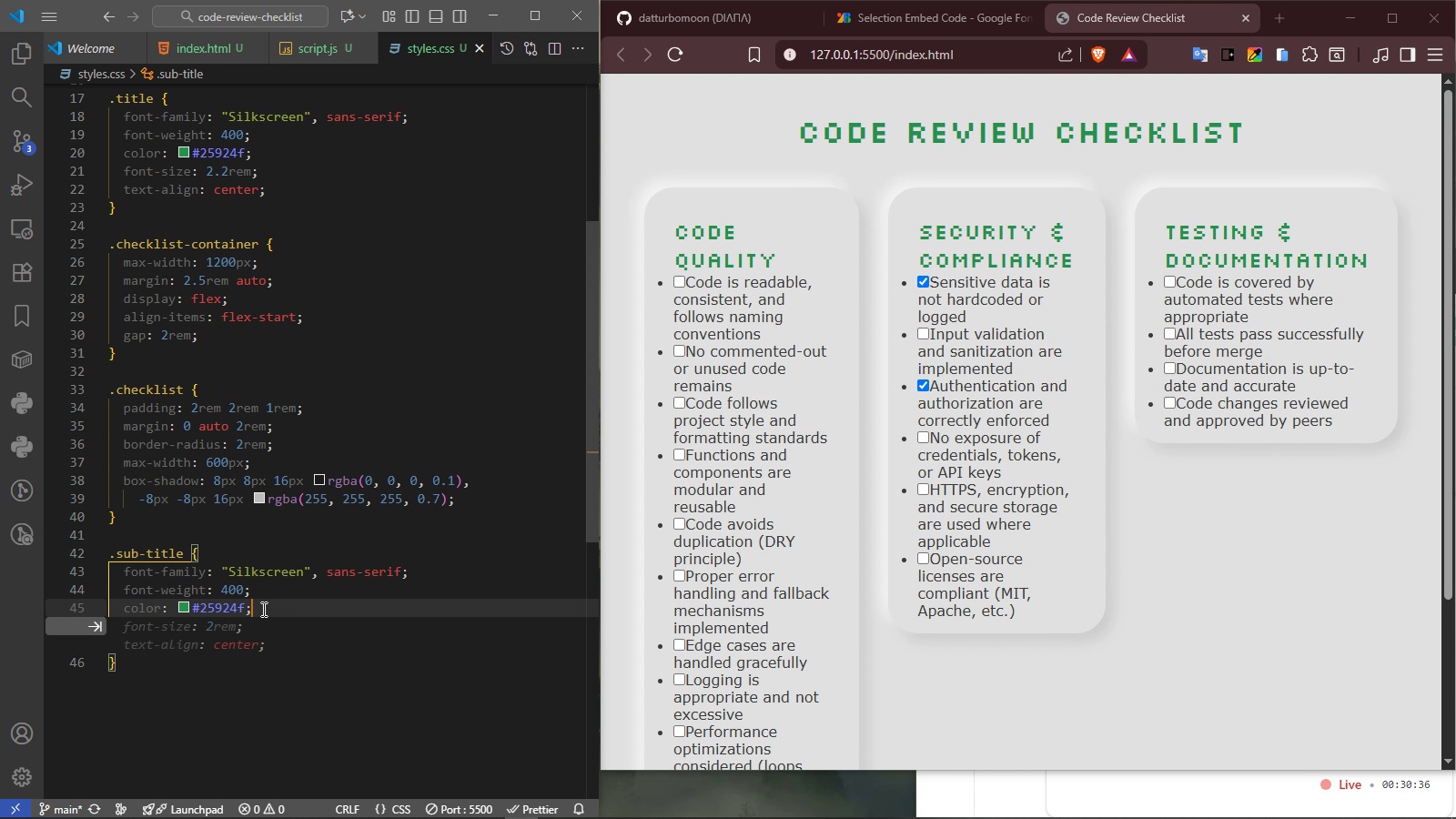 
key(Enter)
 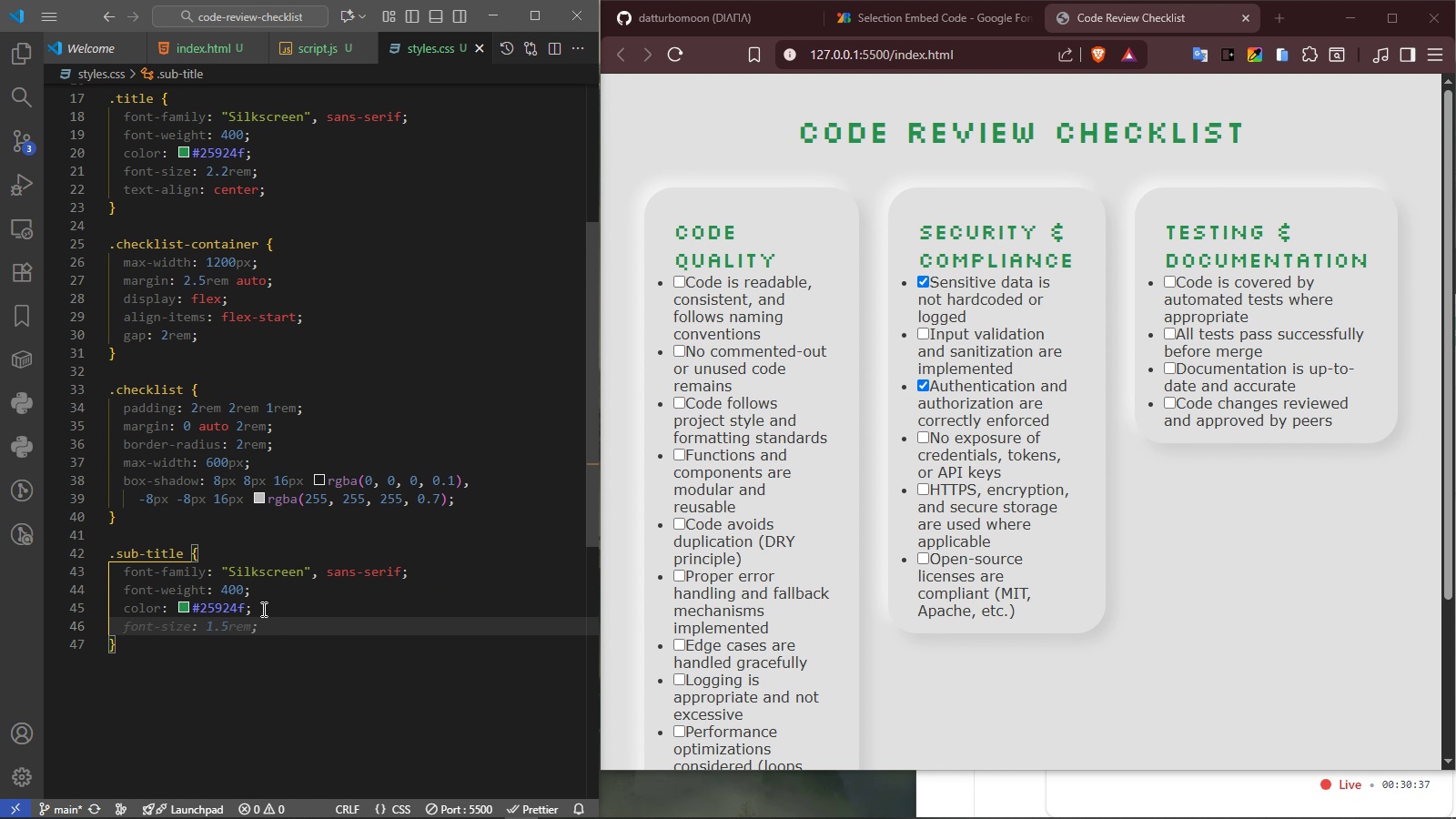 
type(fontsi)
 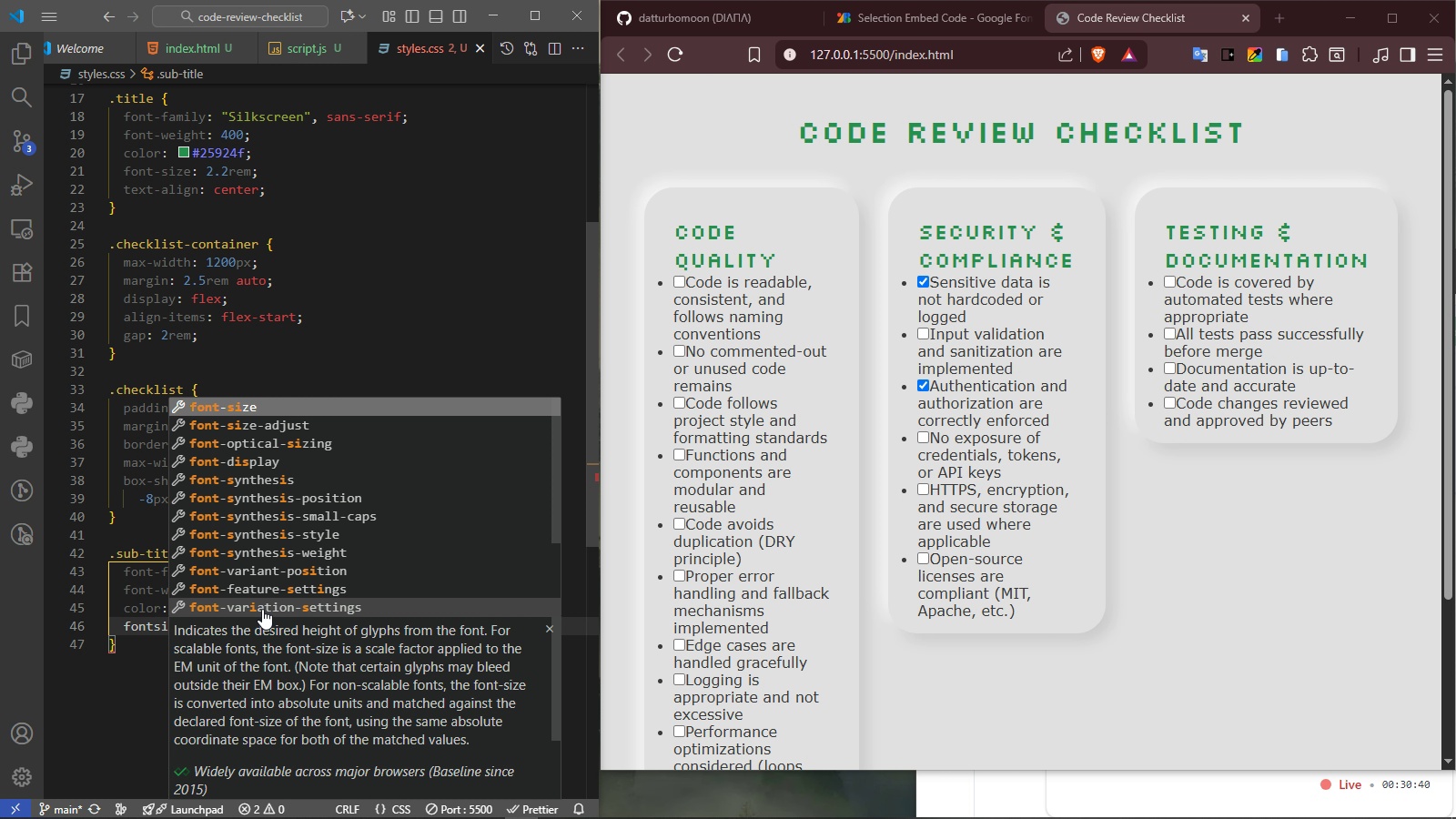 
key(Enter)
 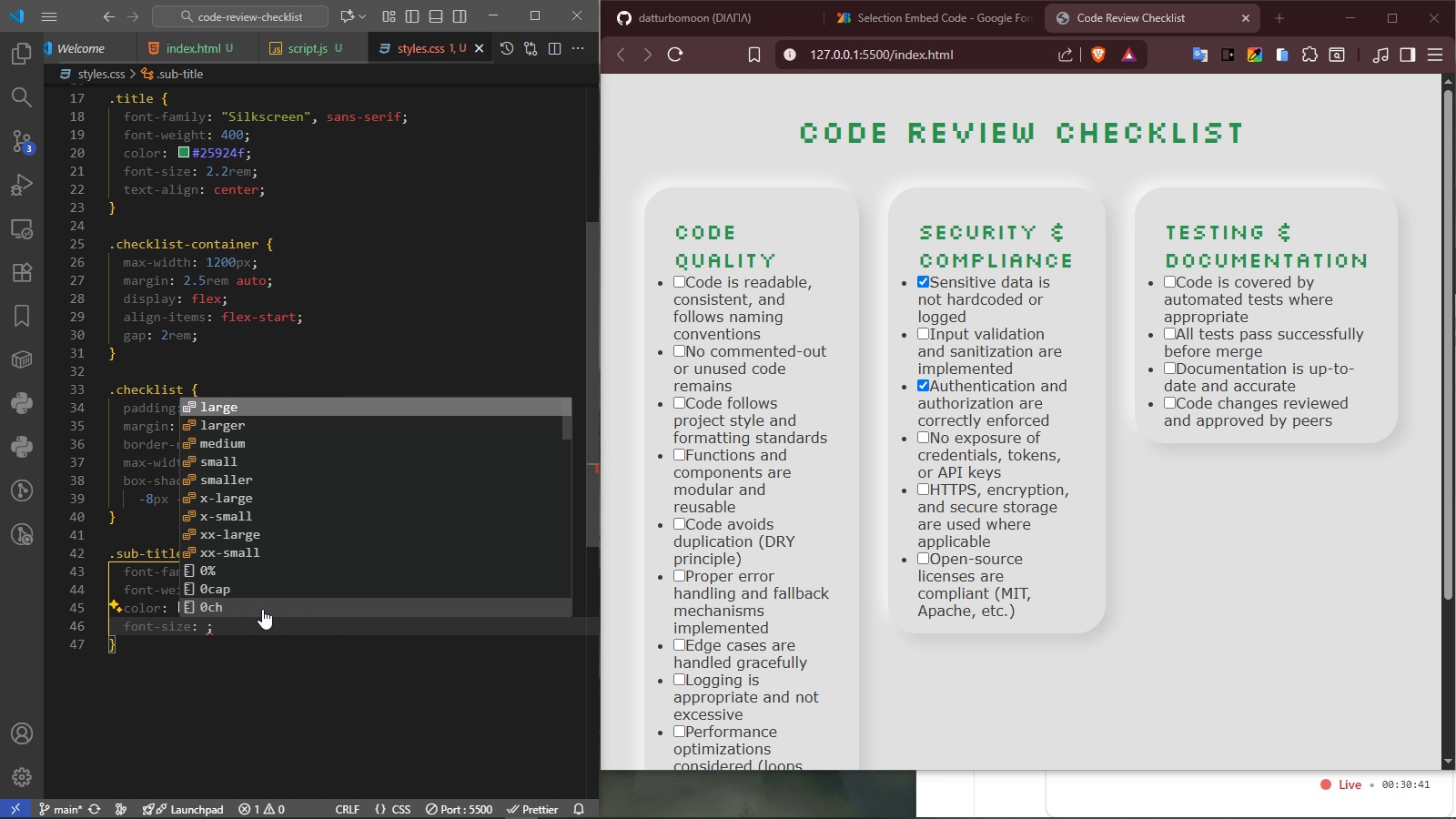 
key(1)
 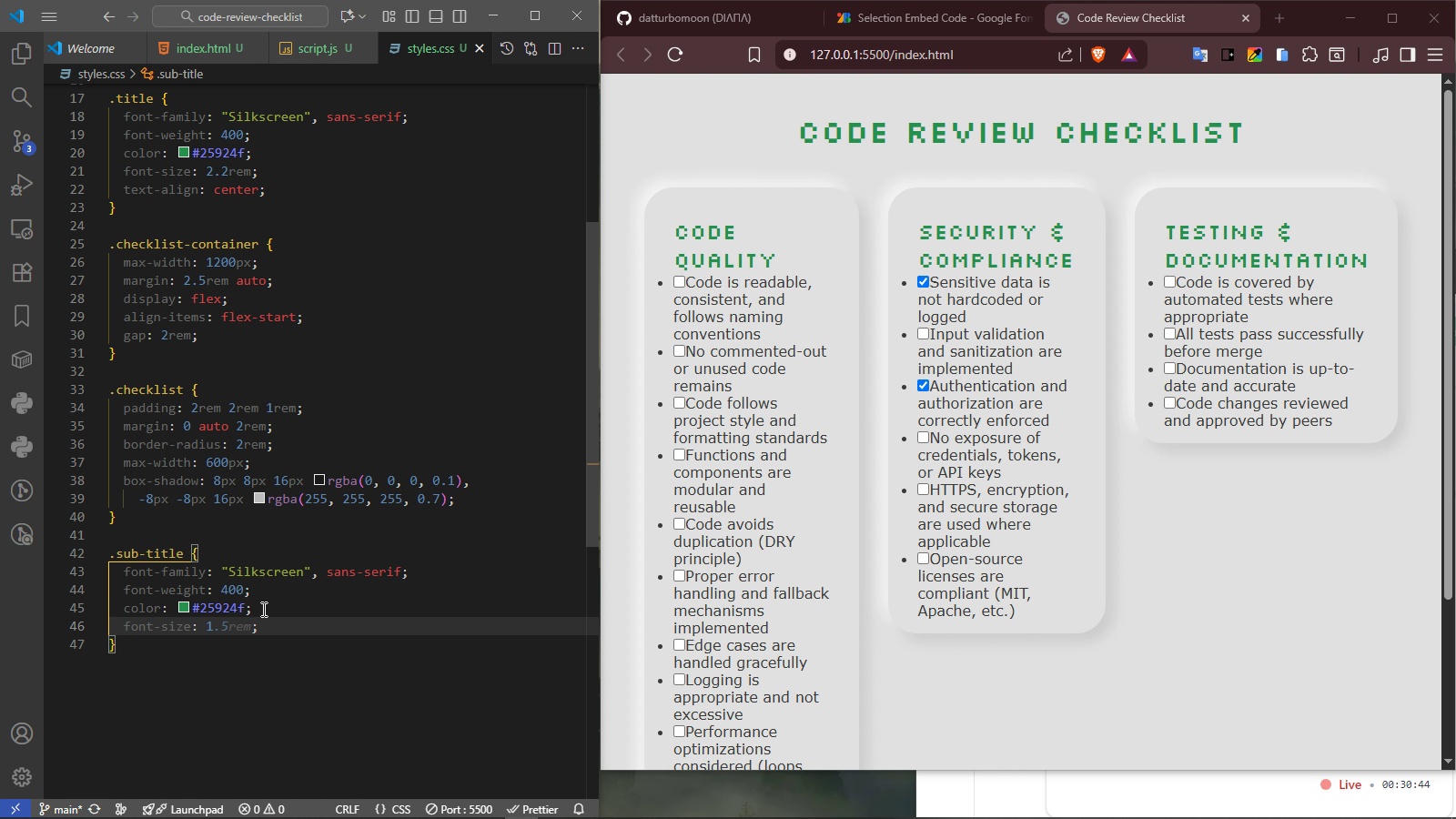 
type(.3rem)
 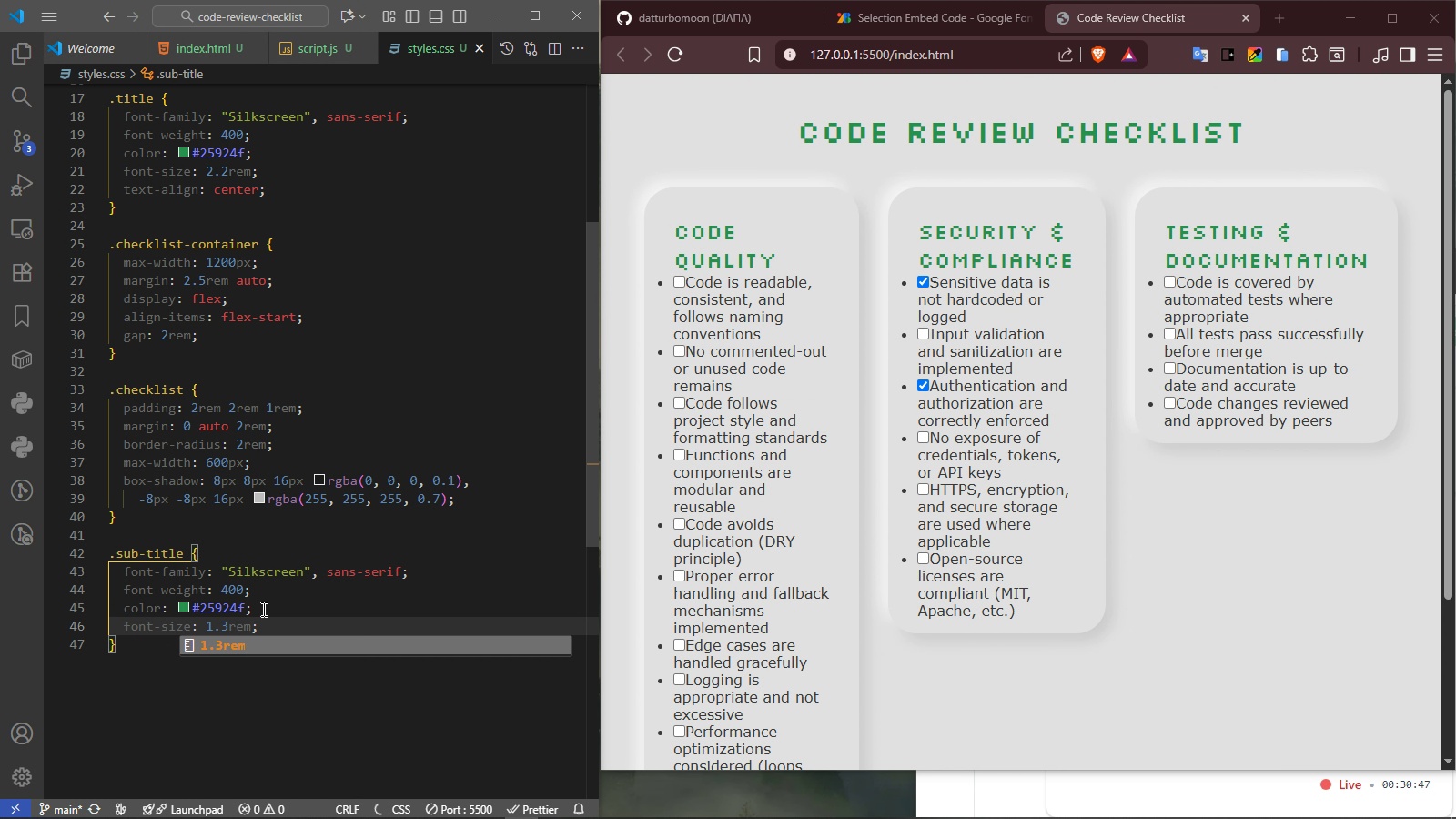 
key(ArrowRight)
 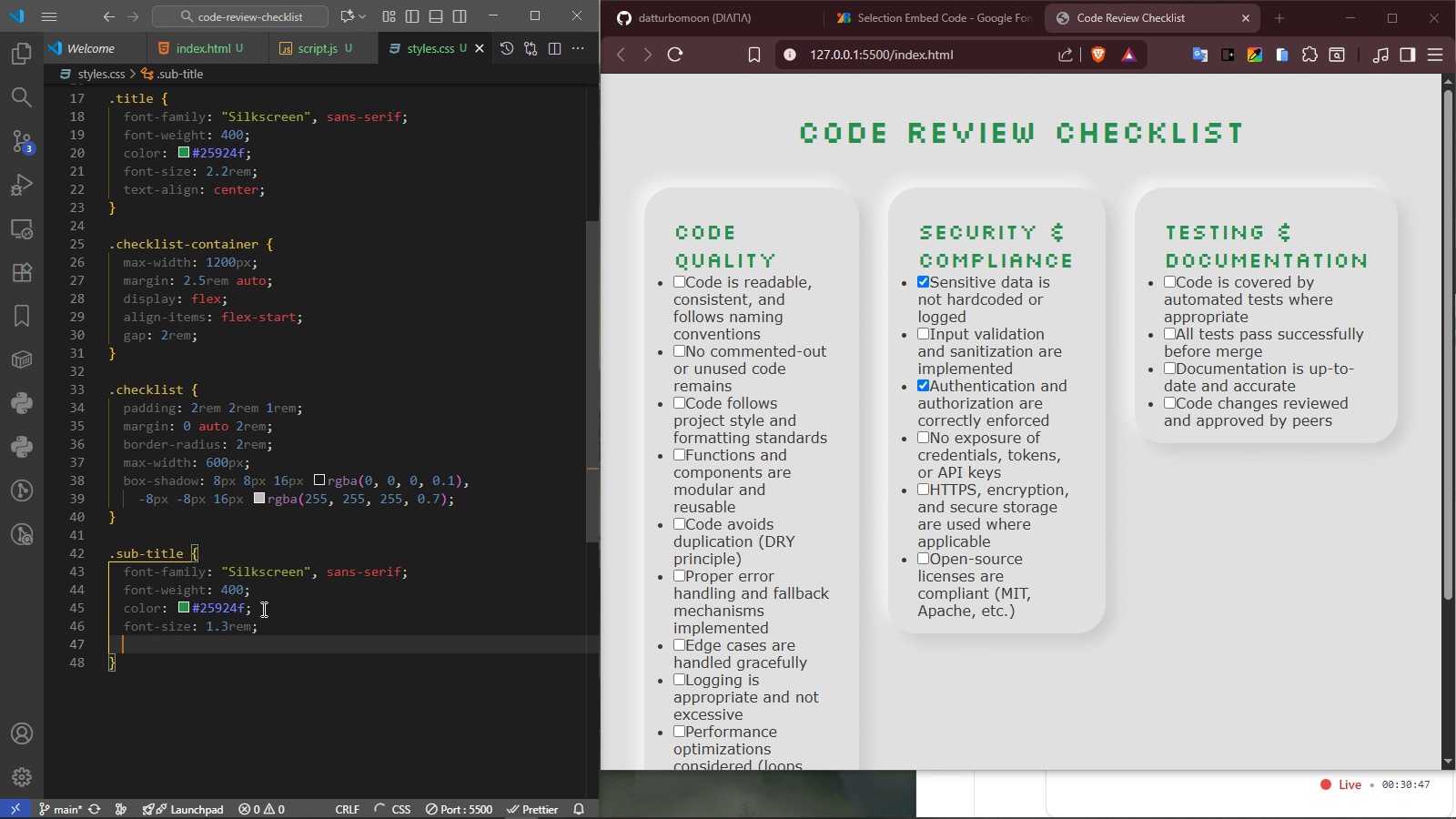 
key(Enter)
 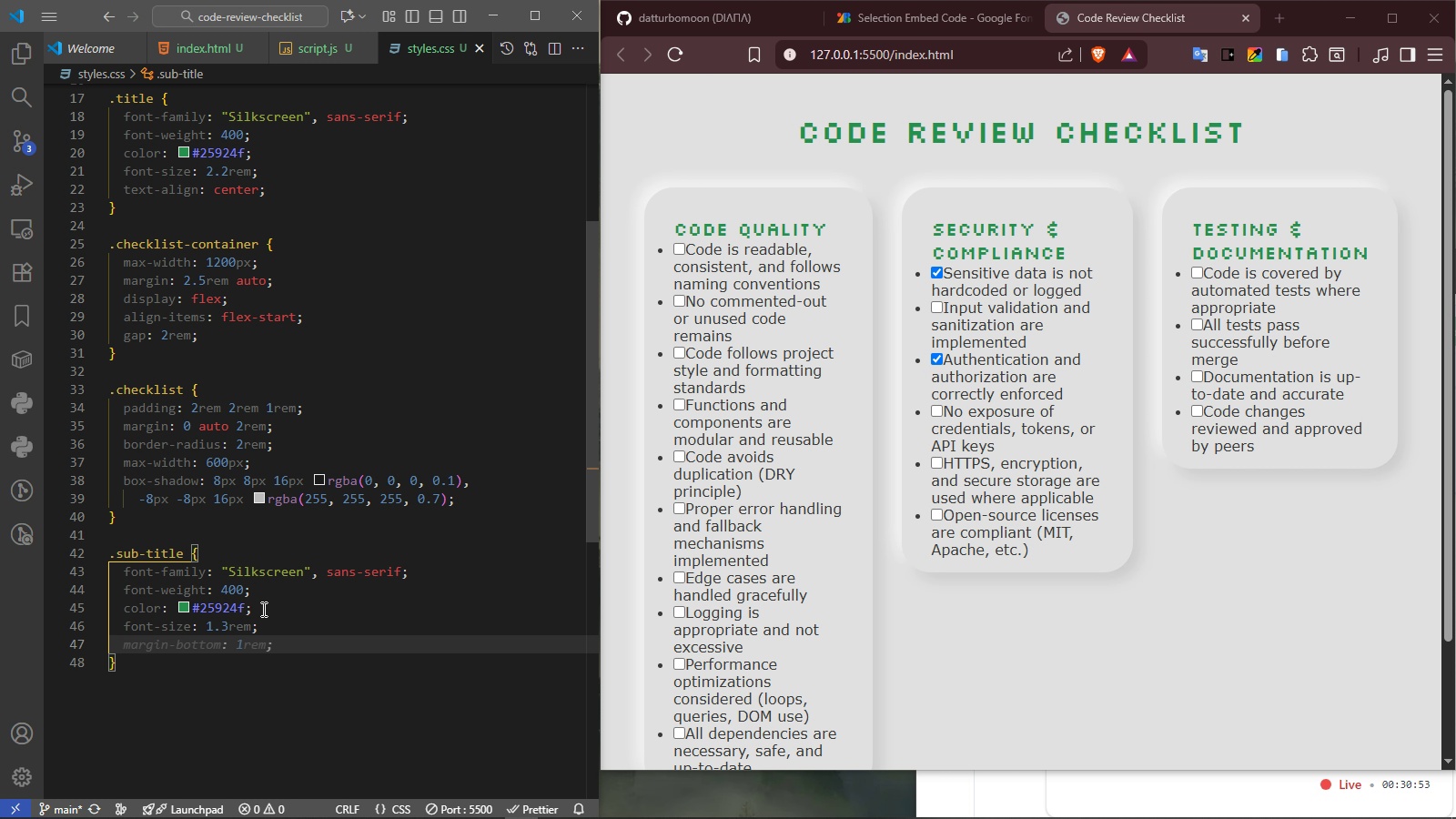 
wait(7.82)
 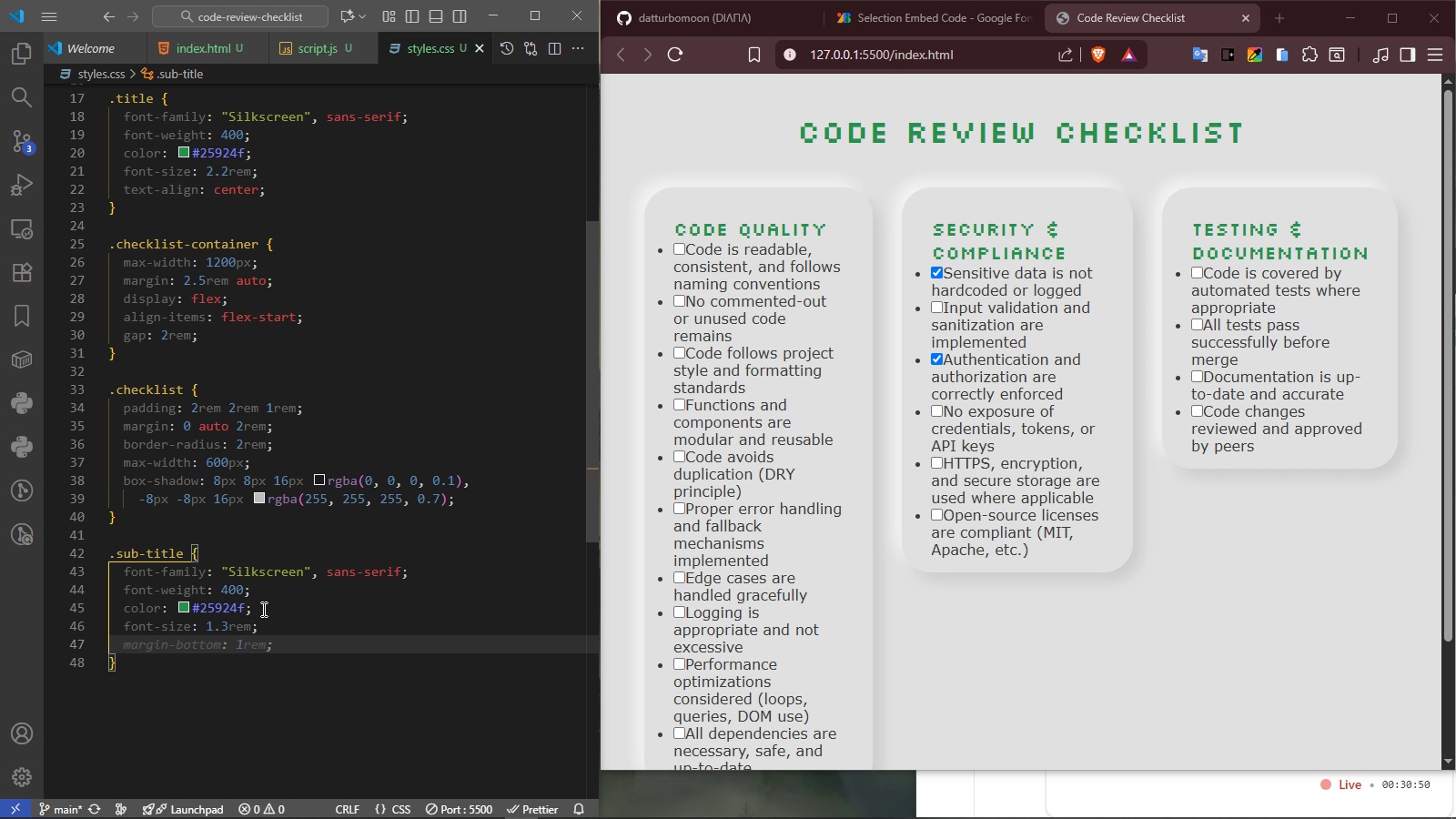 
type(textalign)
 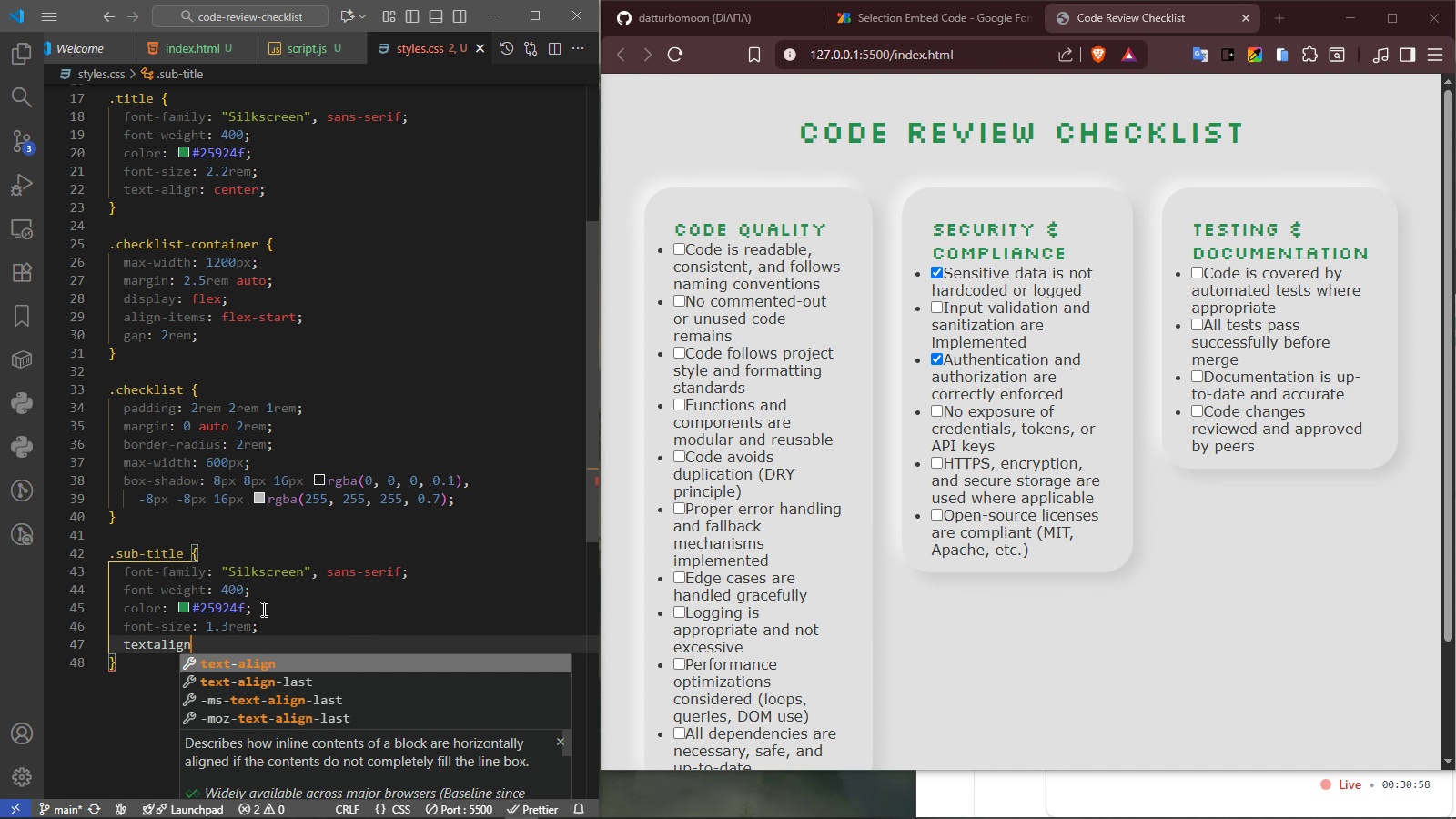 
key(Enter)
 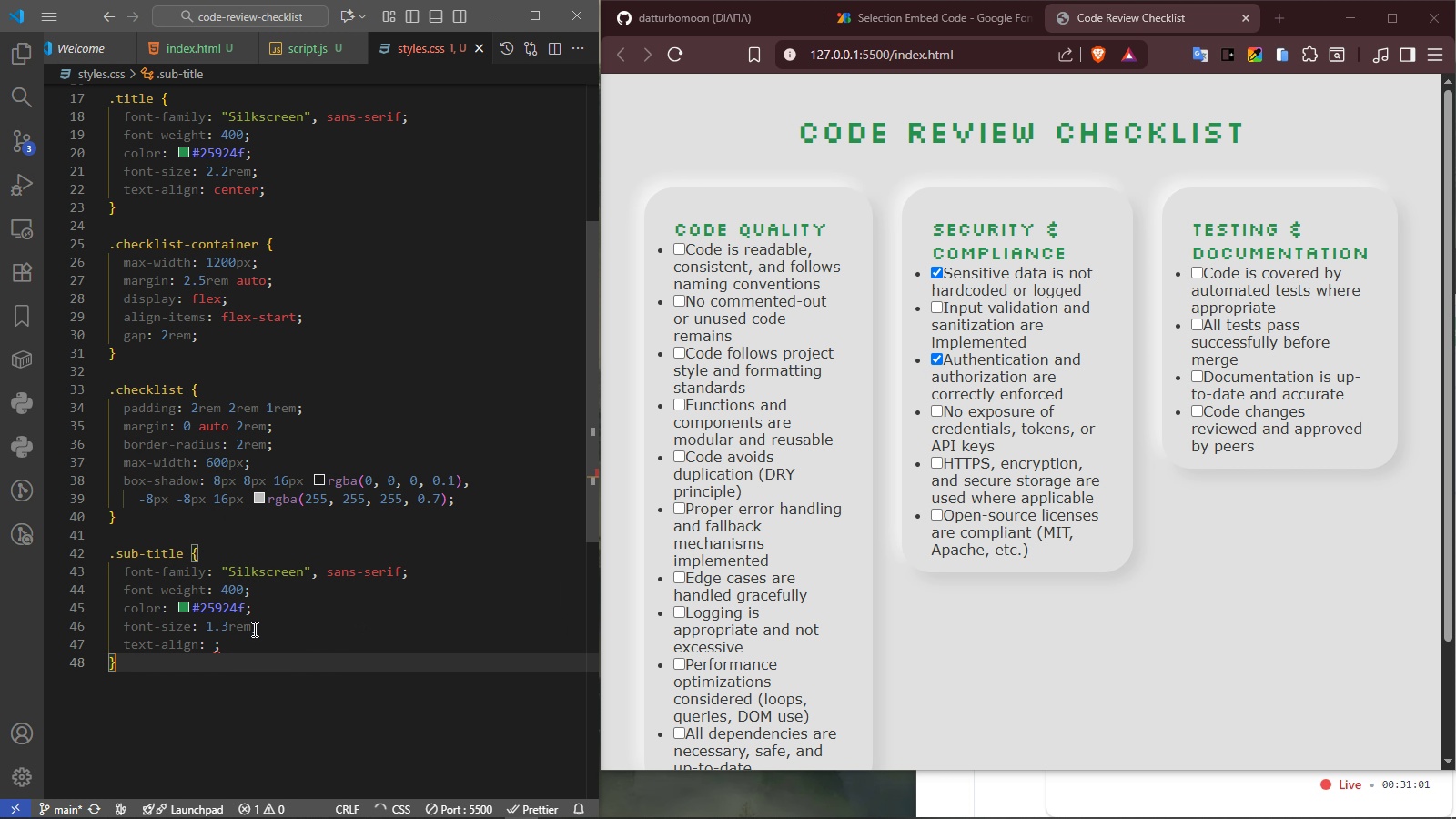 
left_click_drag(start_coordinate=[267, 627], to_coordinate=[272, 637])
 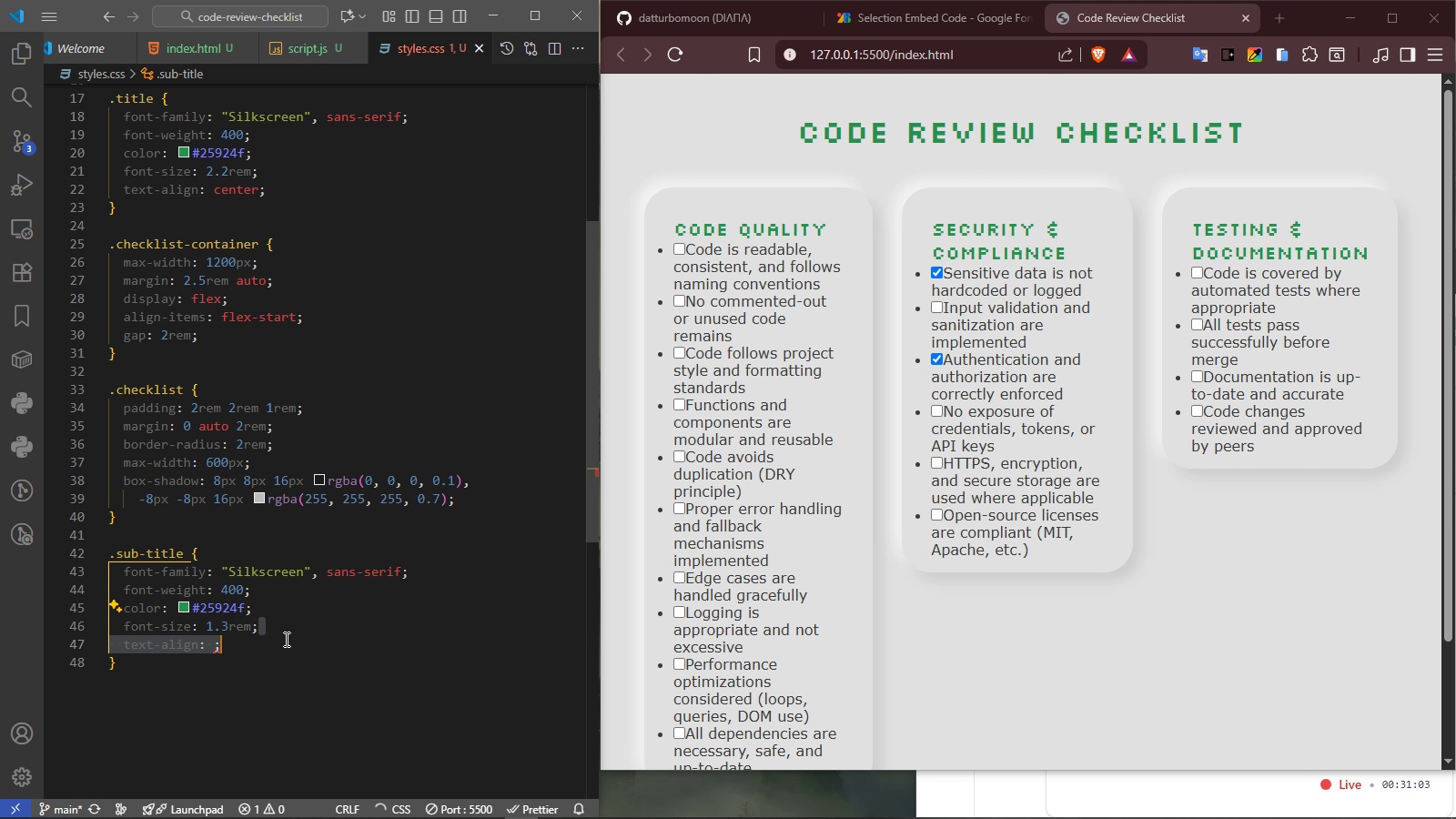 
key(Enter)
 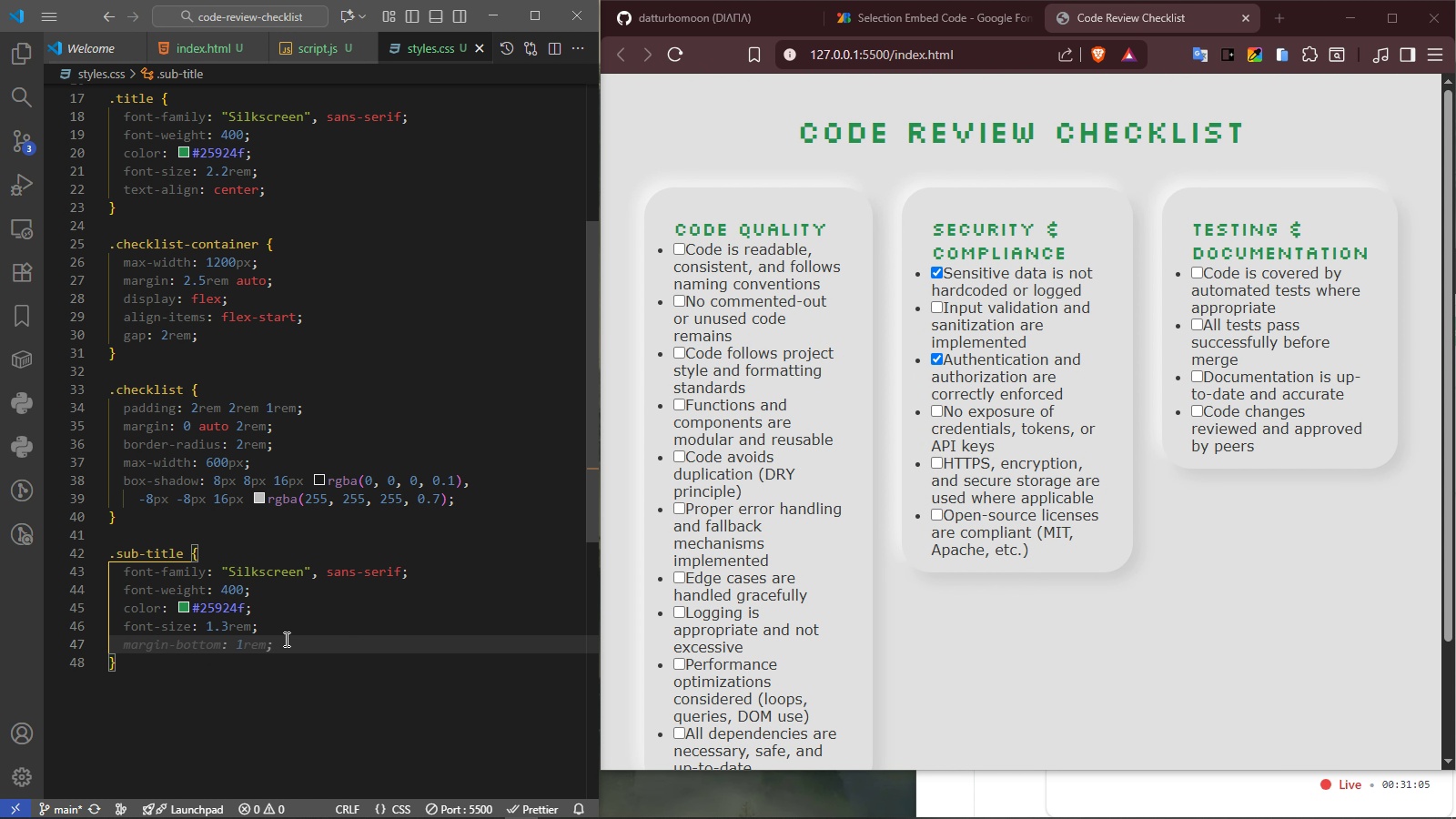 
type(border)
key(Backspace)
key(Backspace)
key(Backspace)
key(Backspace)
key(Backspace)
key(Backspace)
 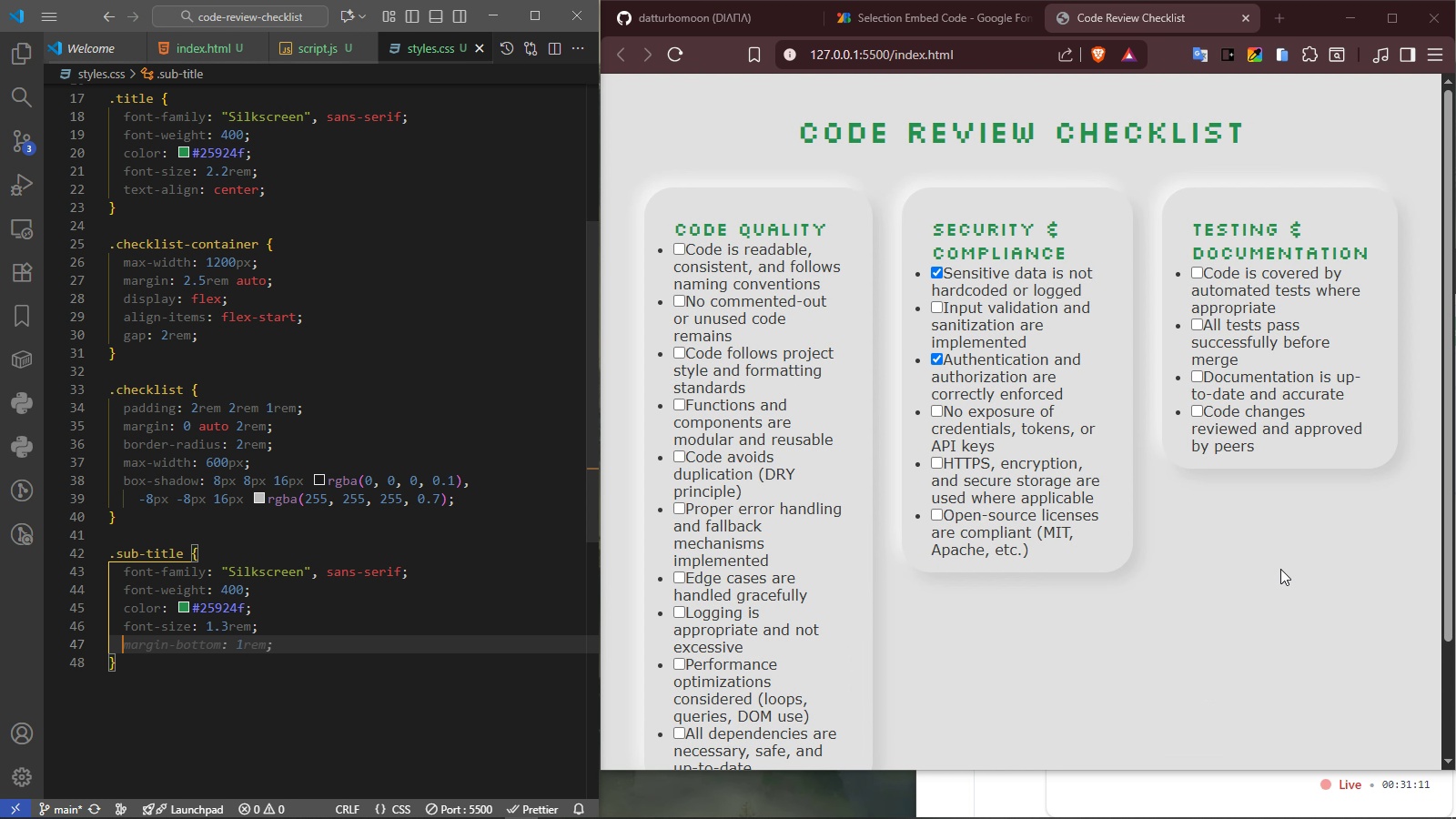 
left_click([1231, 681])
 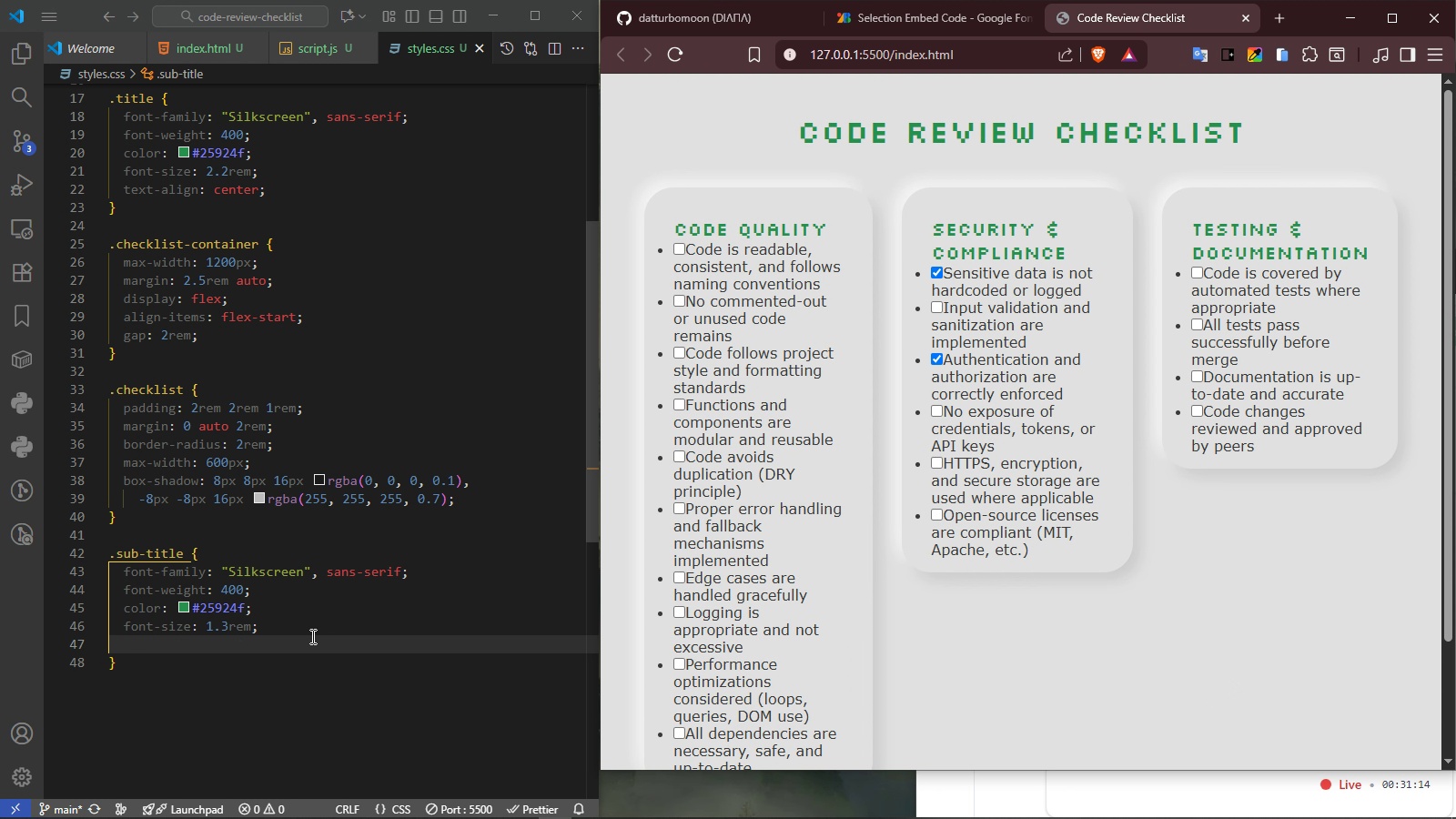 
left_click_drag(start_coordinate=[304, 642], to_coordinate=[303, 631])
 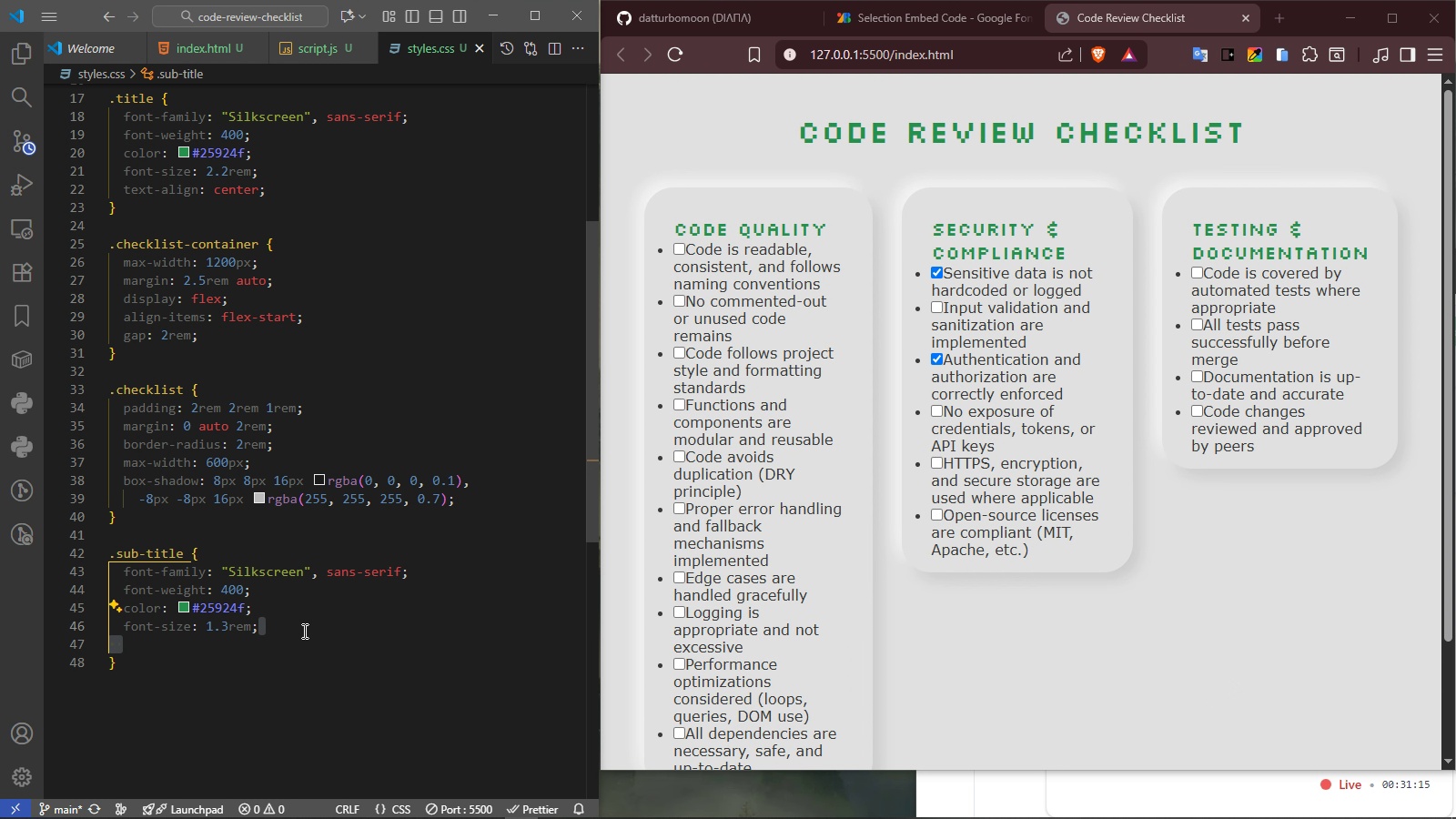 
key(Backspace)
 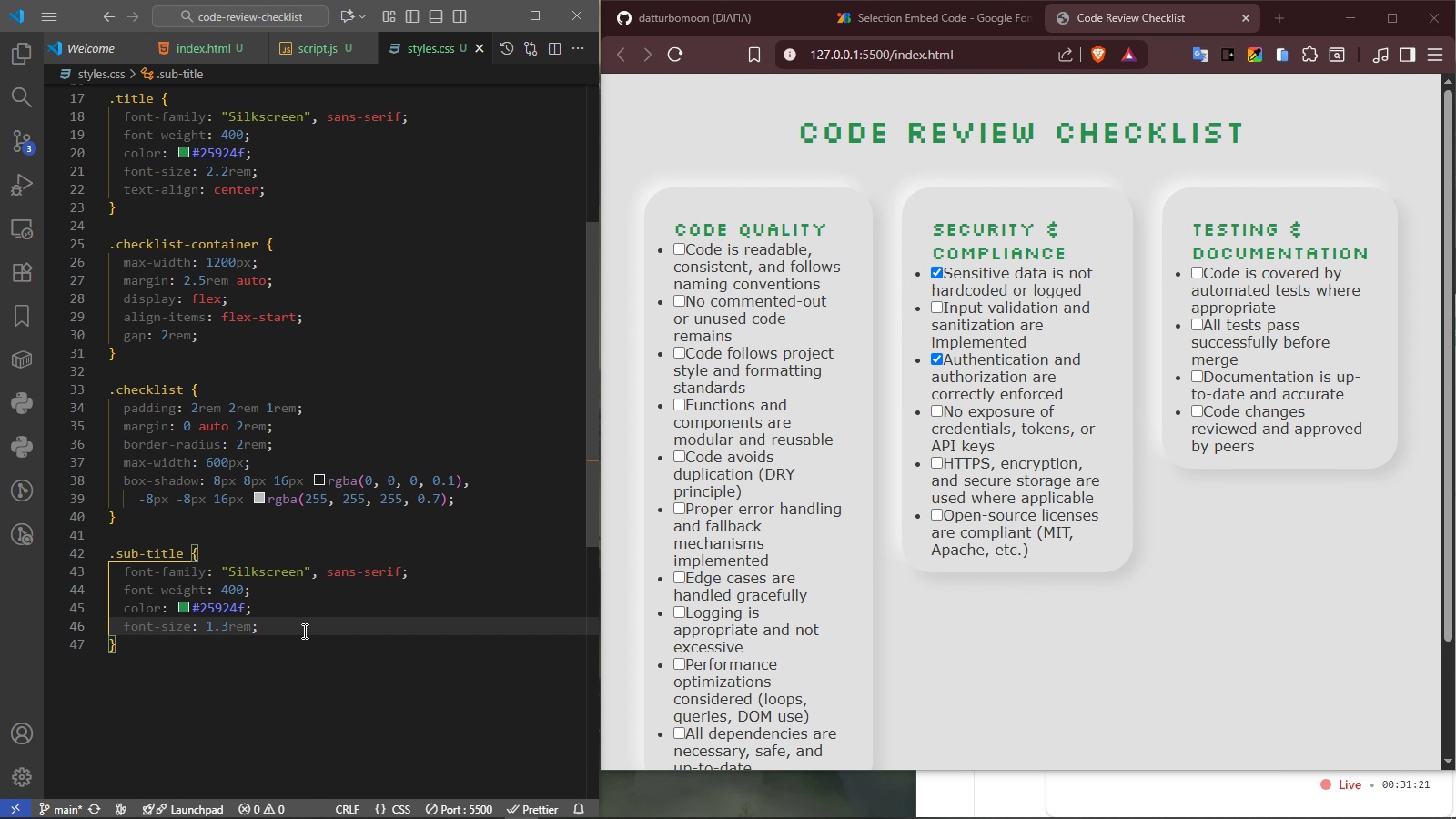 
wait(7.41)
 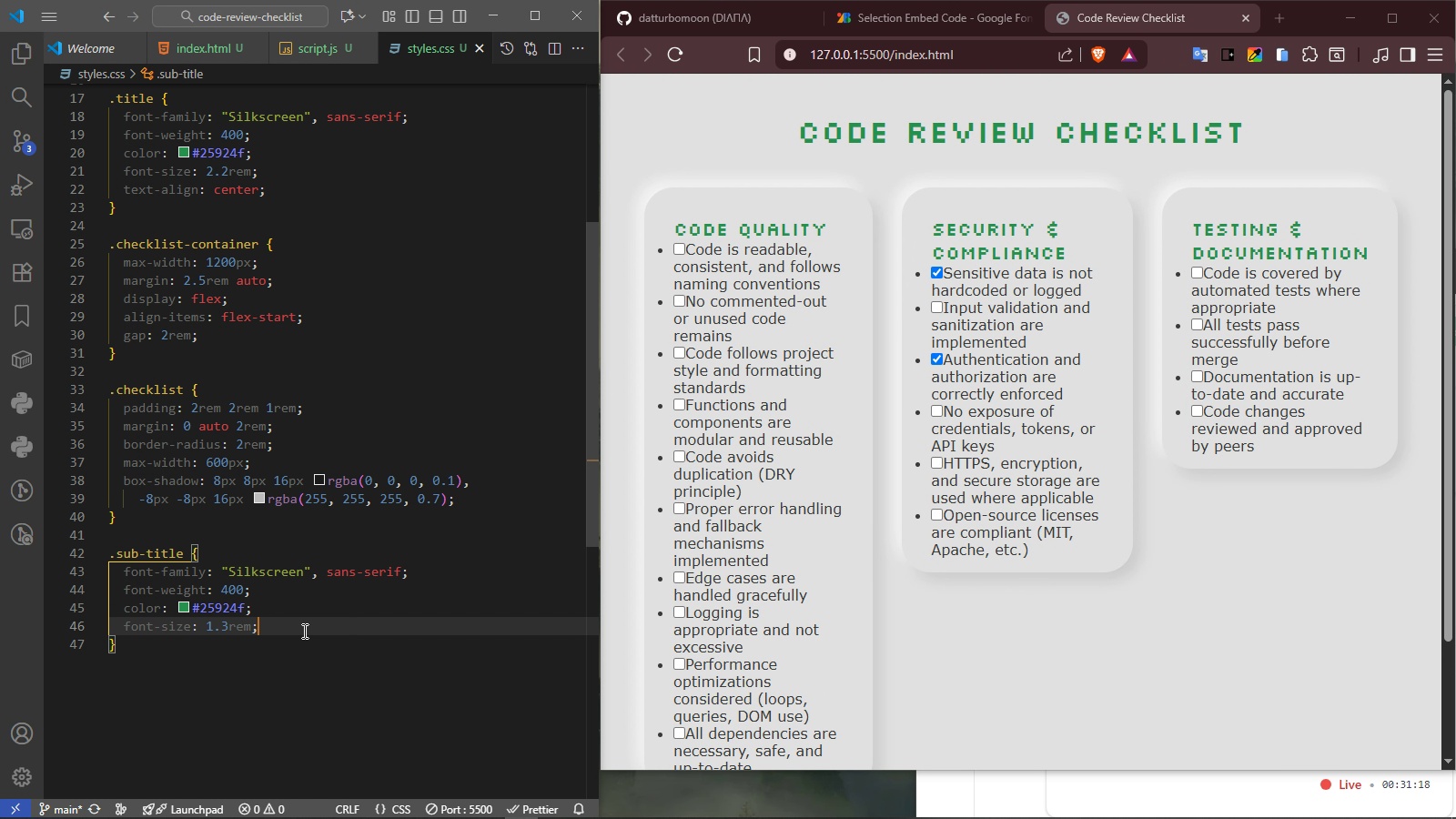 
key(Enter)
 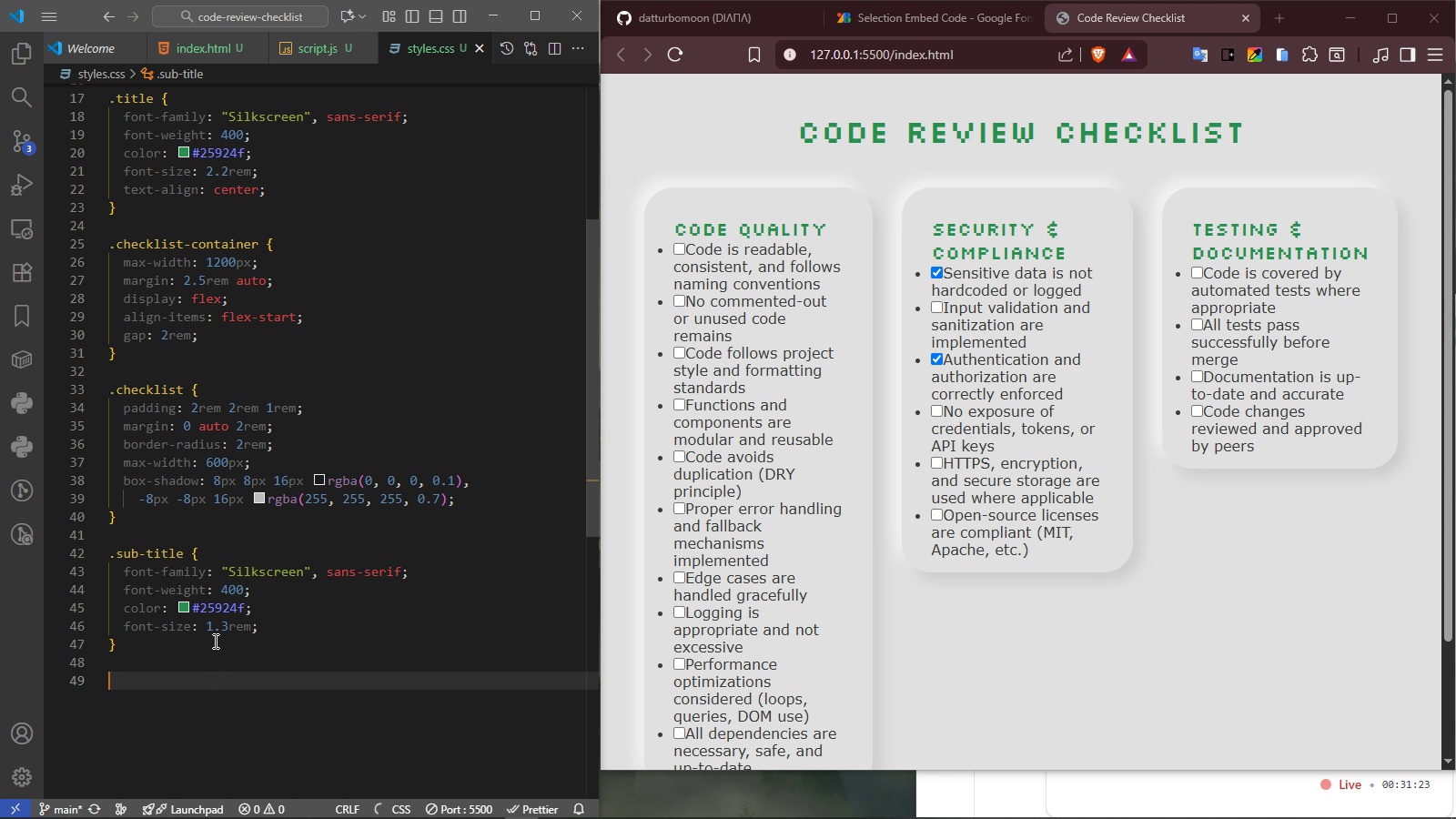 
key(Enter)
 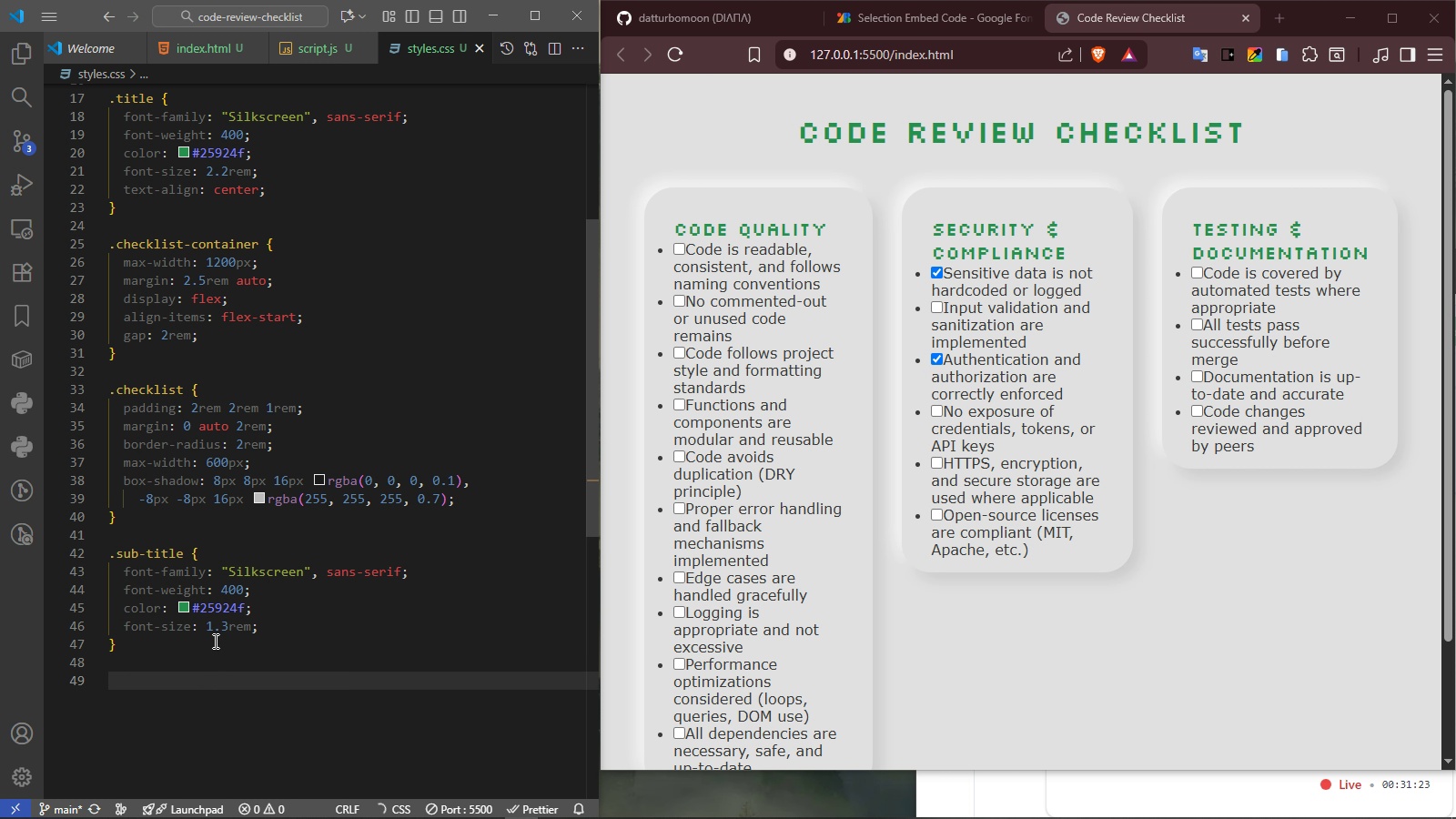 
type(@mes)
key(Backspace)
type(dia screen and (mx)
key(Tab)
 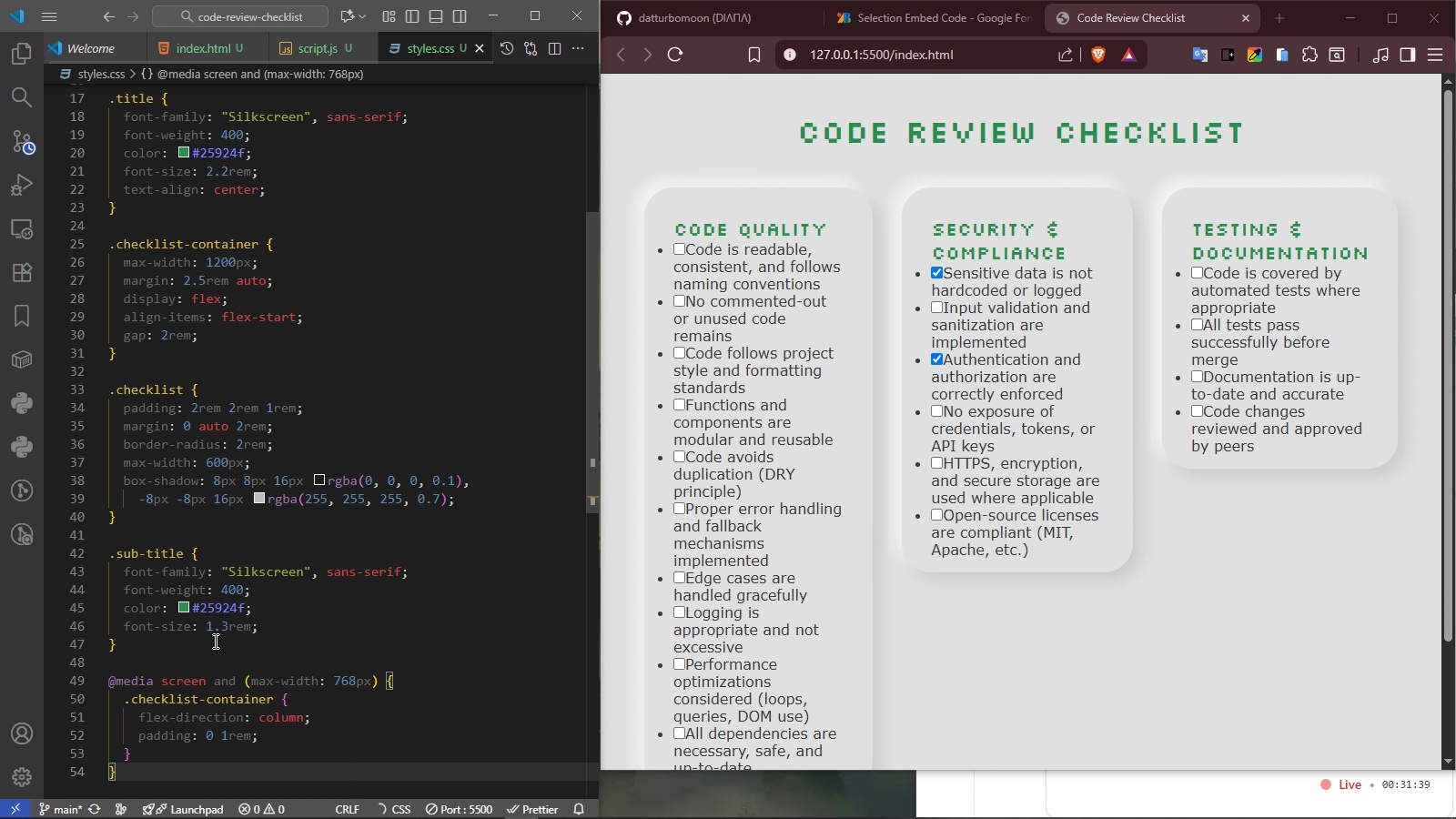 
scroll: coordinate [201, 702], scroll_direction: down, amount: 1.0
 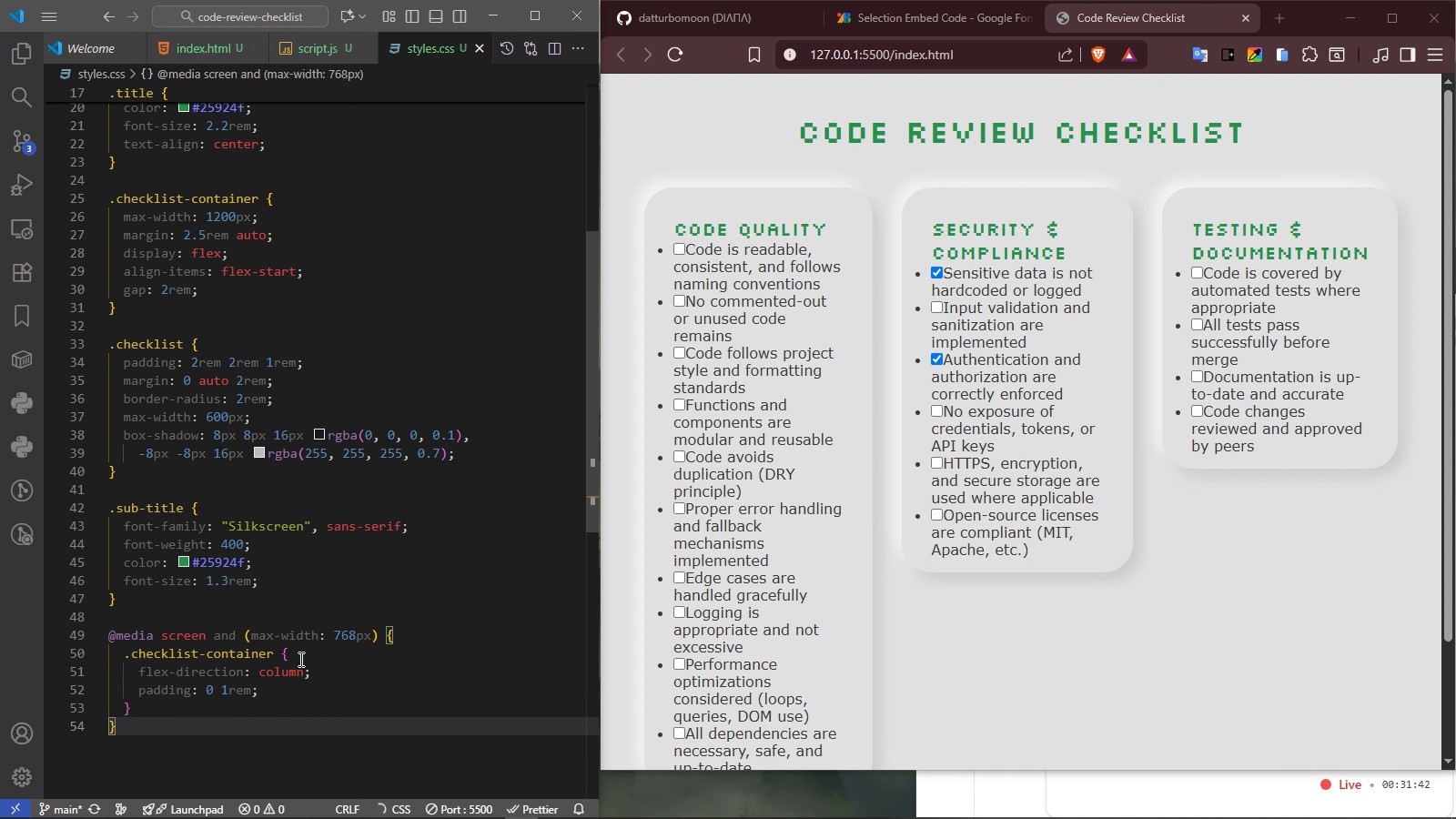 
left_click_drag(start_coordinate=[299, 653], to_coordinate=[303, 685])
 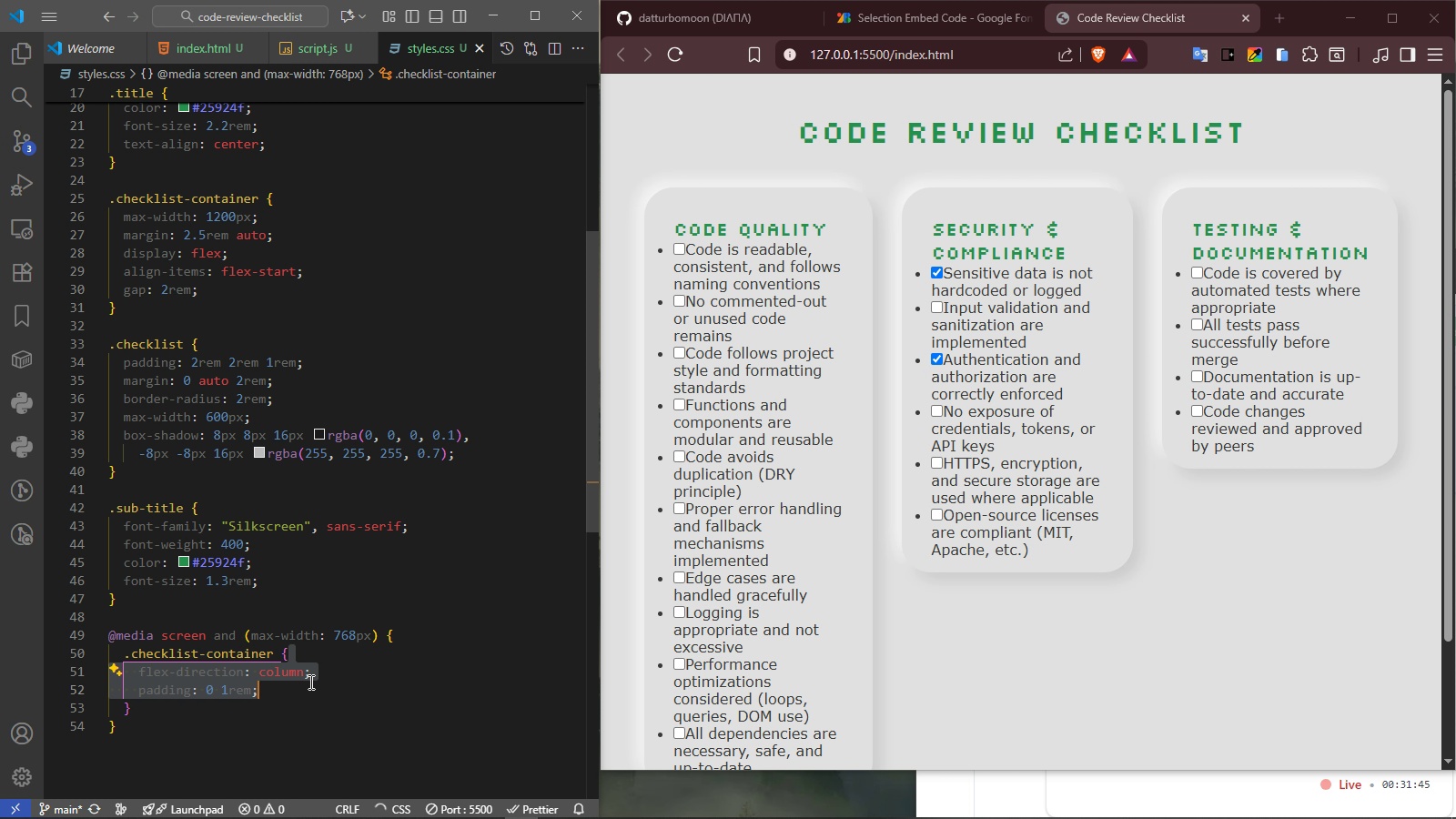 
key(Enter)
 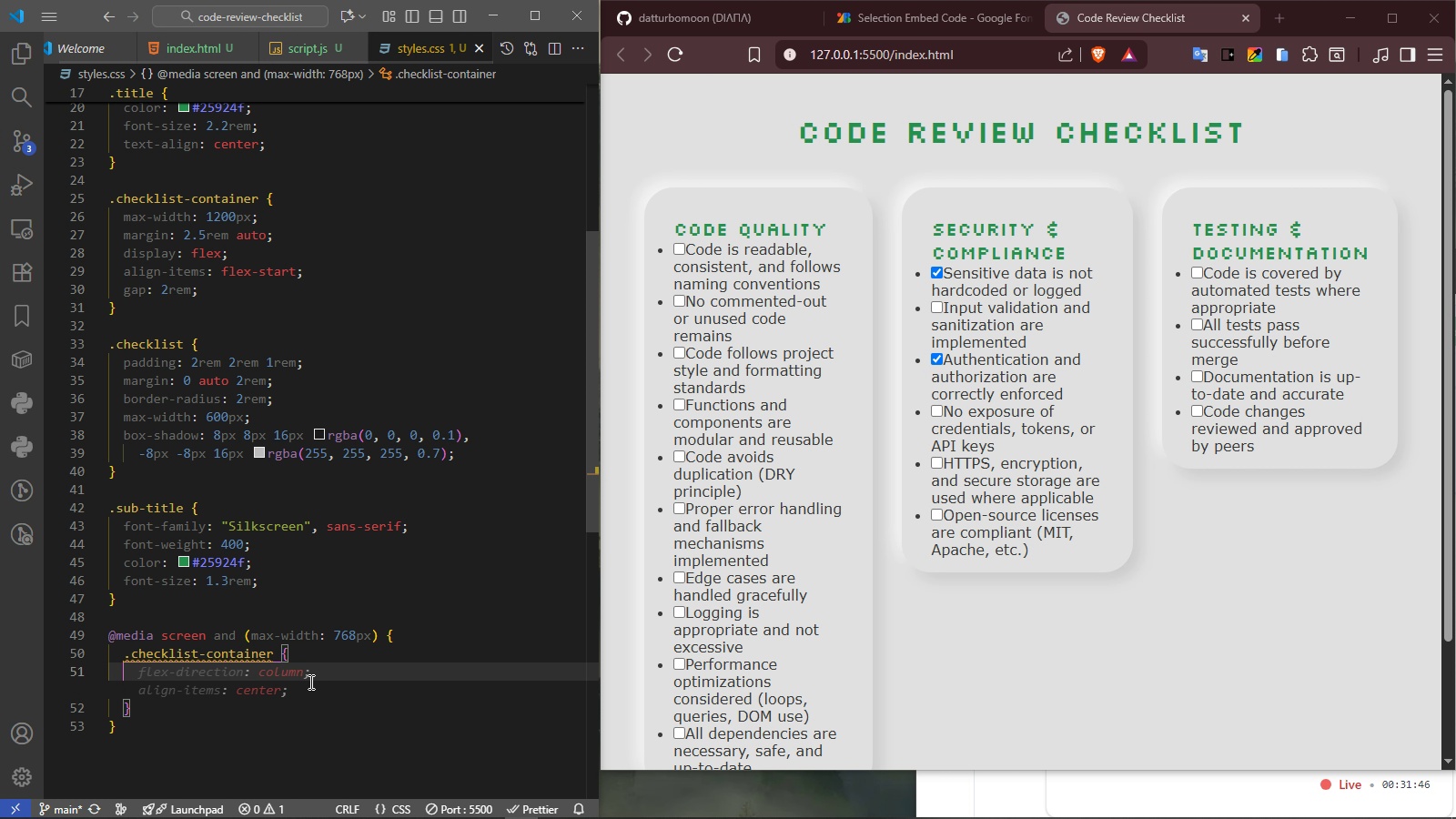 
type(display)
 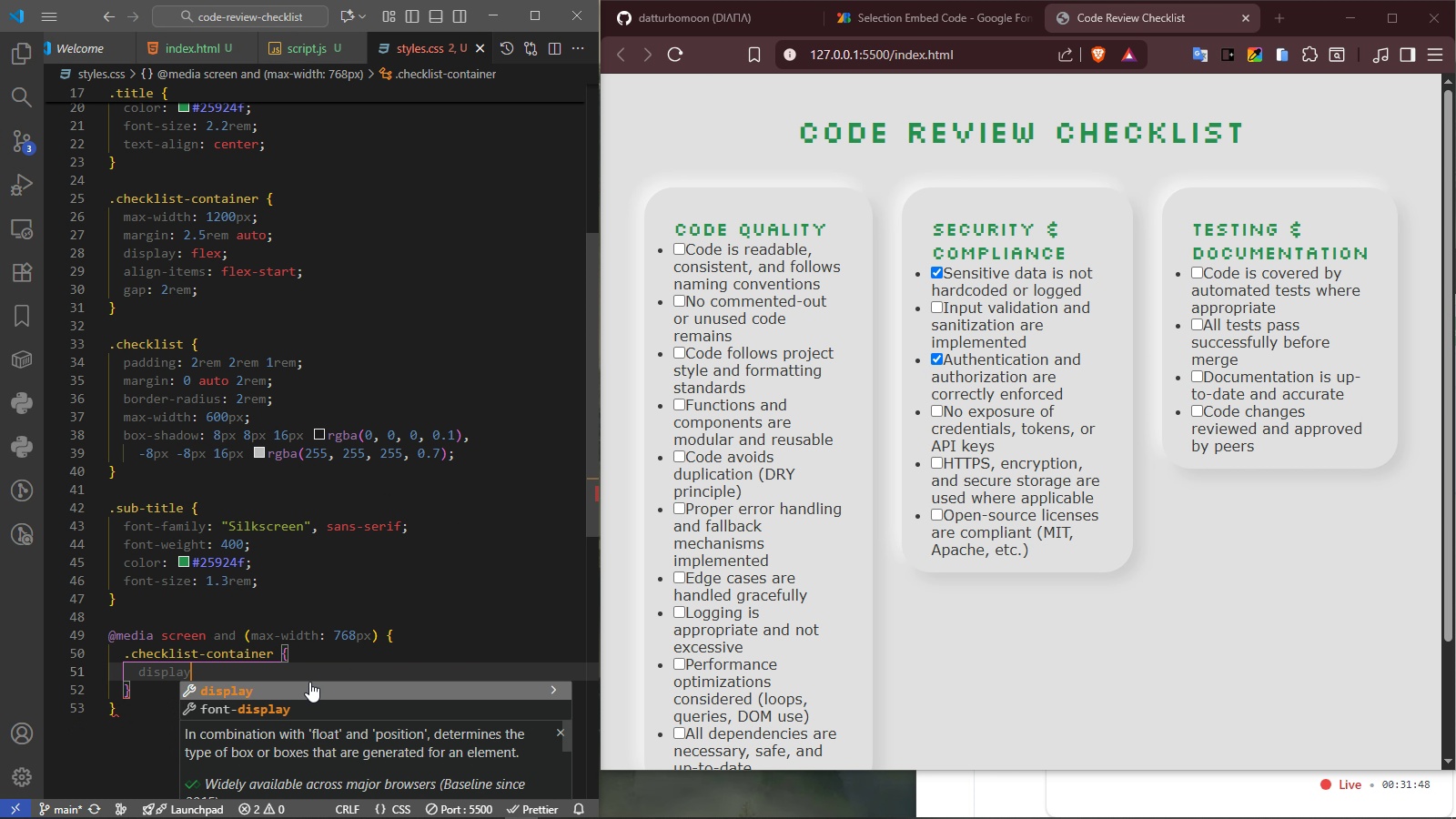 
key(Enter)
 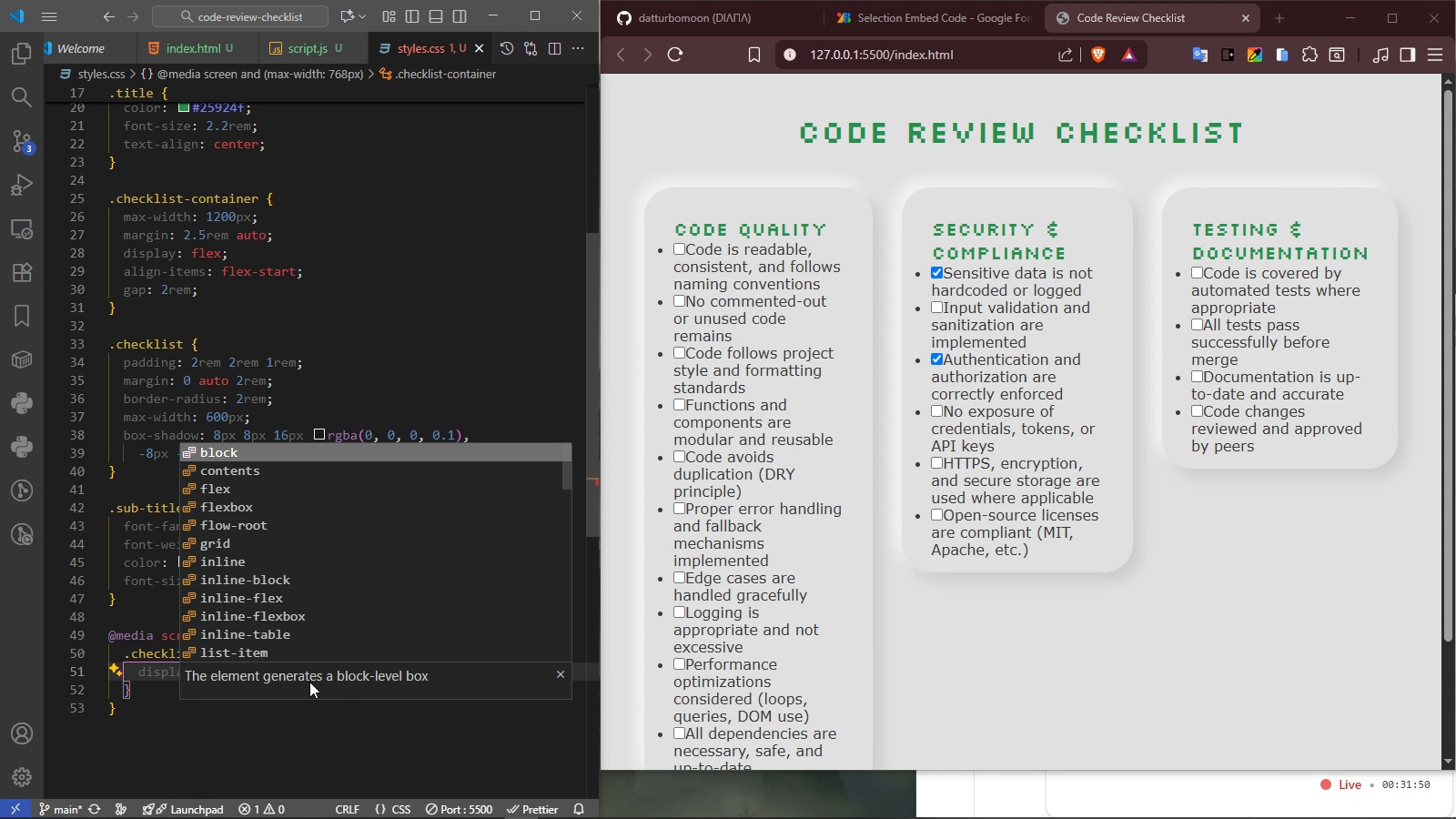 
type(block)
 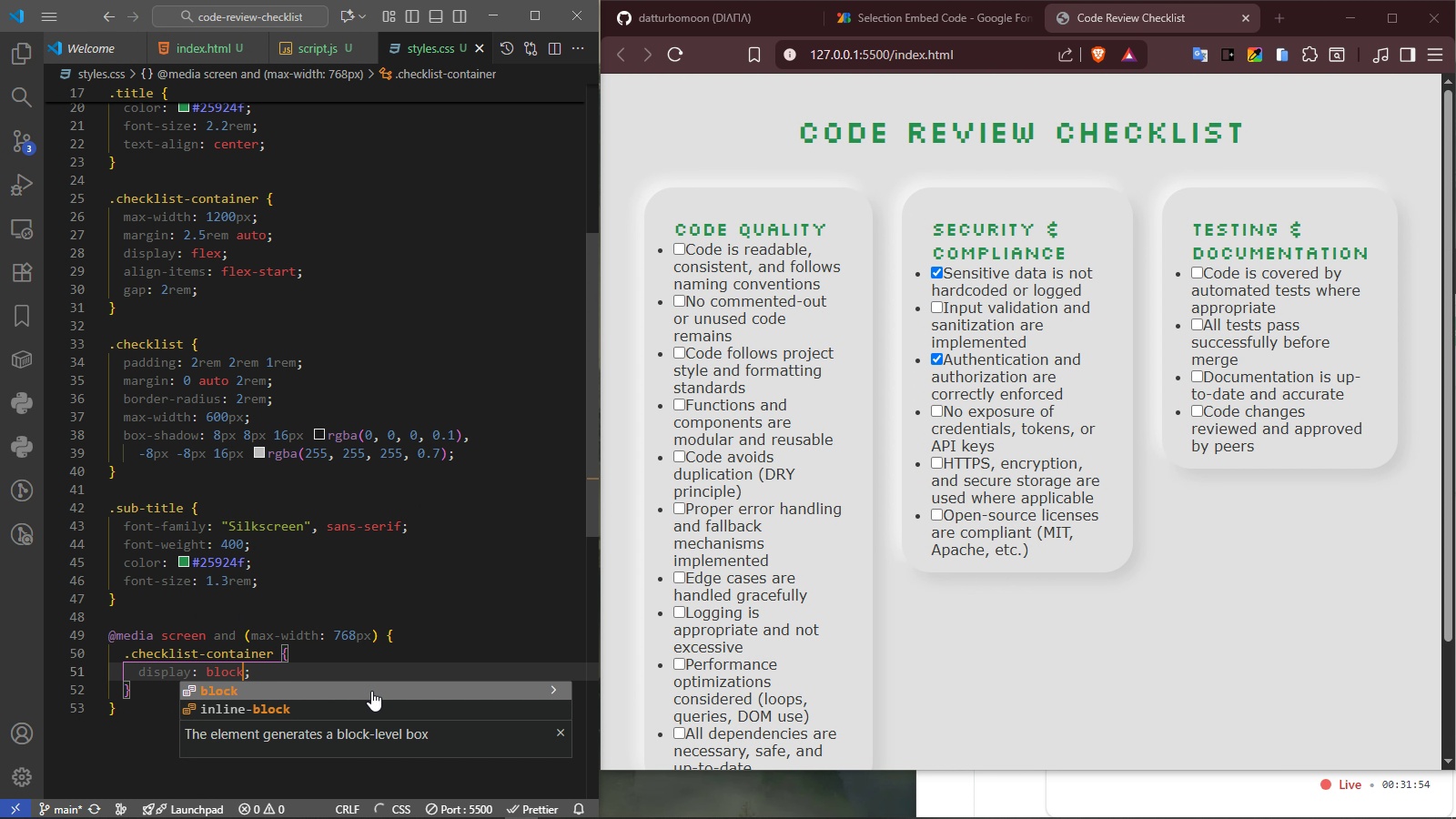 
left_click([1045, 670])
 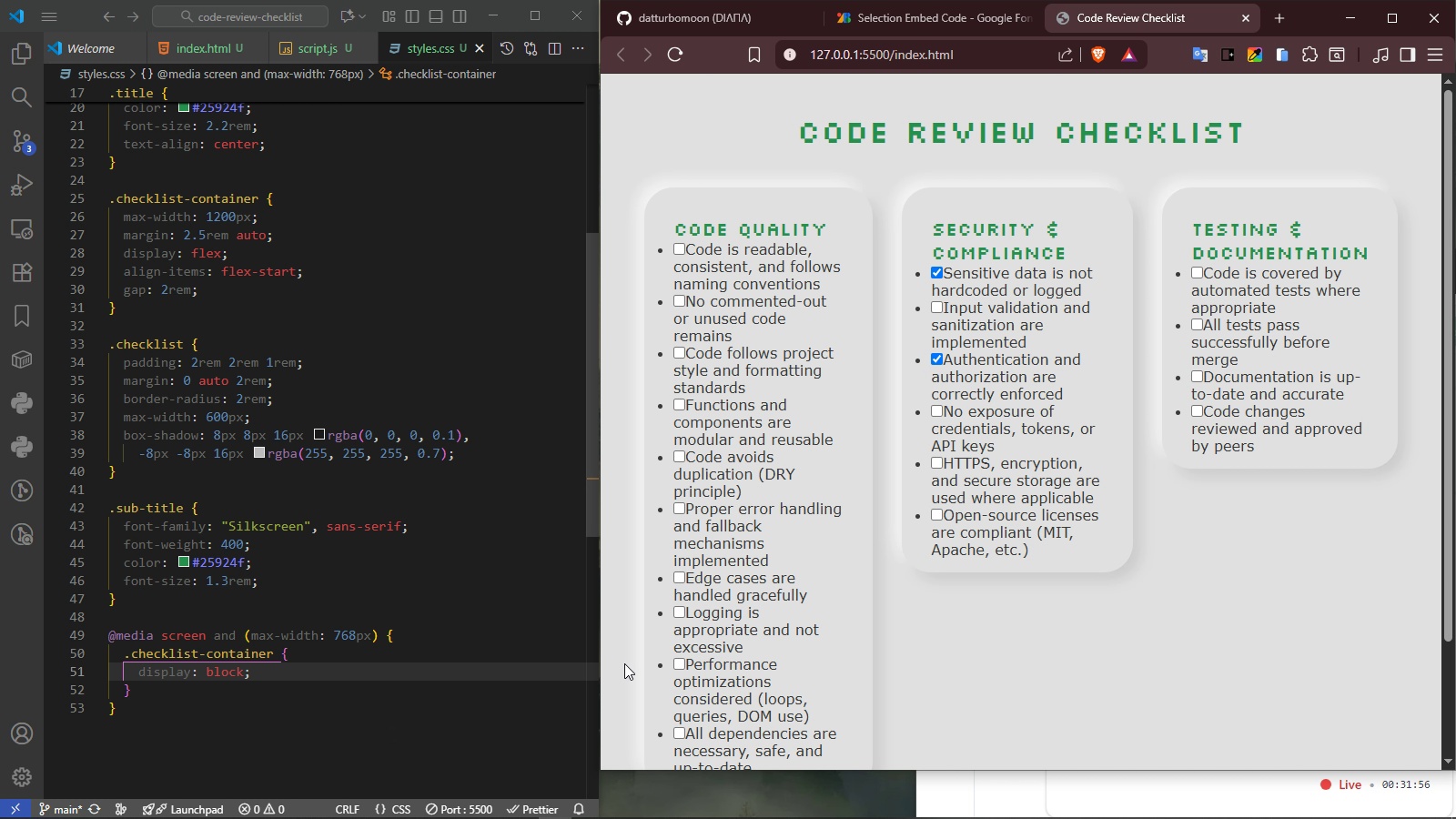 
left_click([624, 663])
 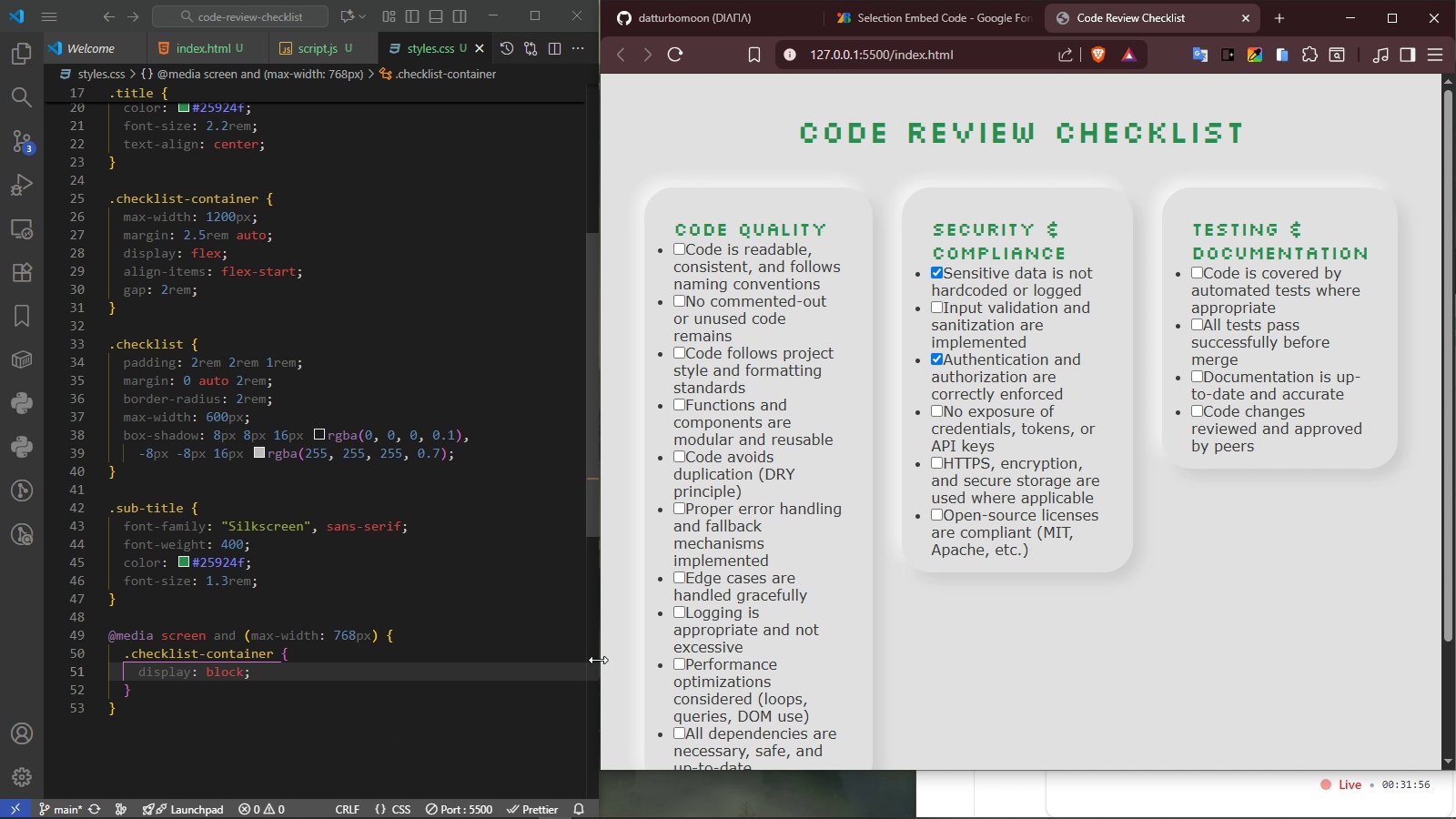 
left_click_drag(start_coordinate=[598, 660], to_coordinate=[840, 662])
 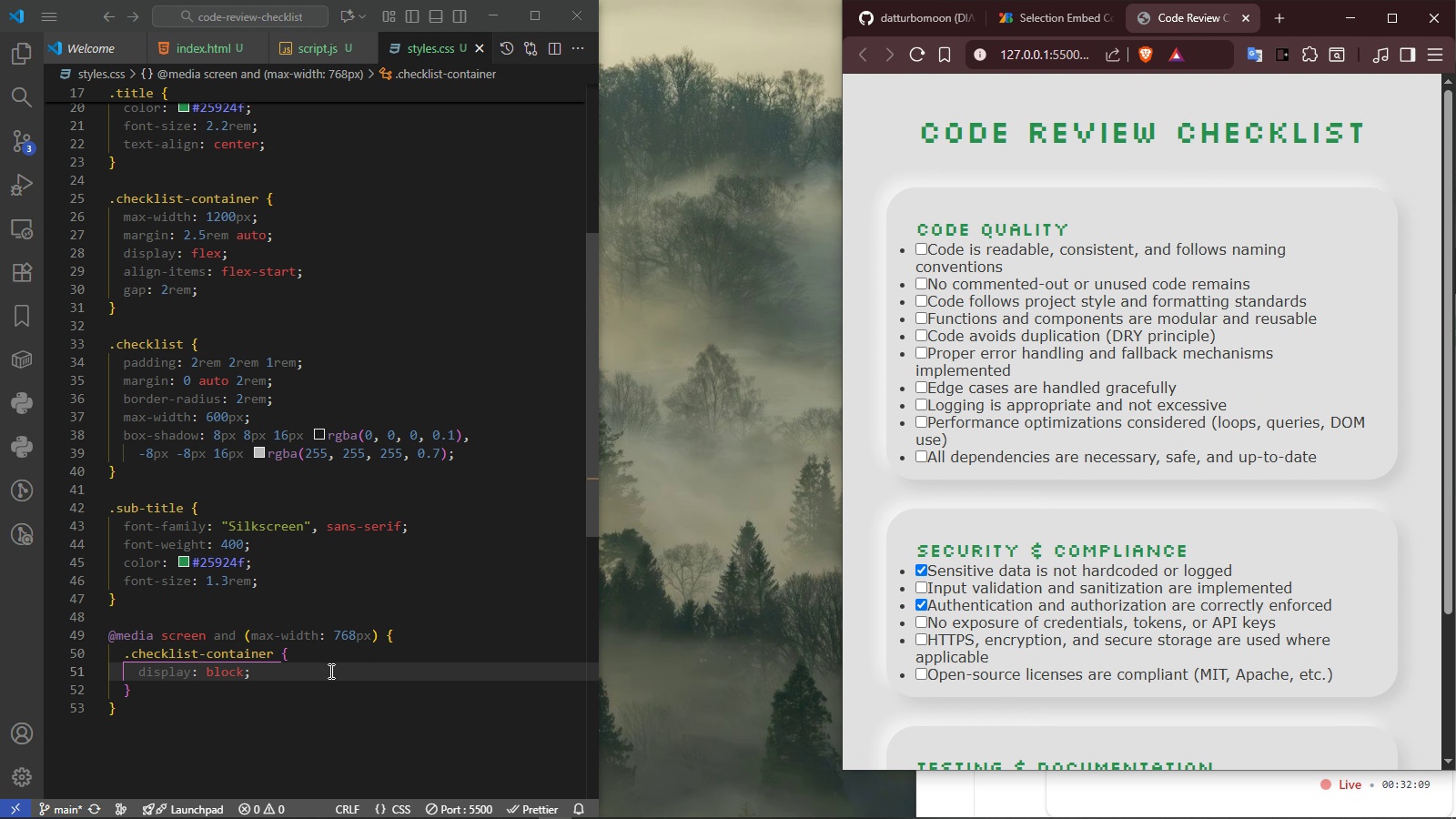 
left_click([329, 671])
 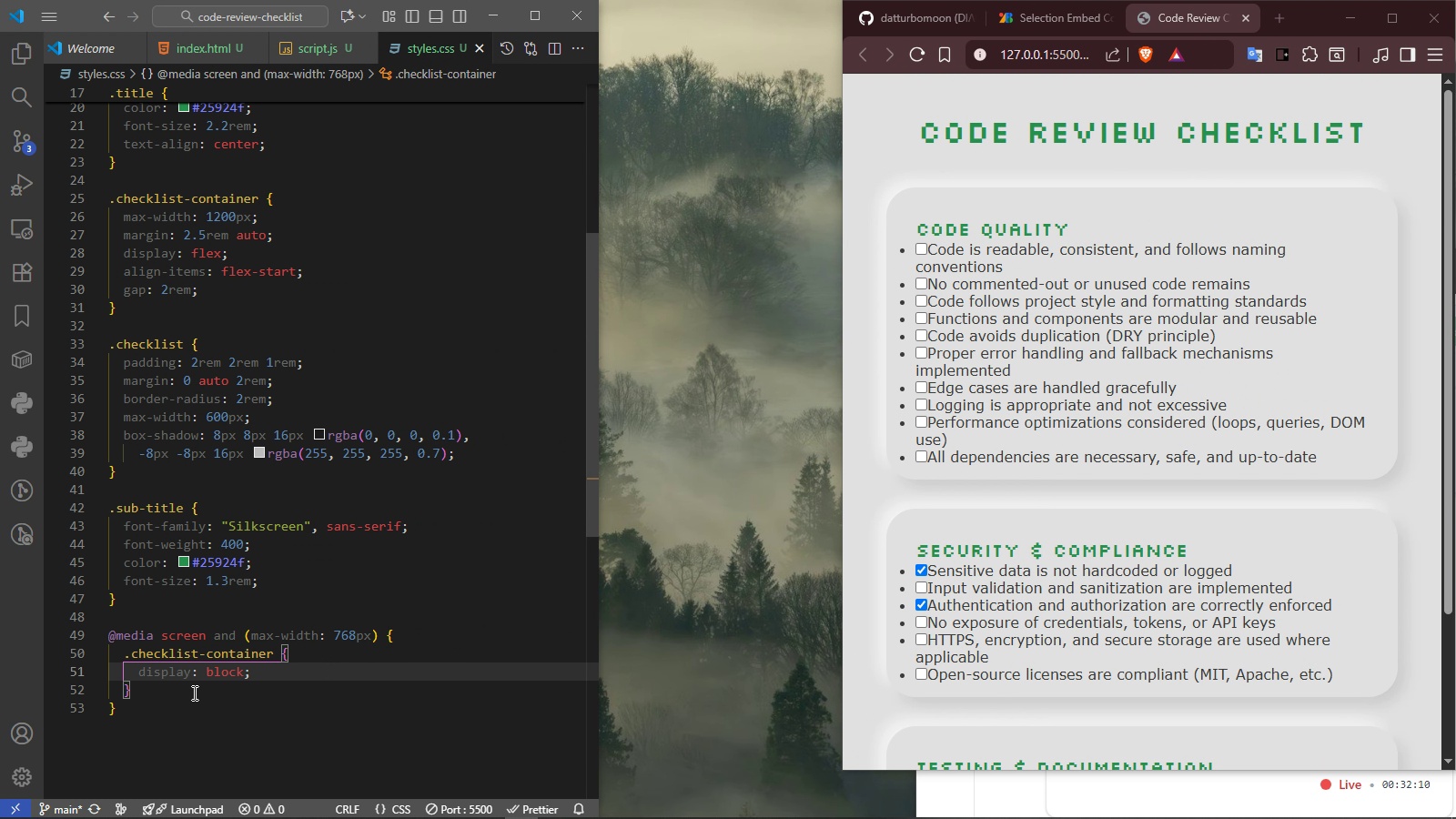 
left_click([193, 693])
 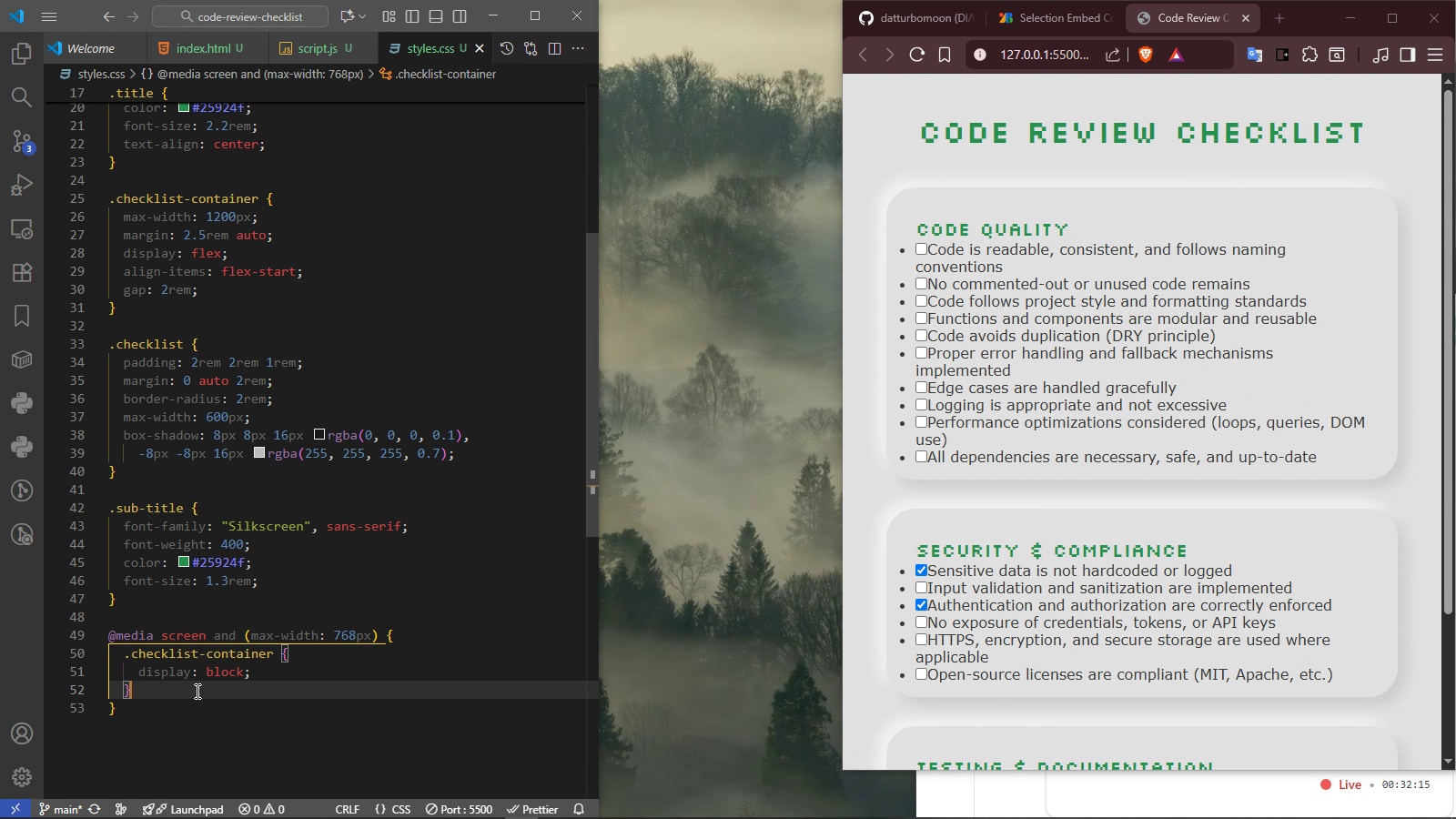 
wait(6.98)
 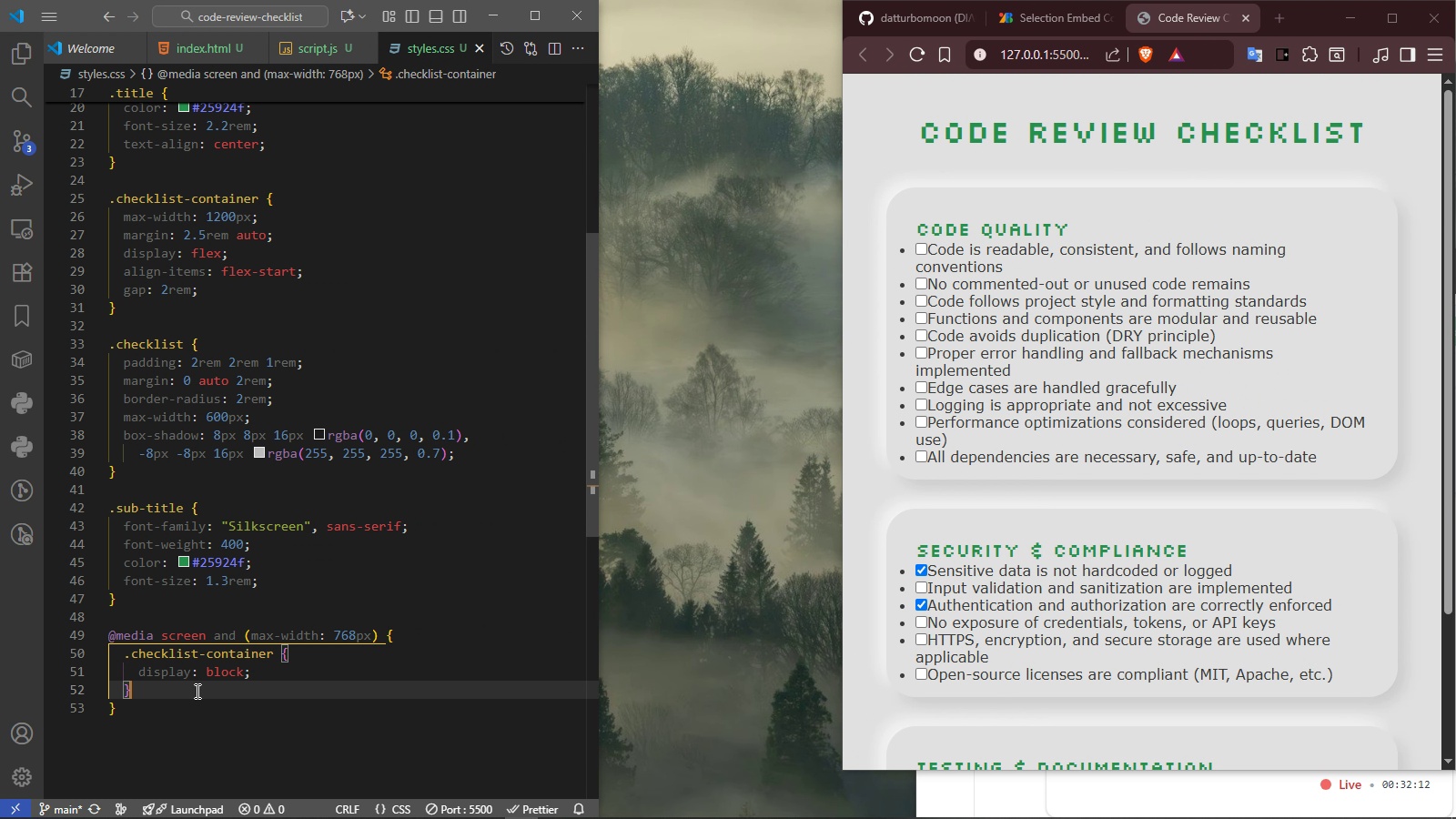 
left_click([158, 713])
 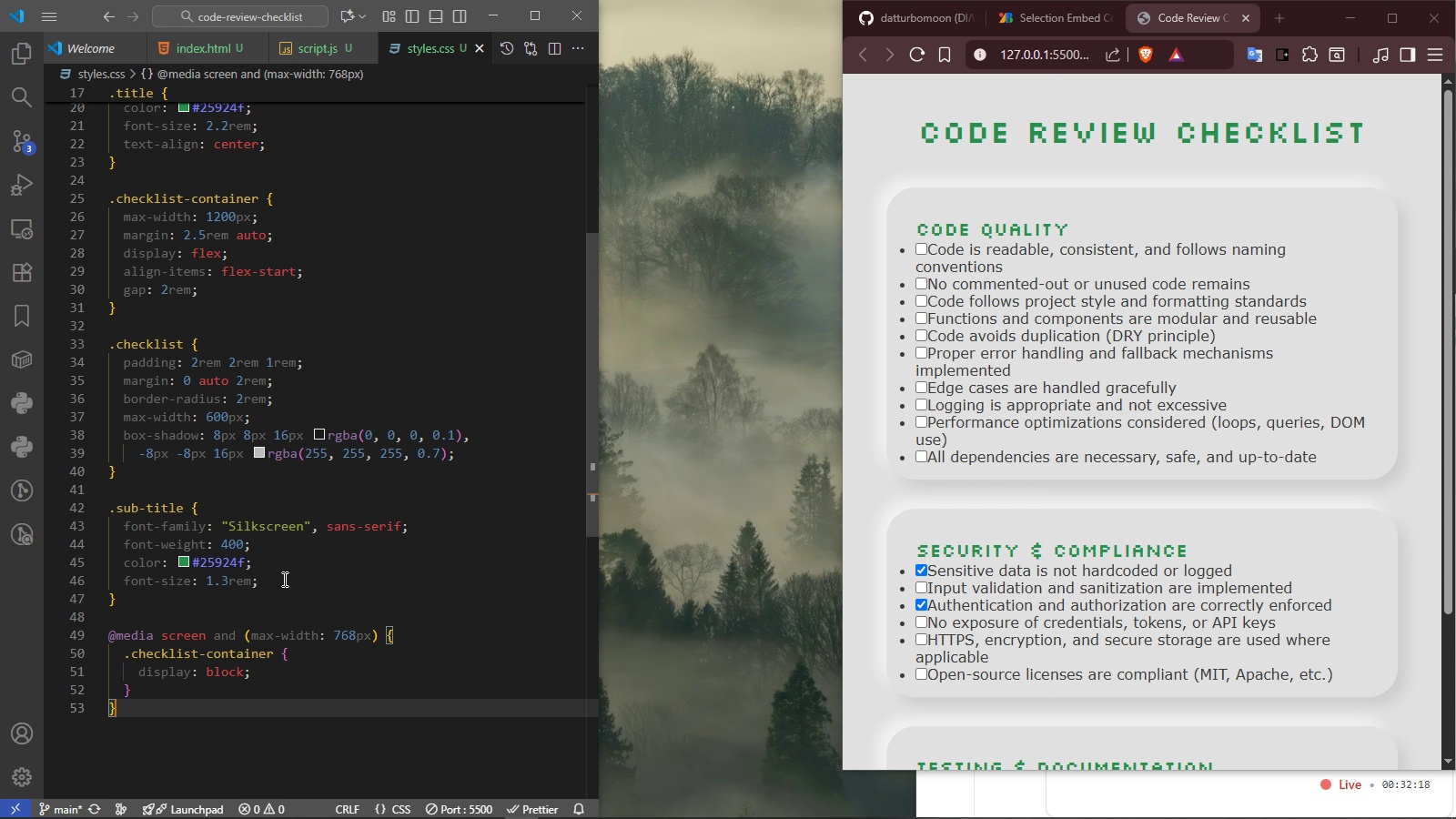 
left_click([283, 580])
 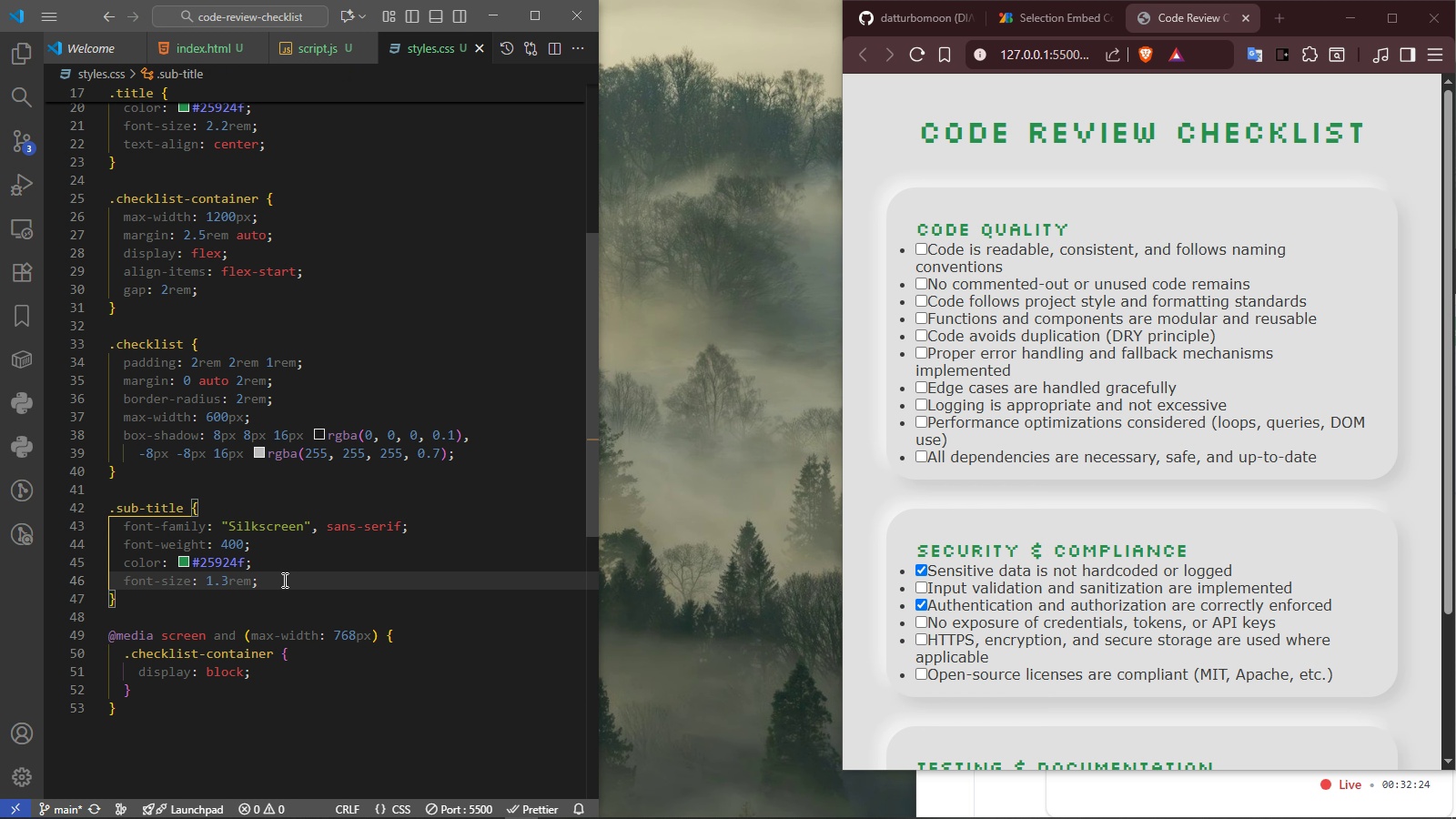 
wait(10.3)
 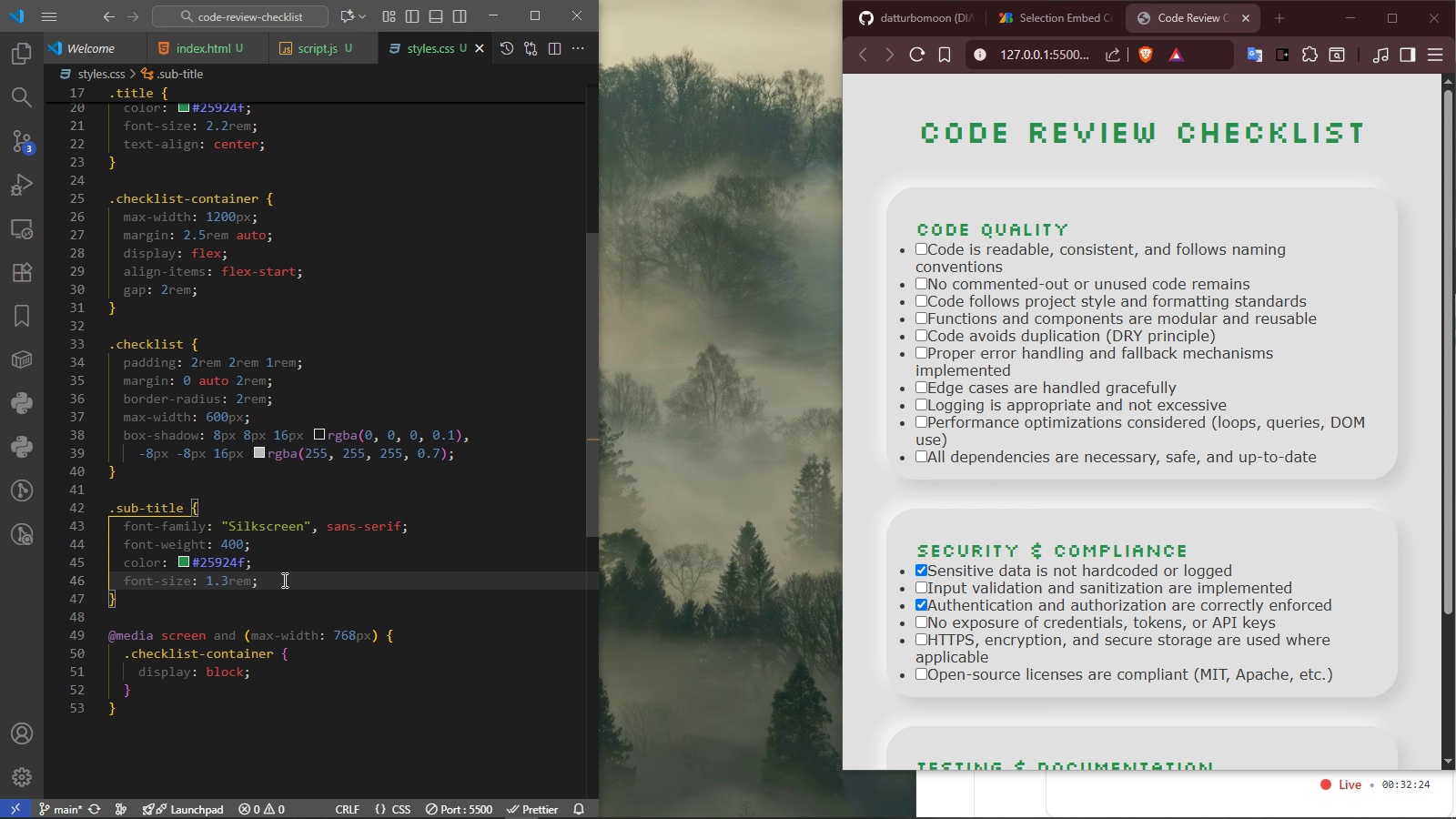 
left_click([280, 580])
 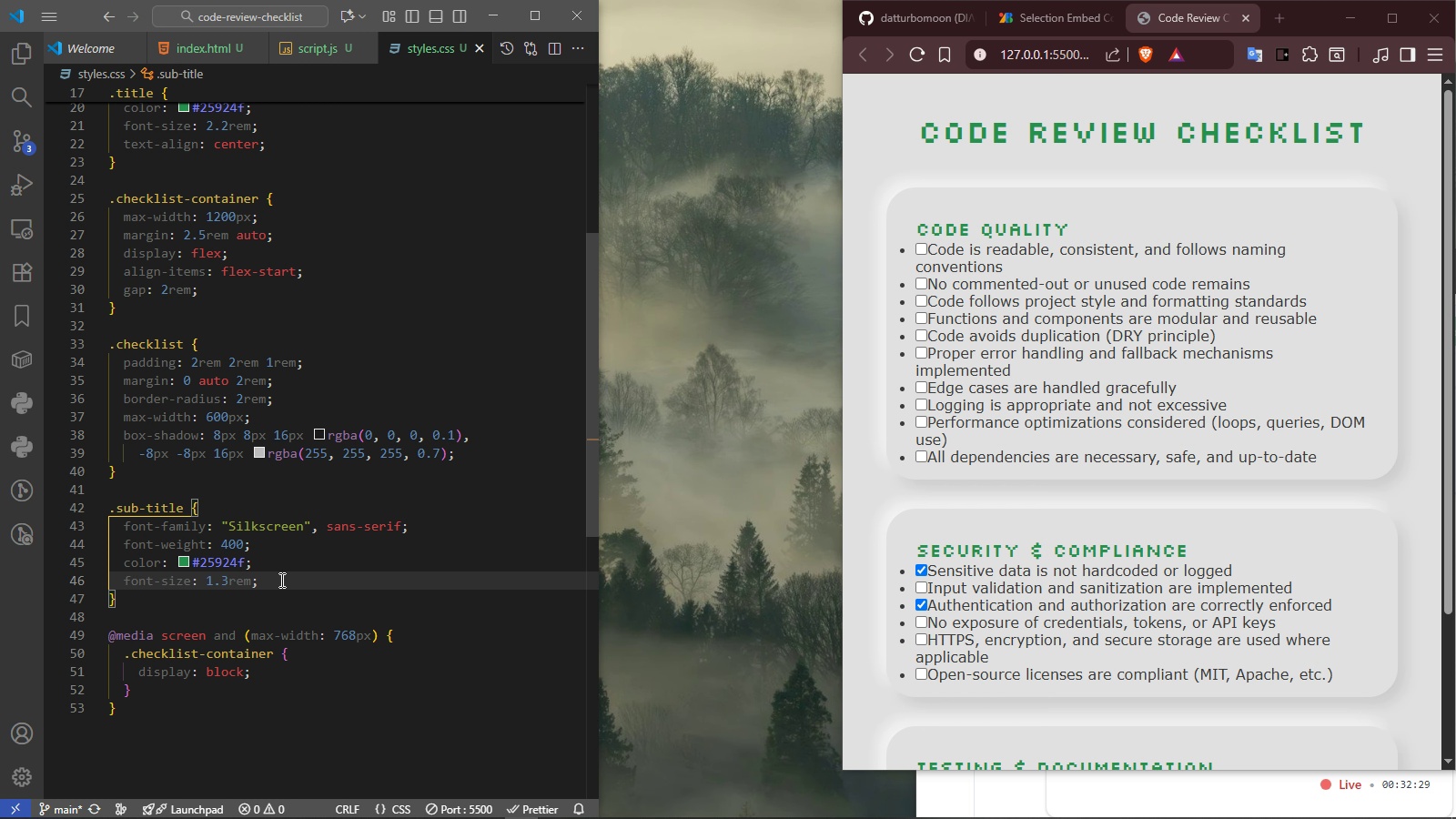 
key(Enter)
 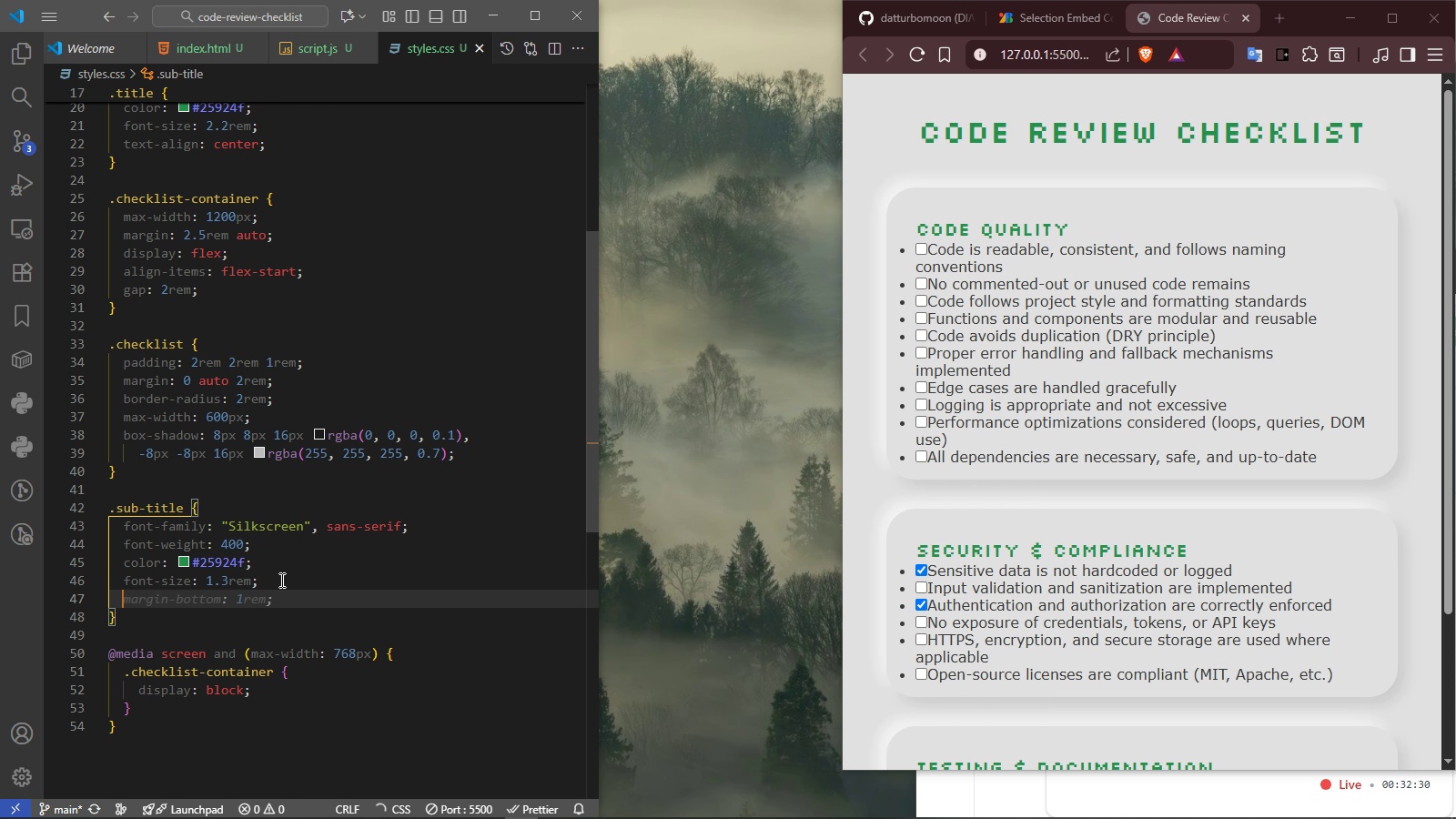 
type(borderbot)
 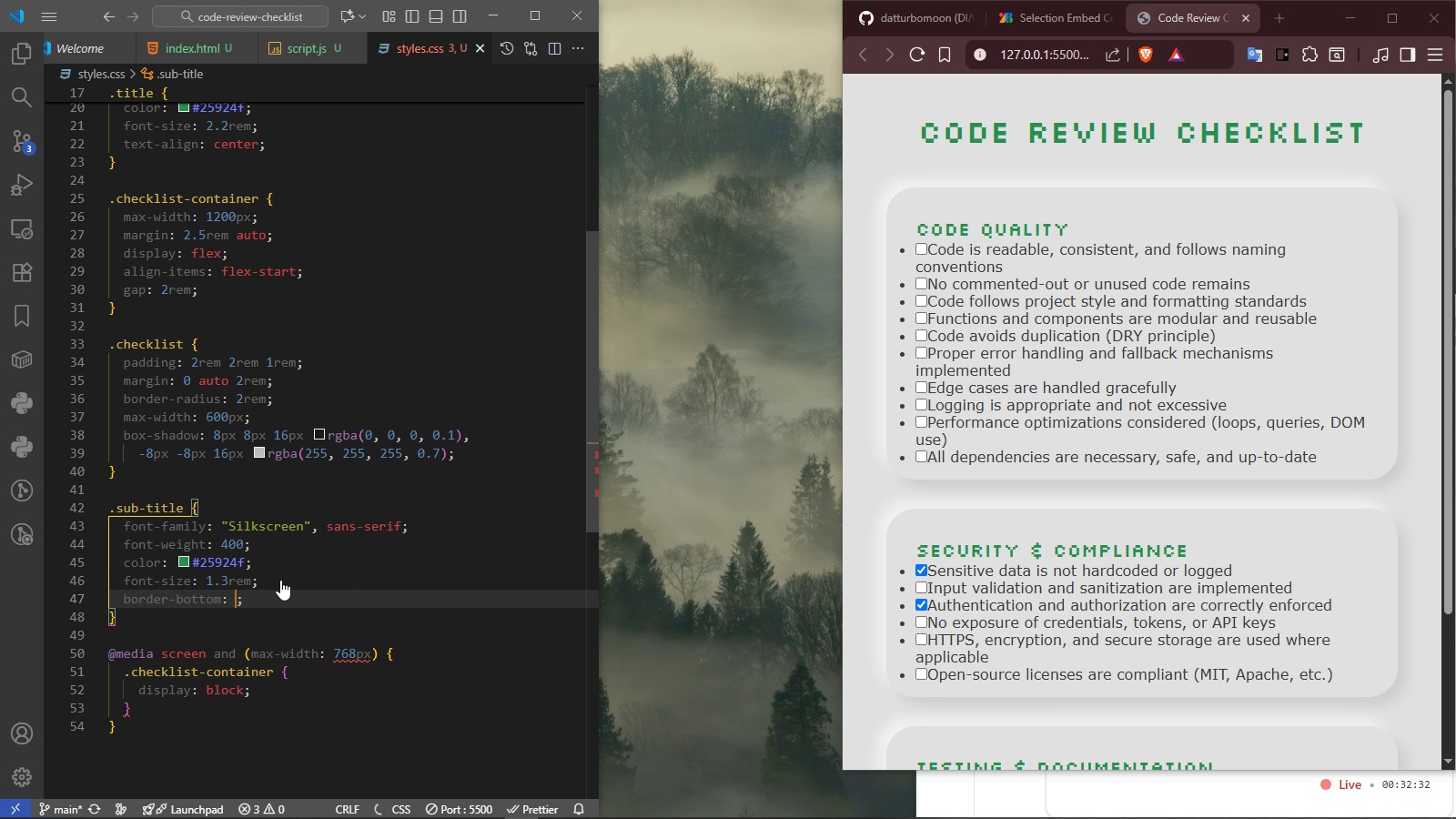 
key(Enter)
 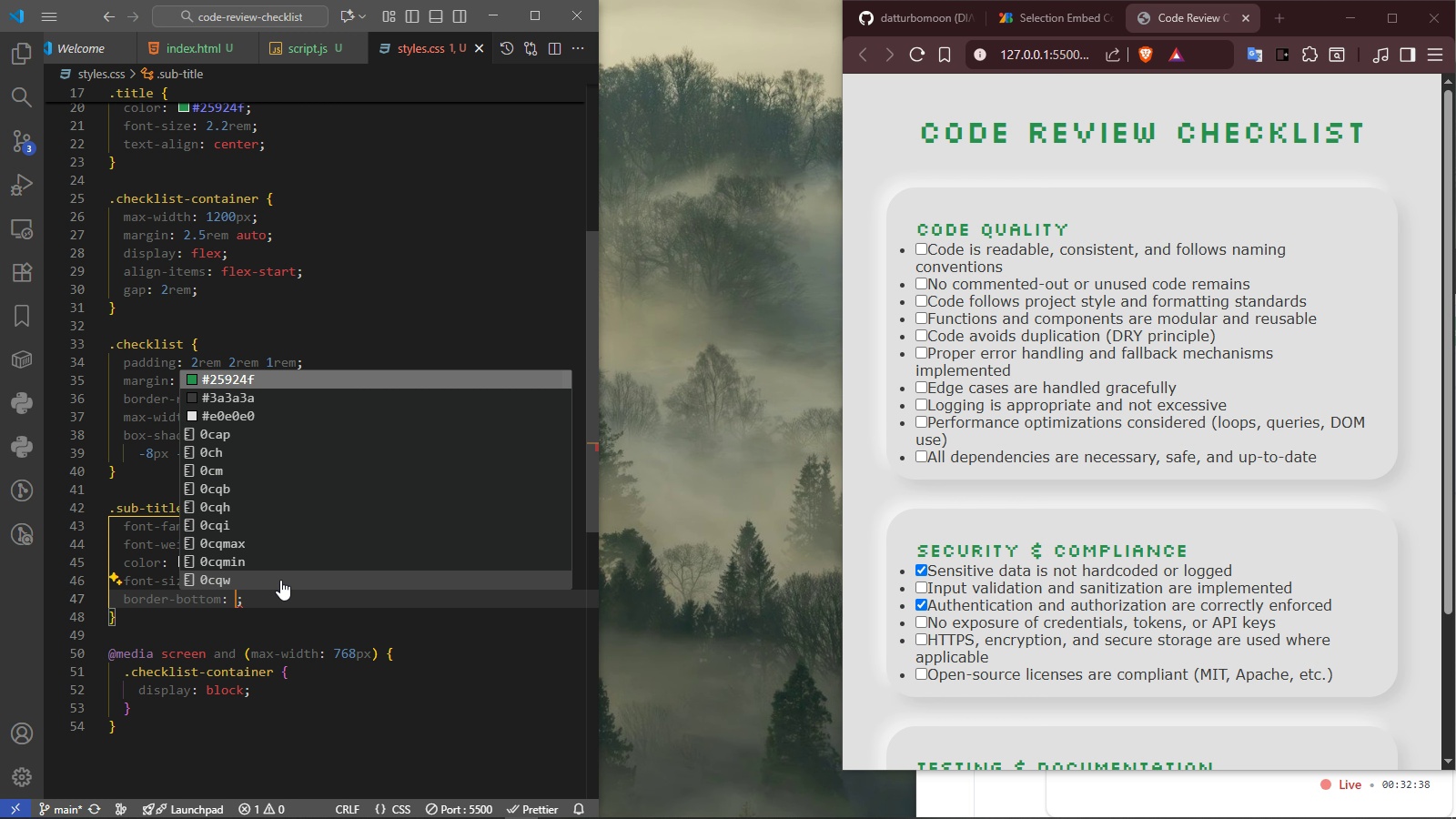 
wait(7.95)
 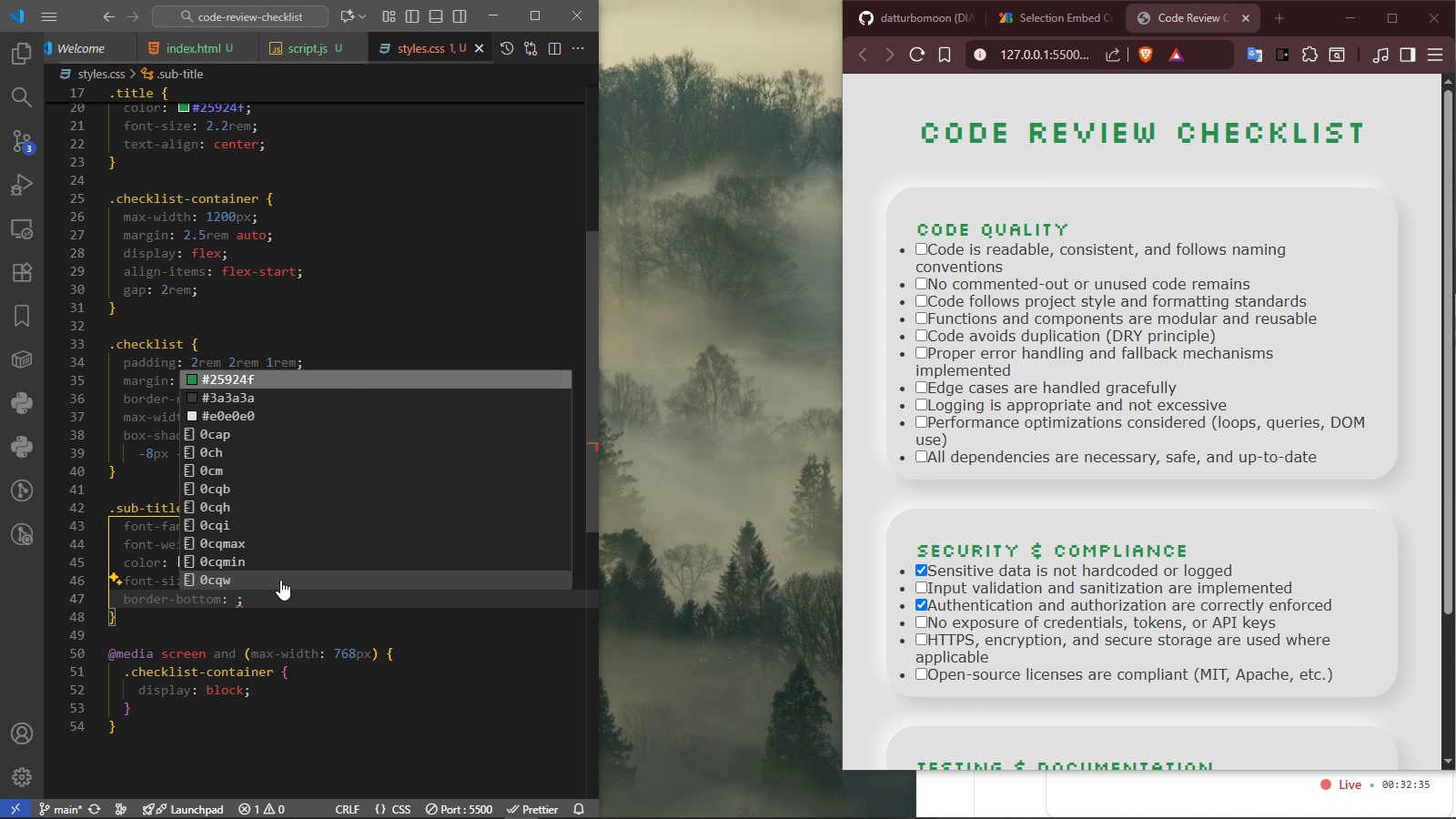 
type(1px solid # )
key(Backspace)
 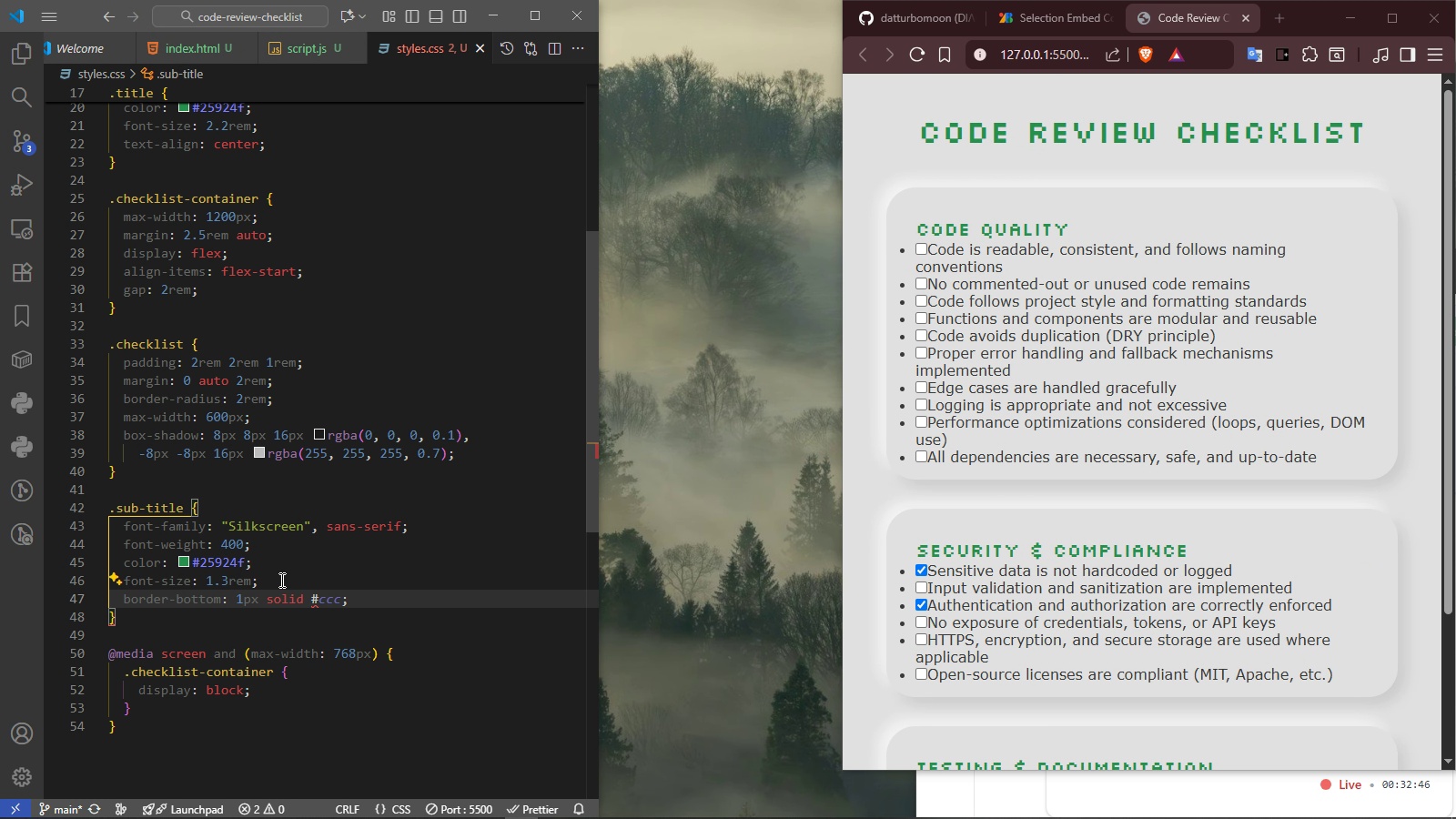 
wait(5.66)
 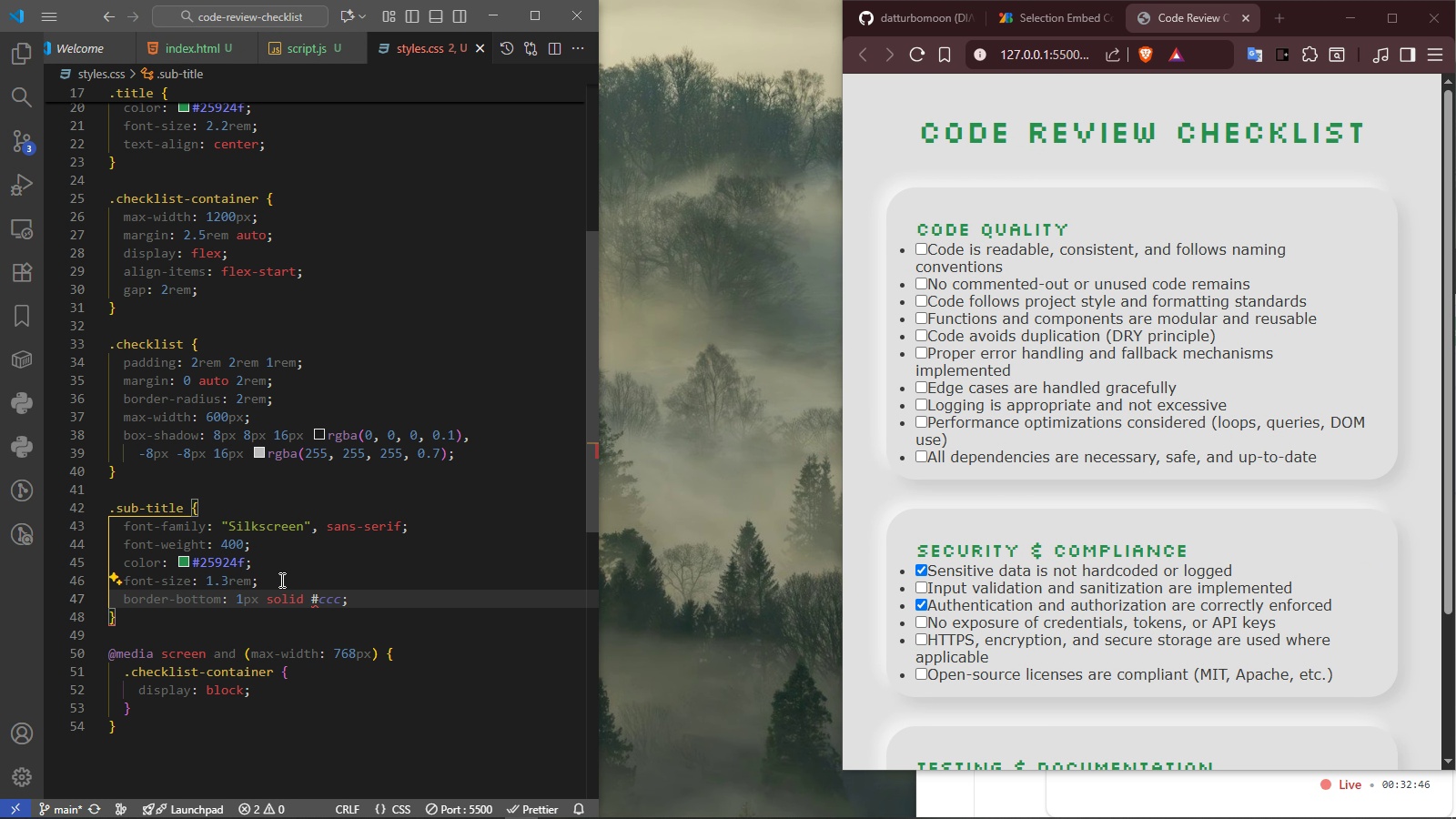 
type(acacace6)
 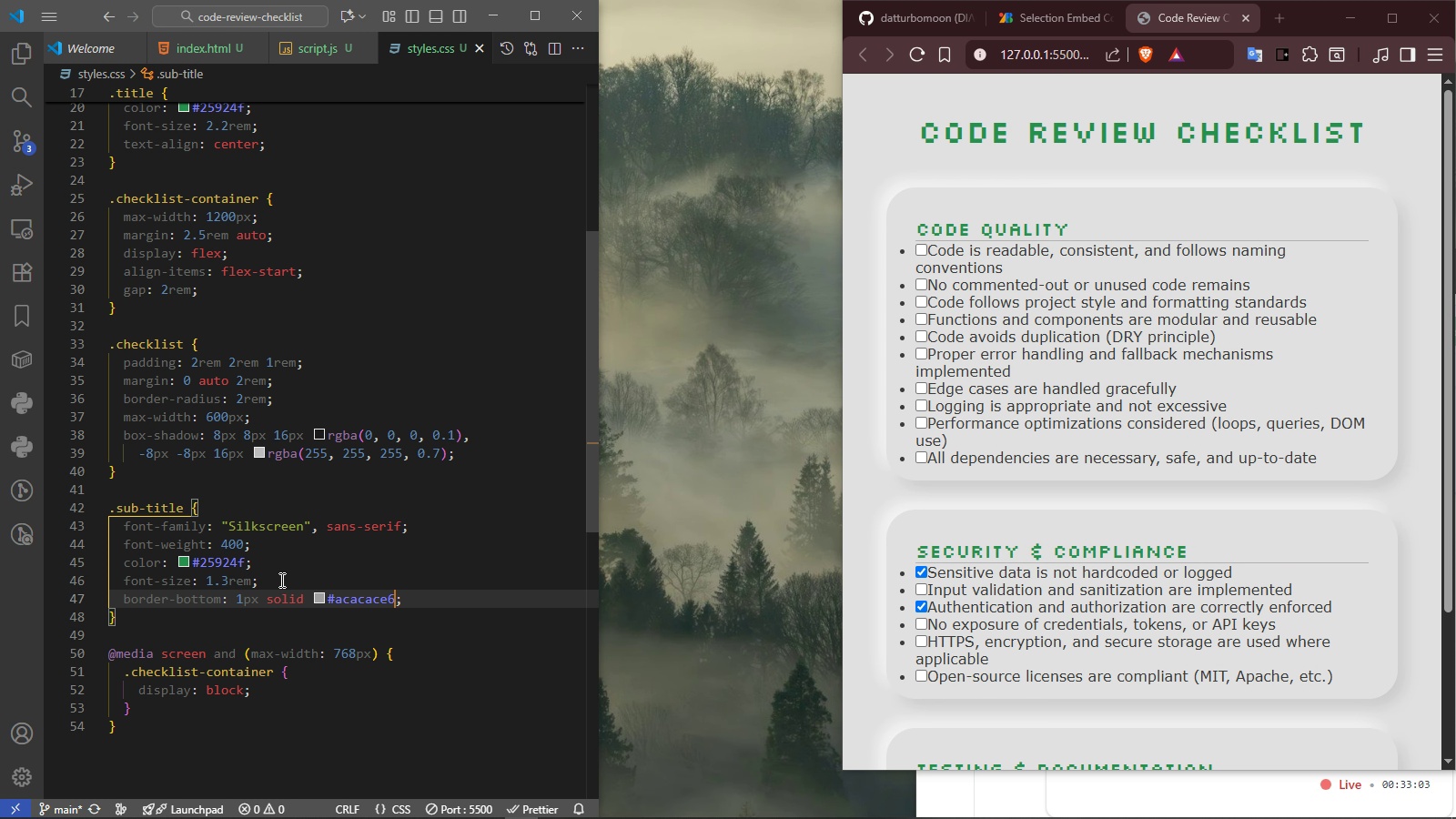 
wait(10.47)
 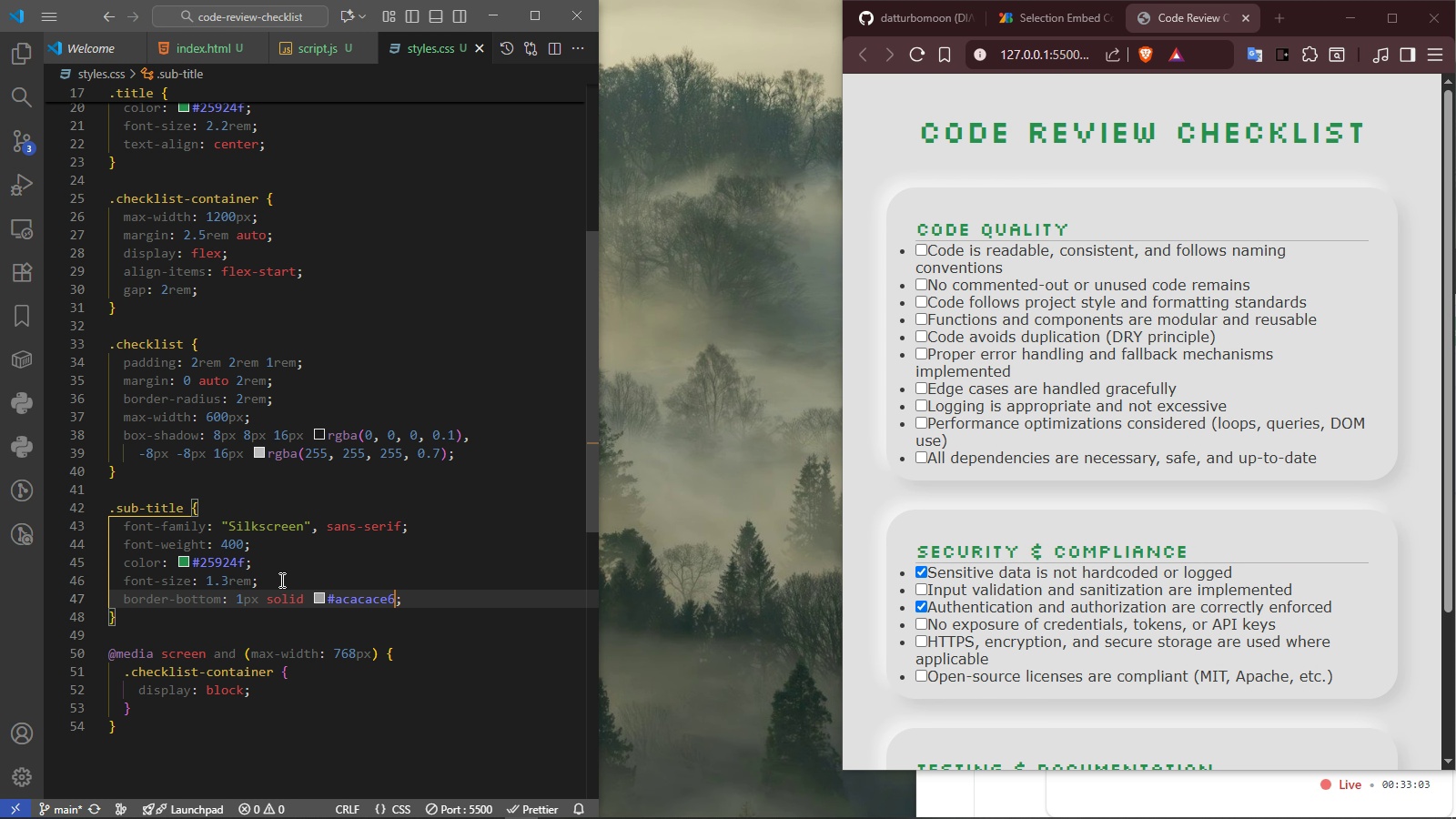 
left_click([413, 600])
 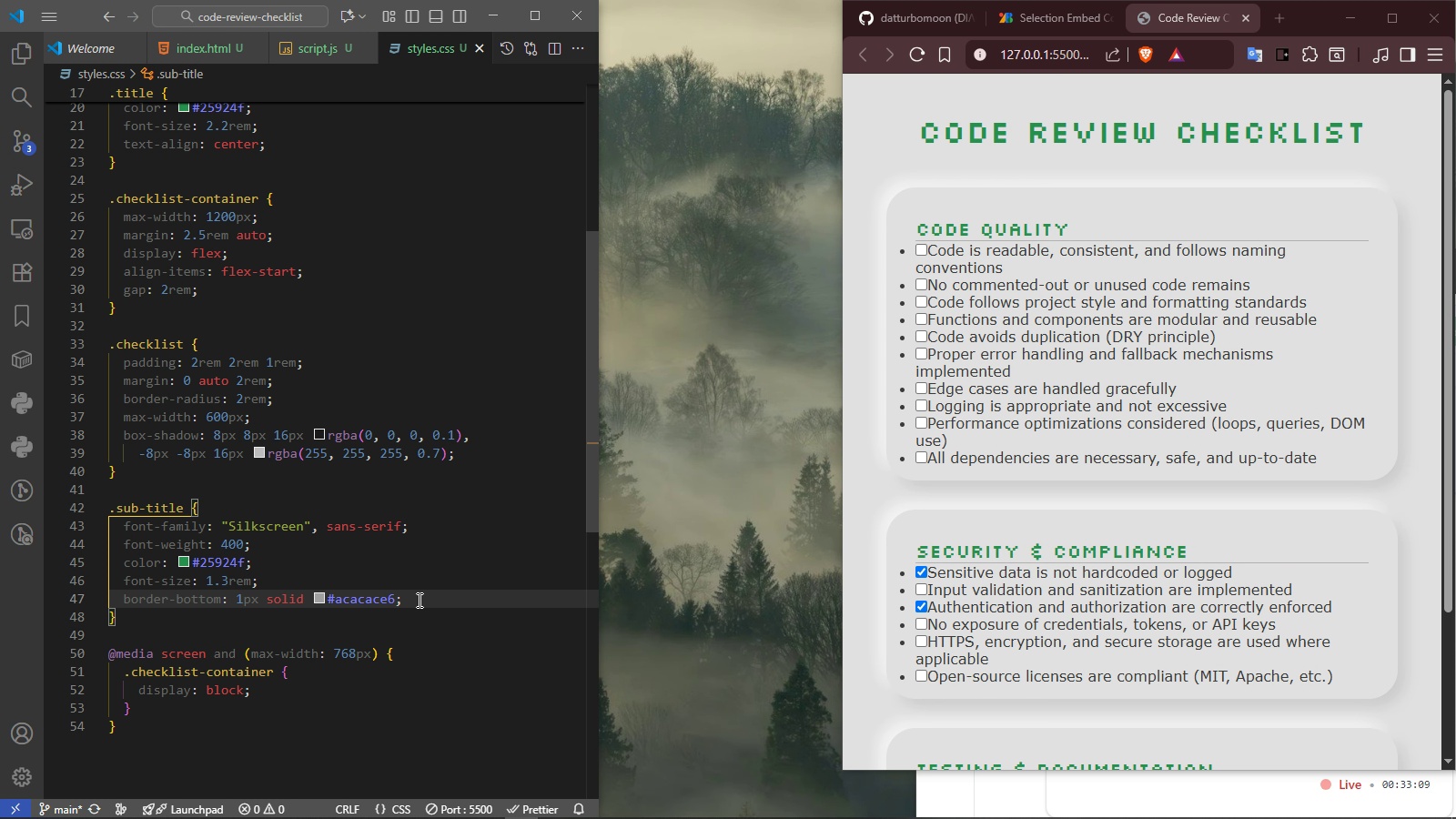 
key(Enter)
 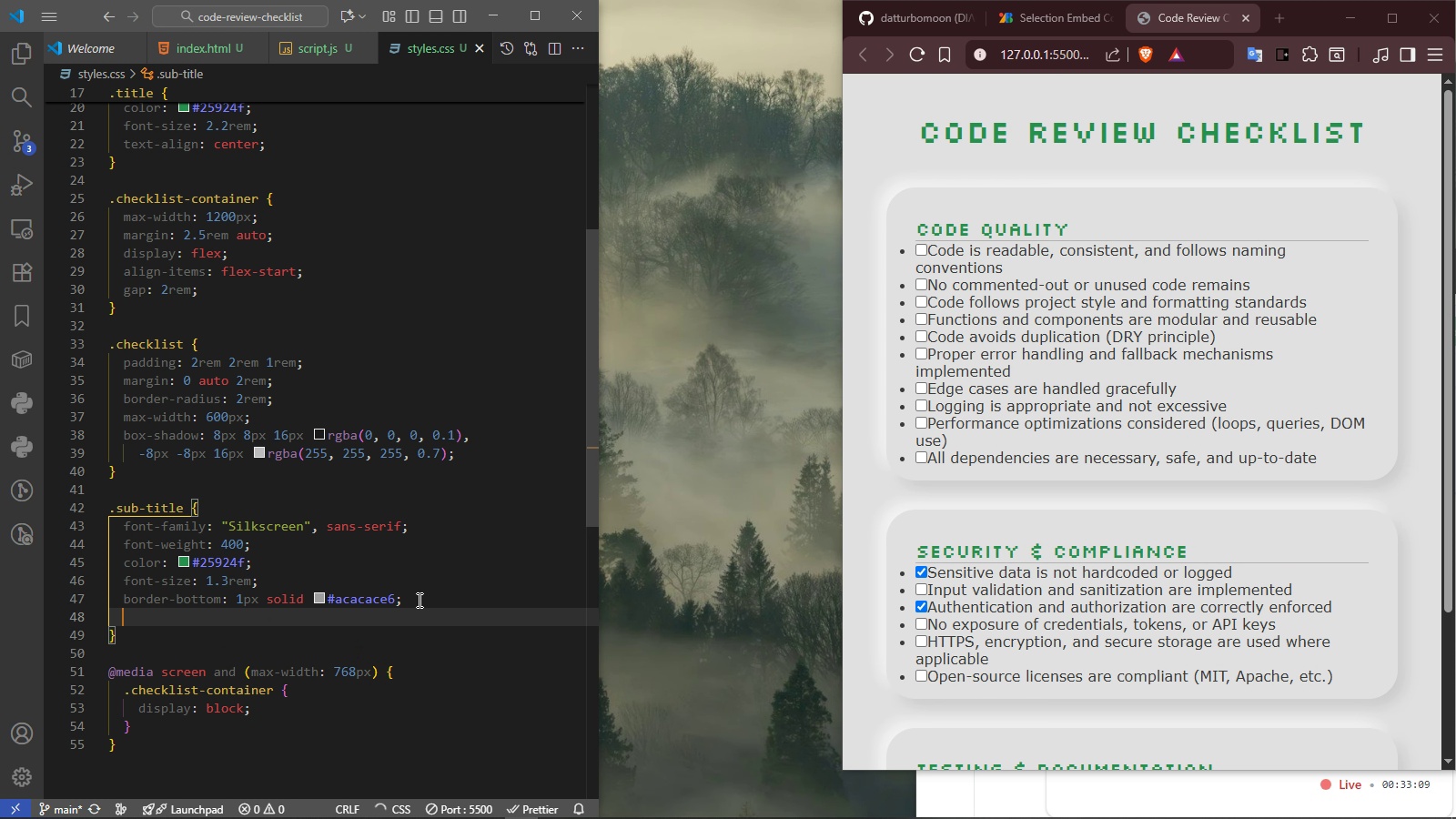 
type(paddingbo)
 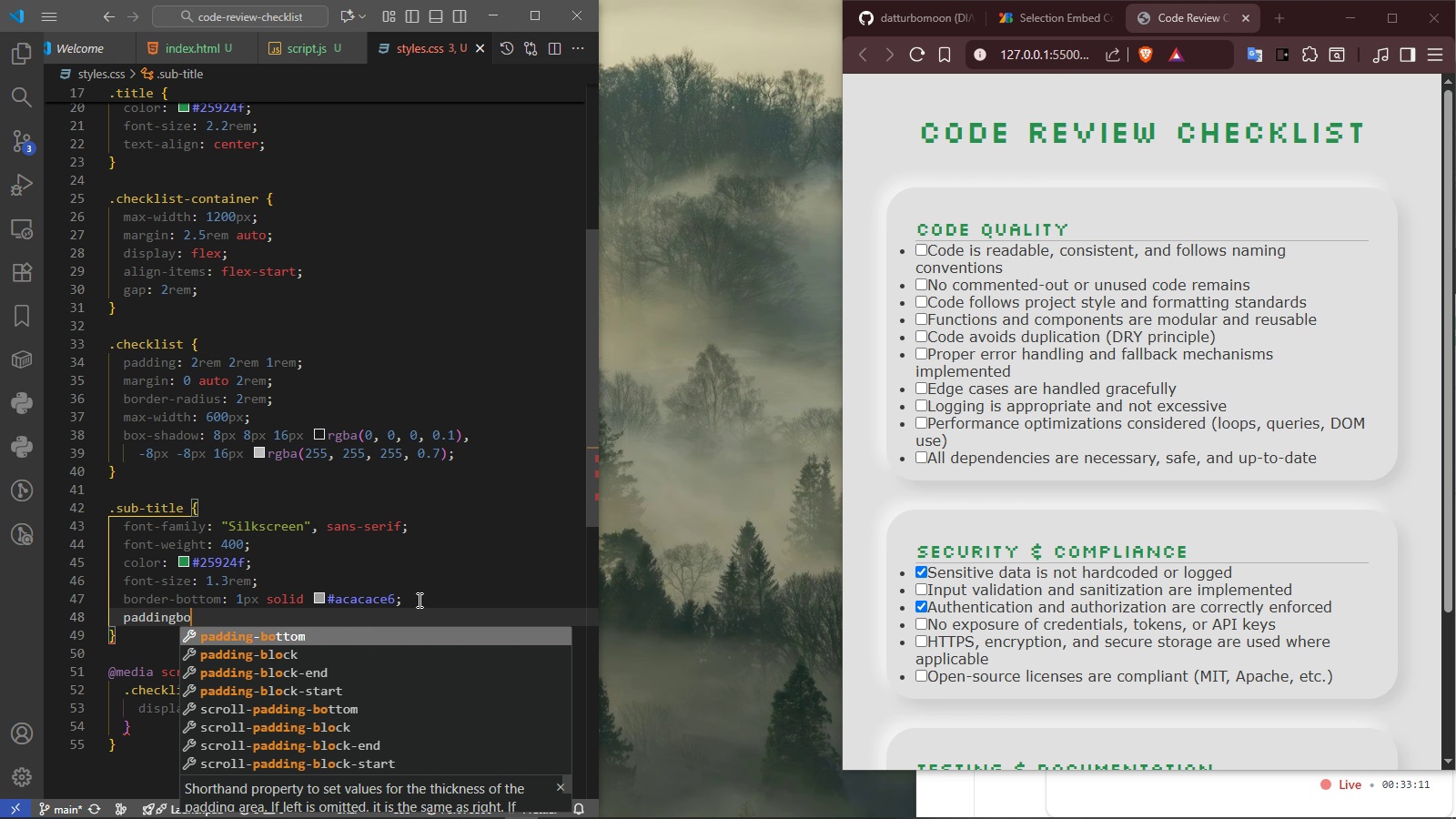 
key(Enter)
 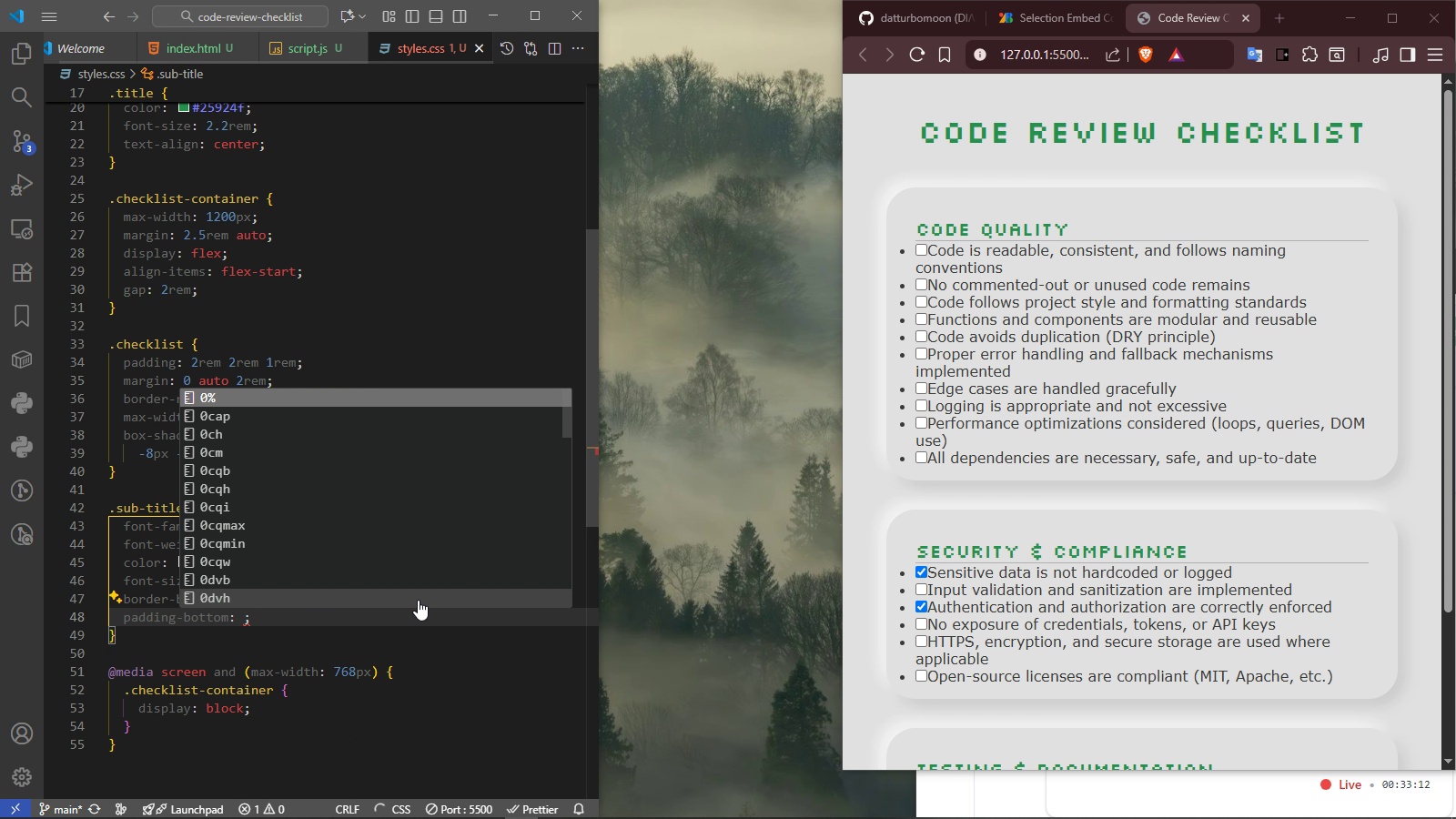 
type(5px)
 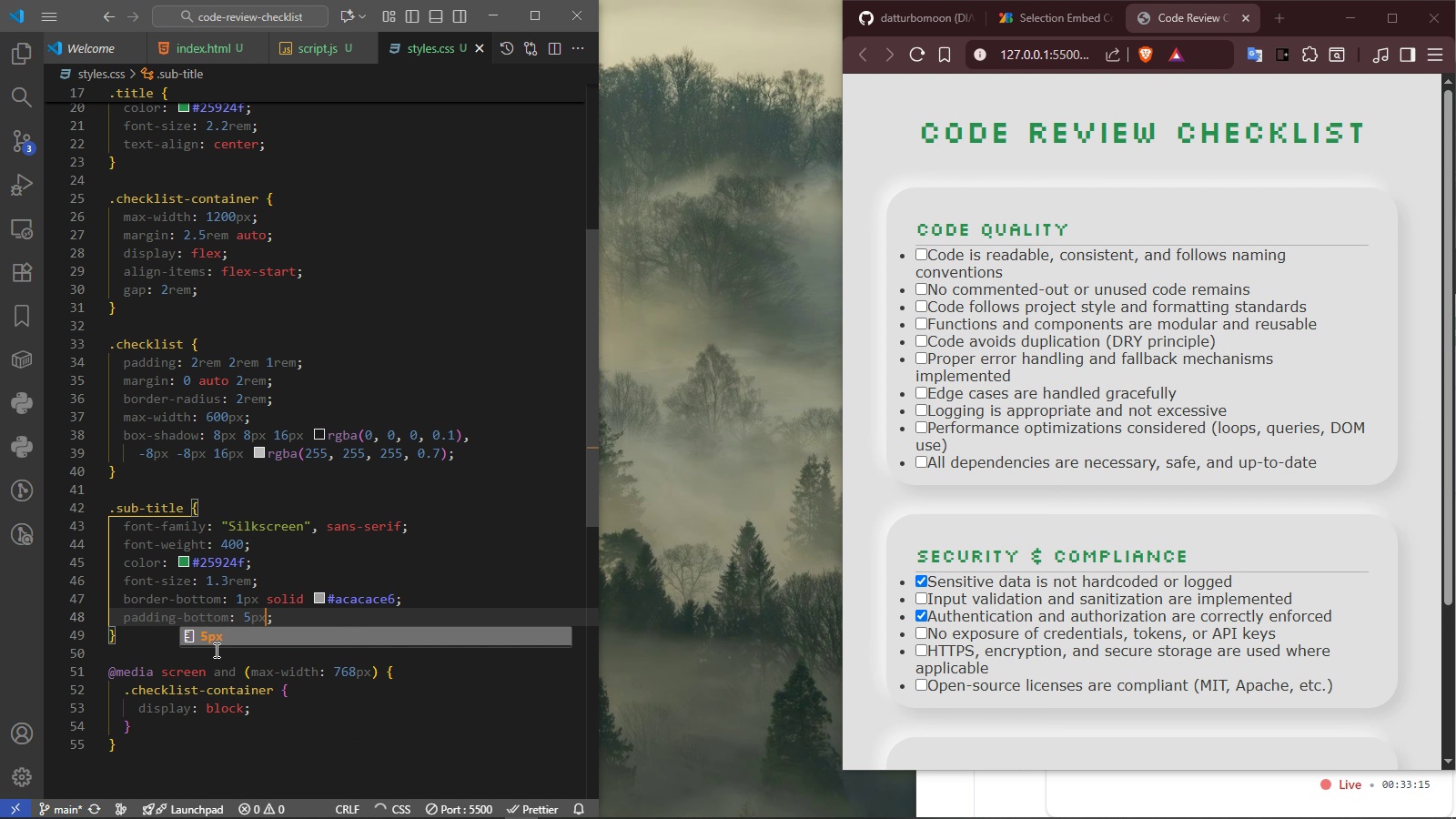 
left_click([134, 640])
 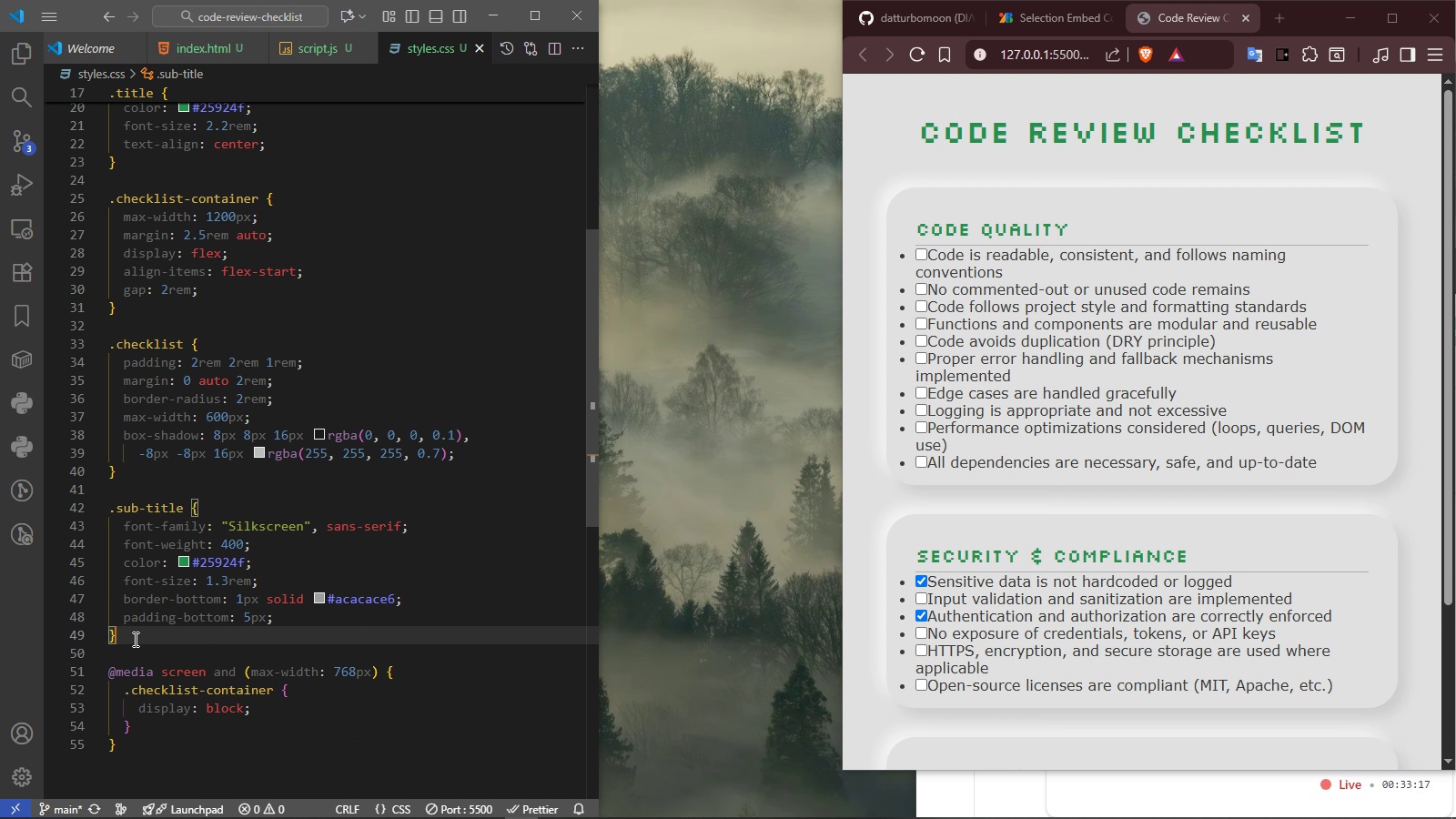 
key(Enter)
 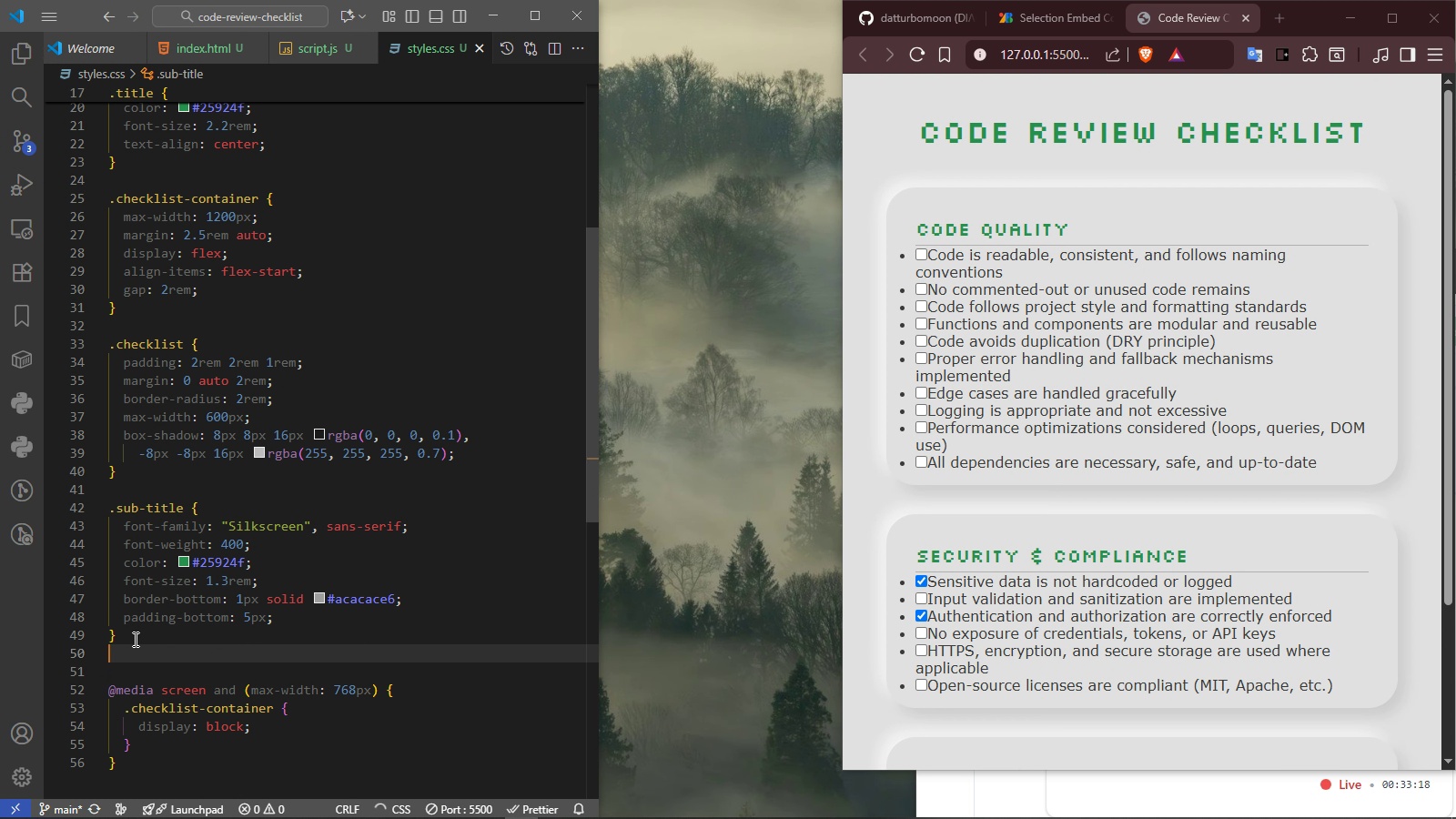 
key(Enter)
 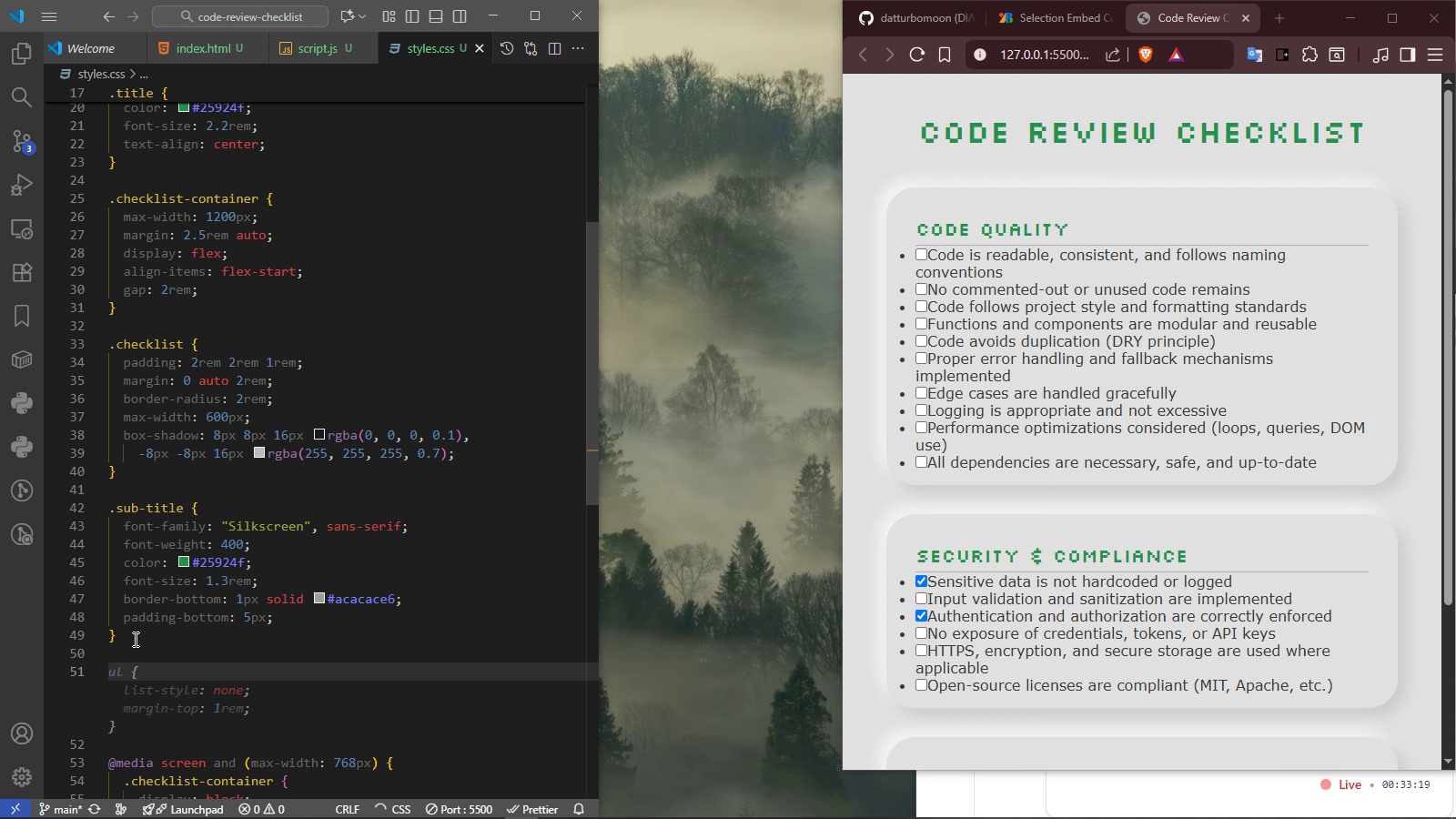 
type(ul {)
 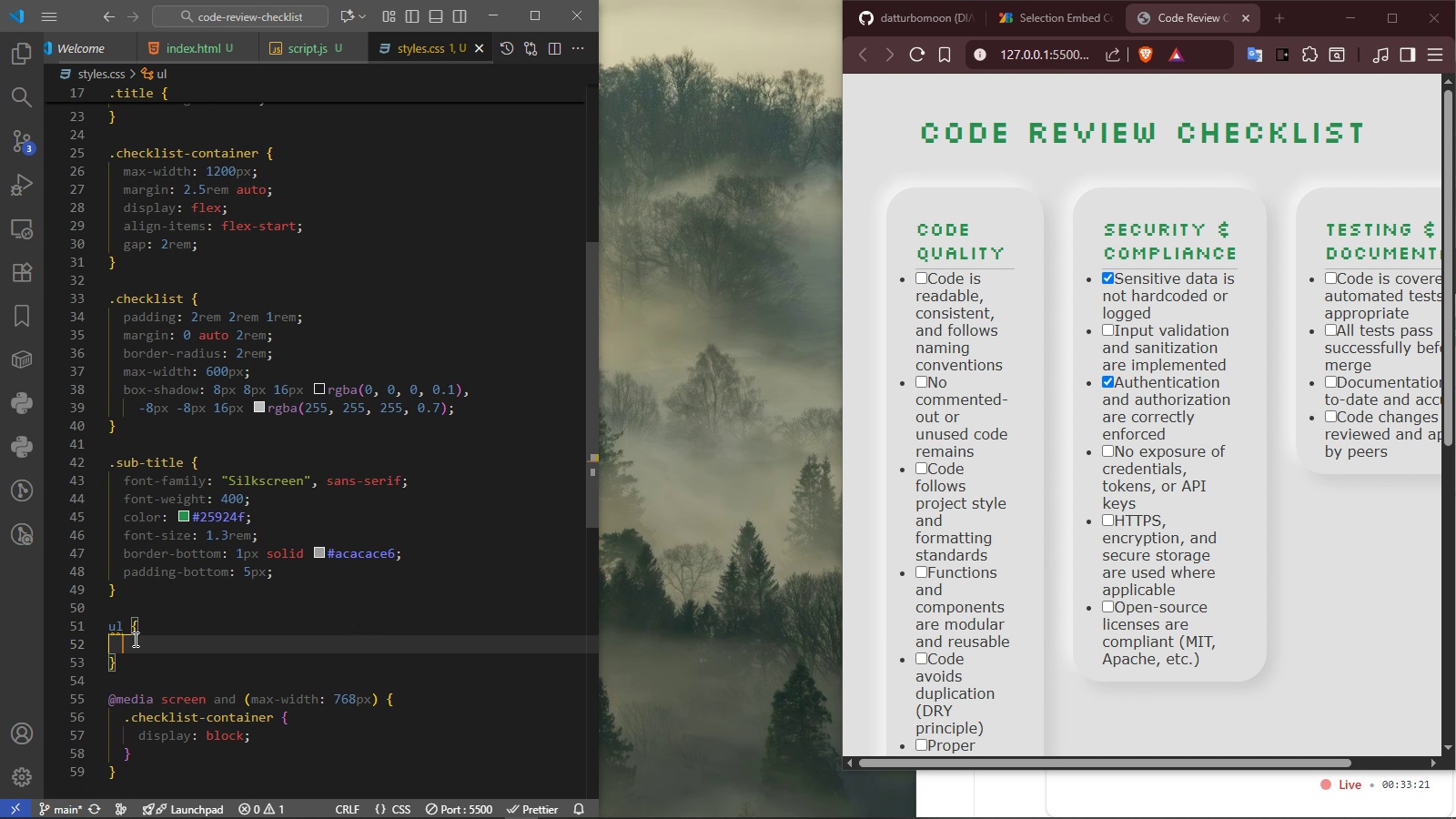 
key(Enter)
 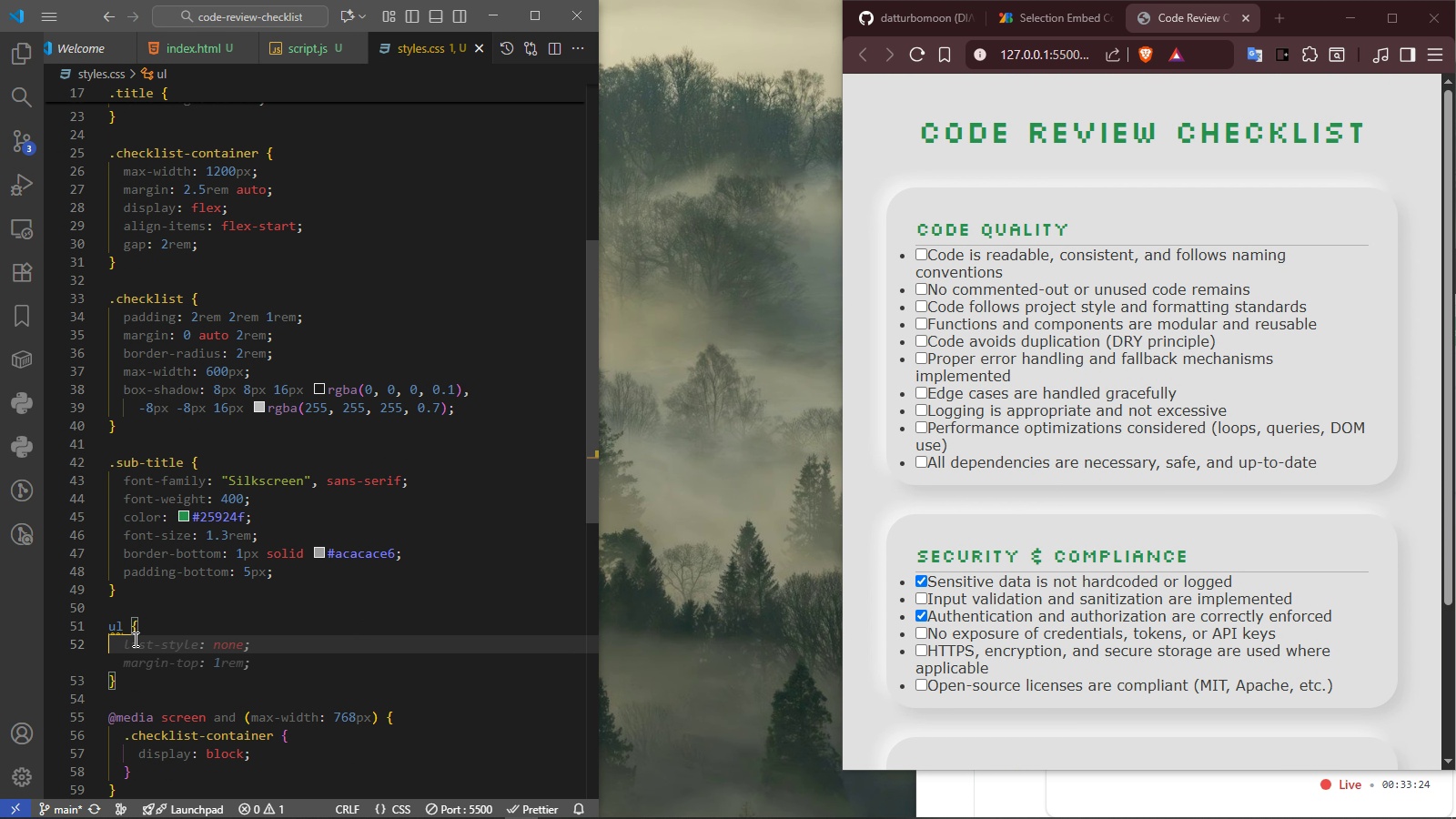 
type(liststy)
 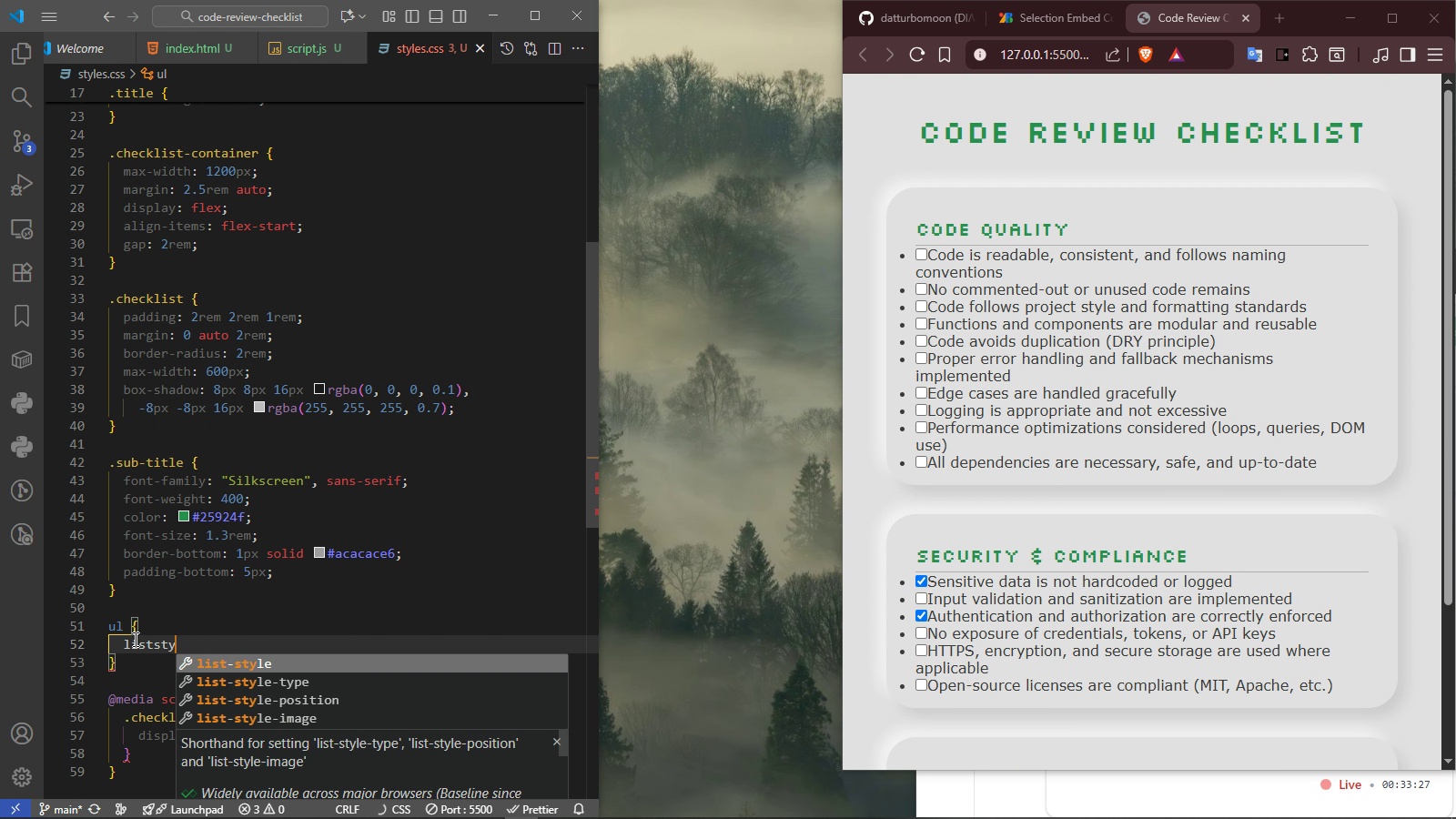 
key(Enter)
 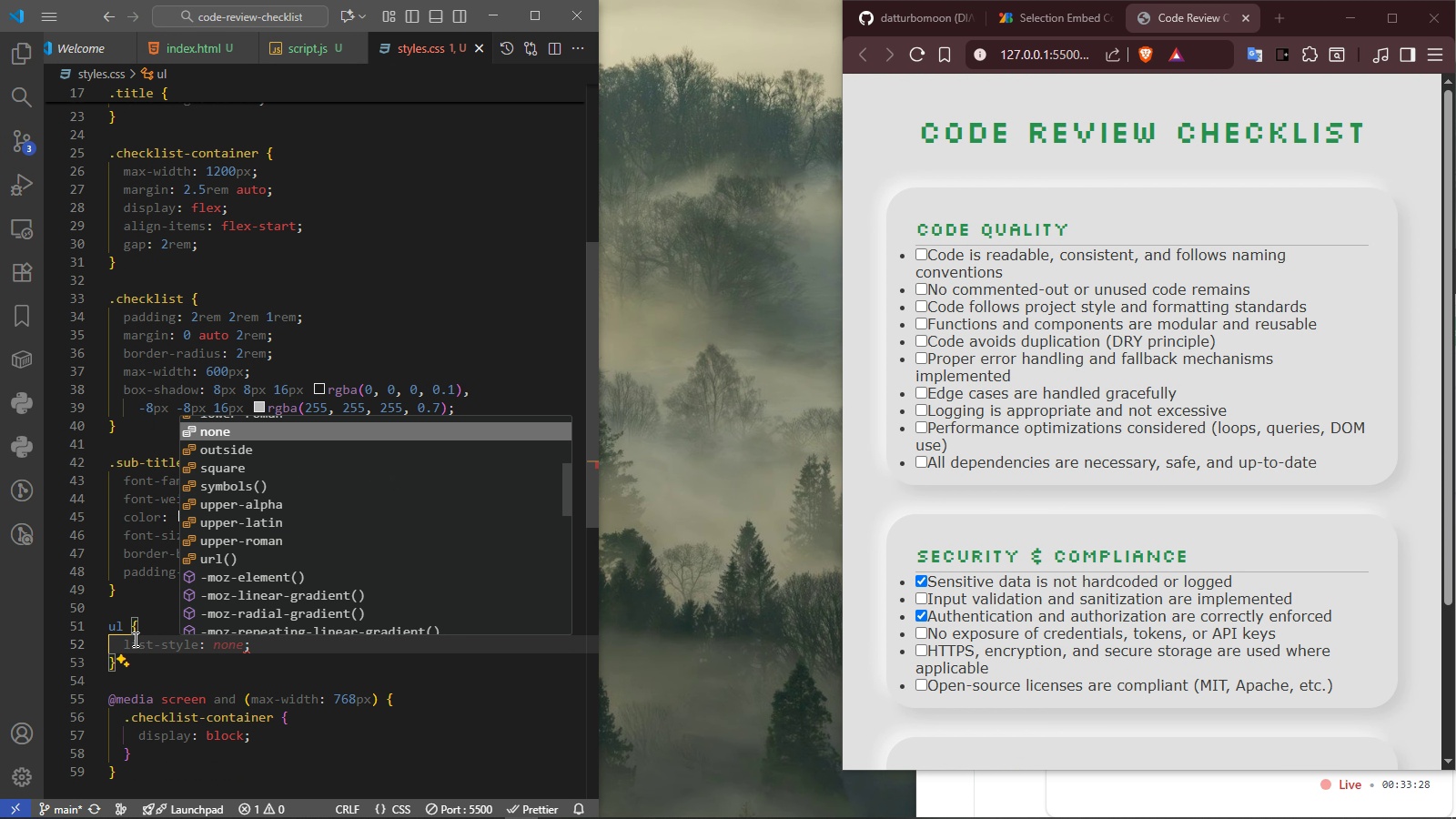 
key(Tab)
 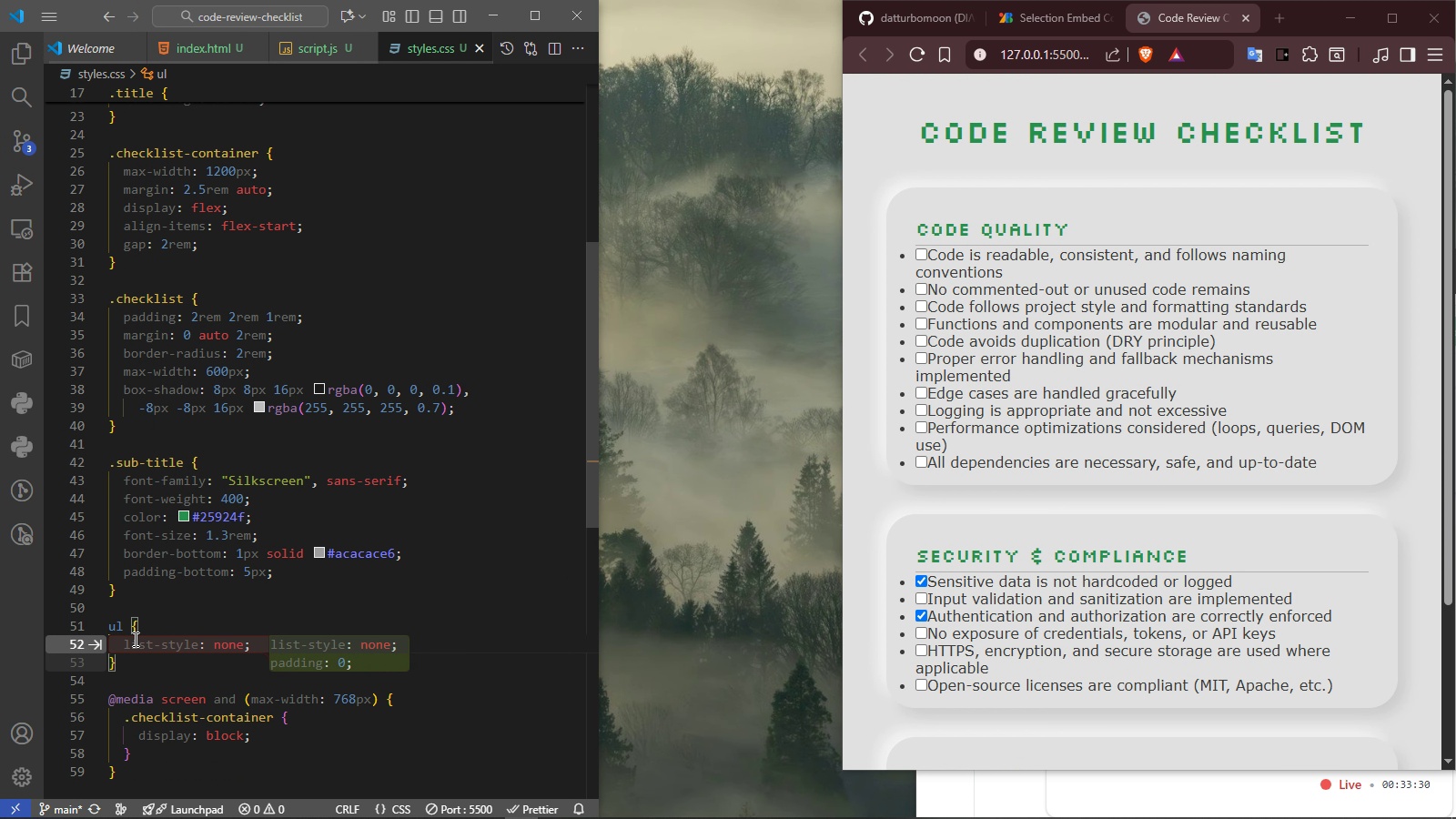 
key(ArrowRight)
 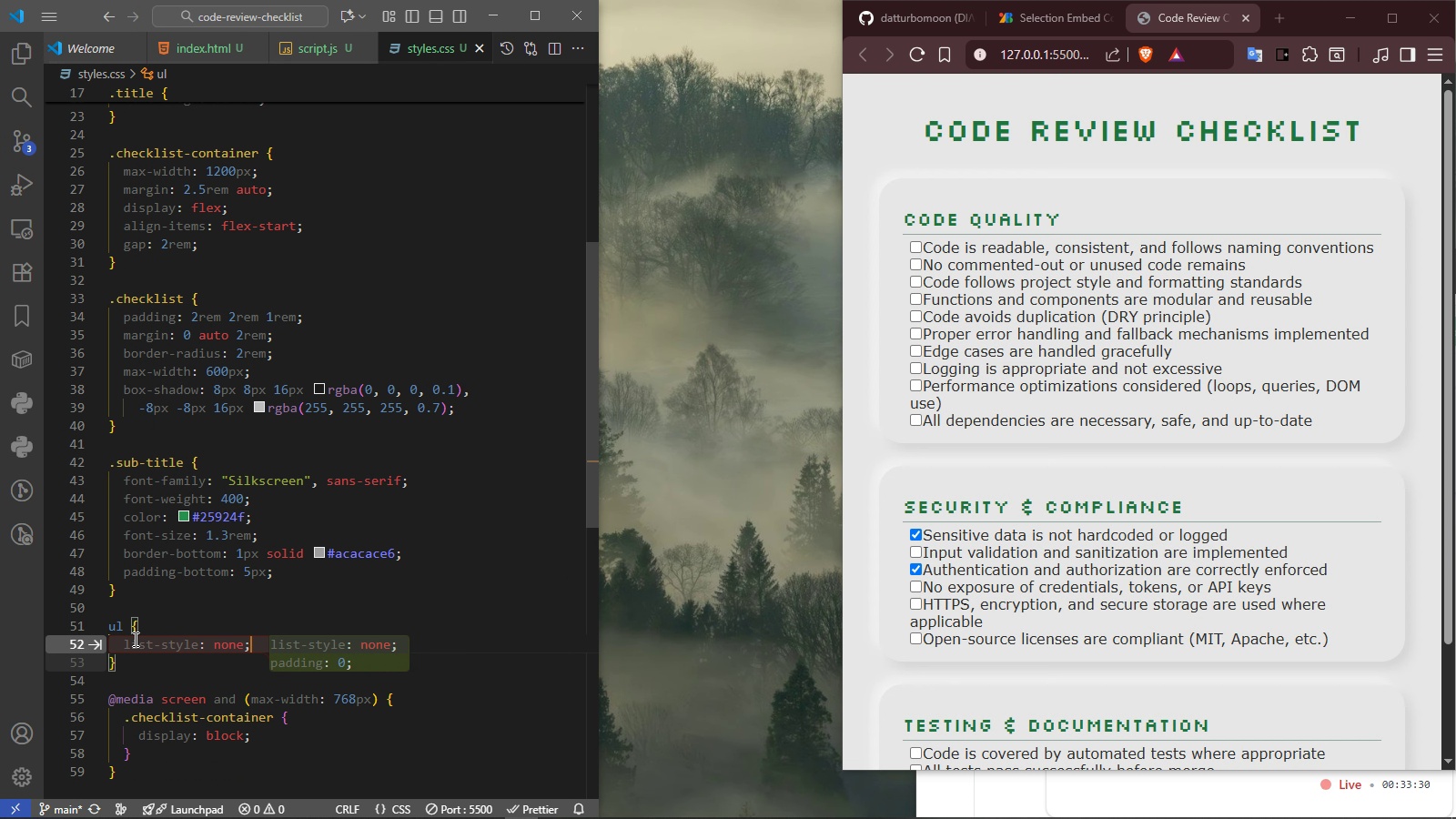 
key(Enter)
 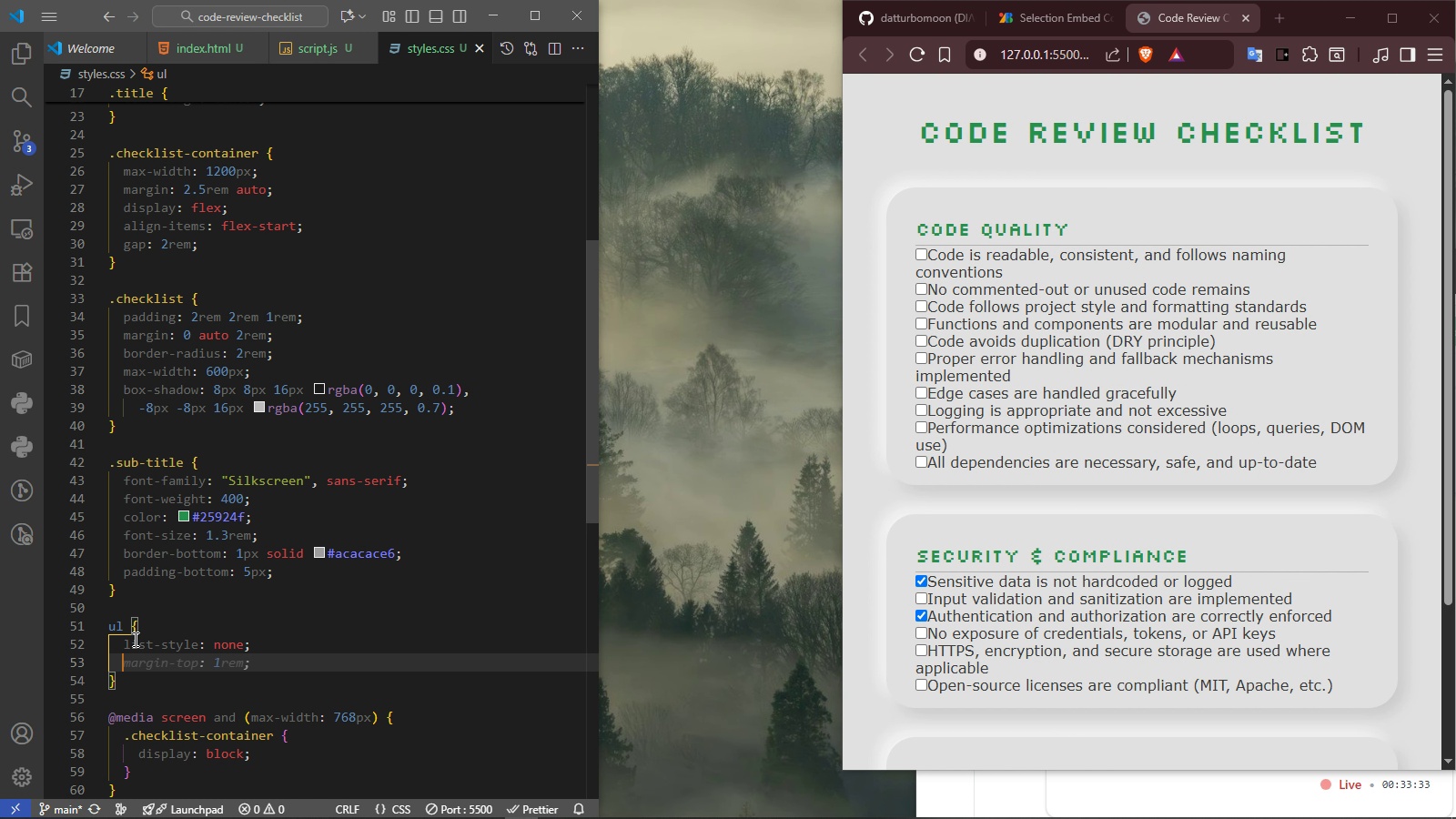 
type(padding)
 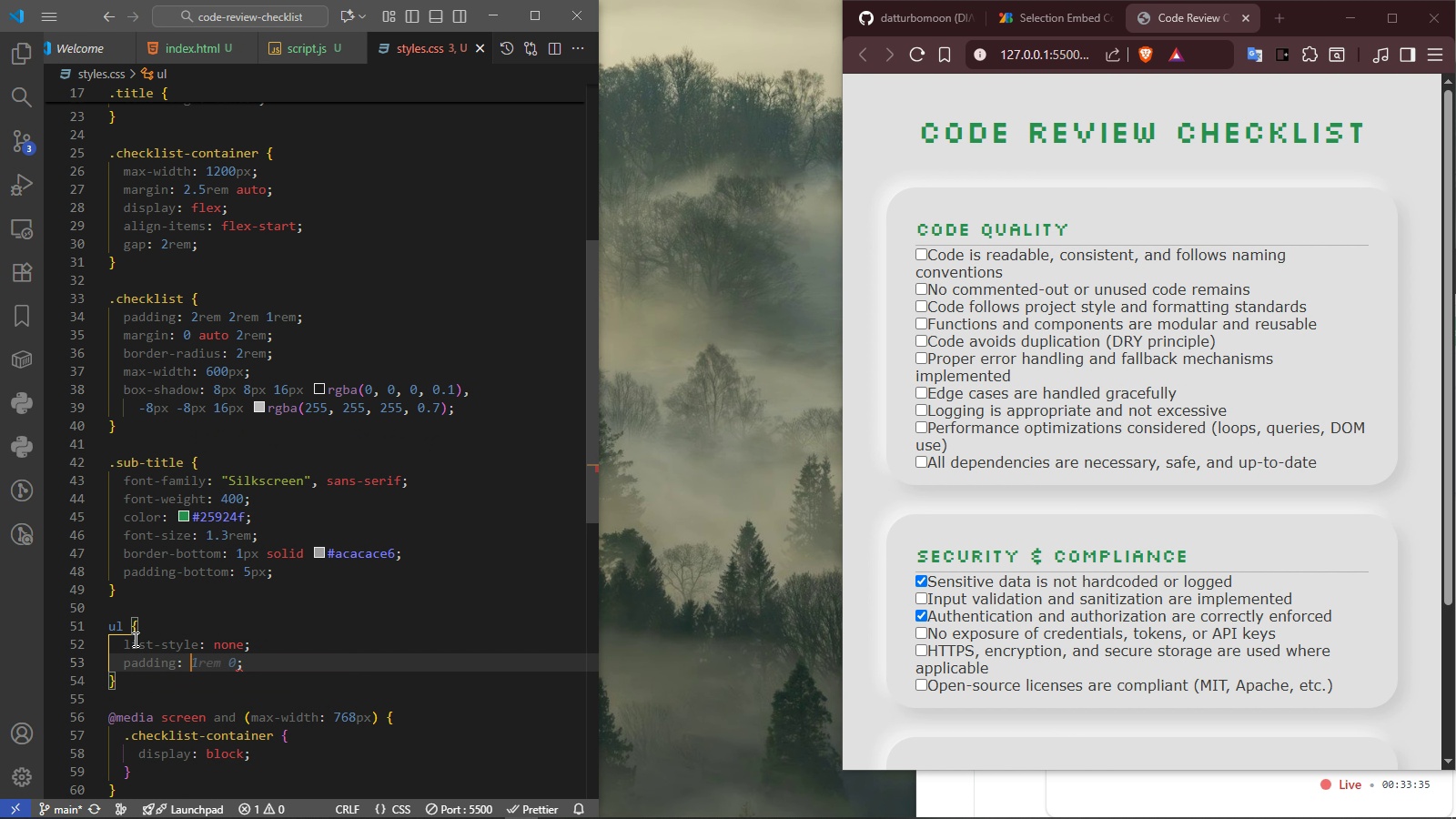 
key(Enter)
 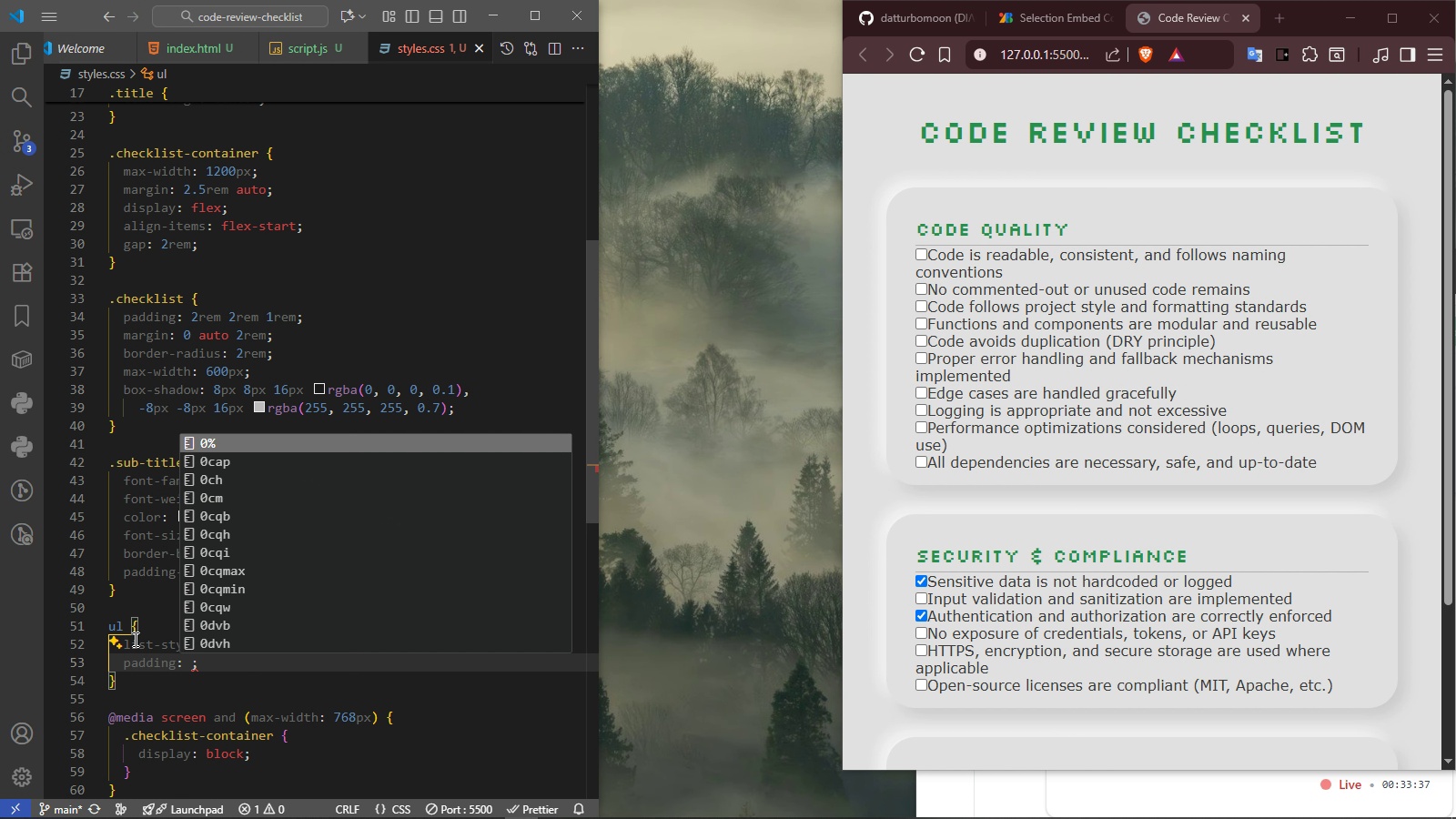 
key(0)
 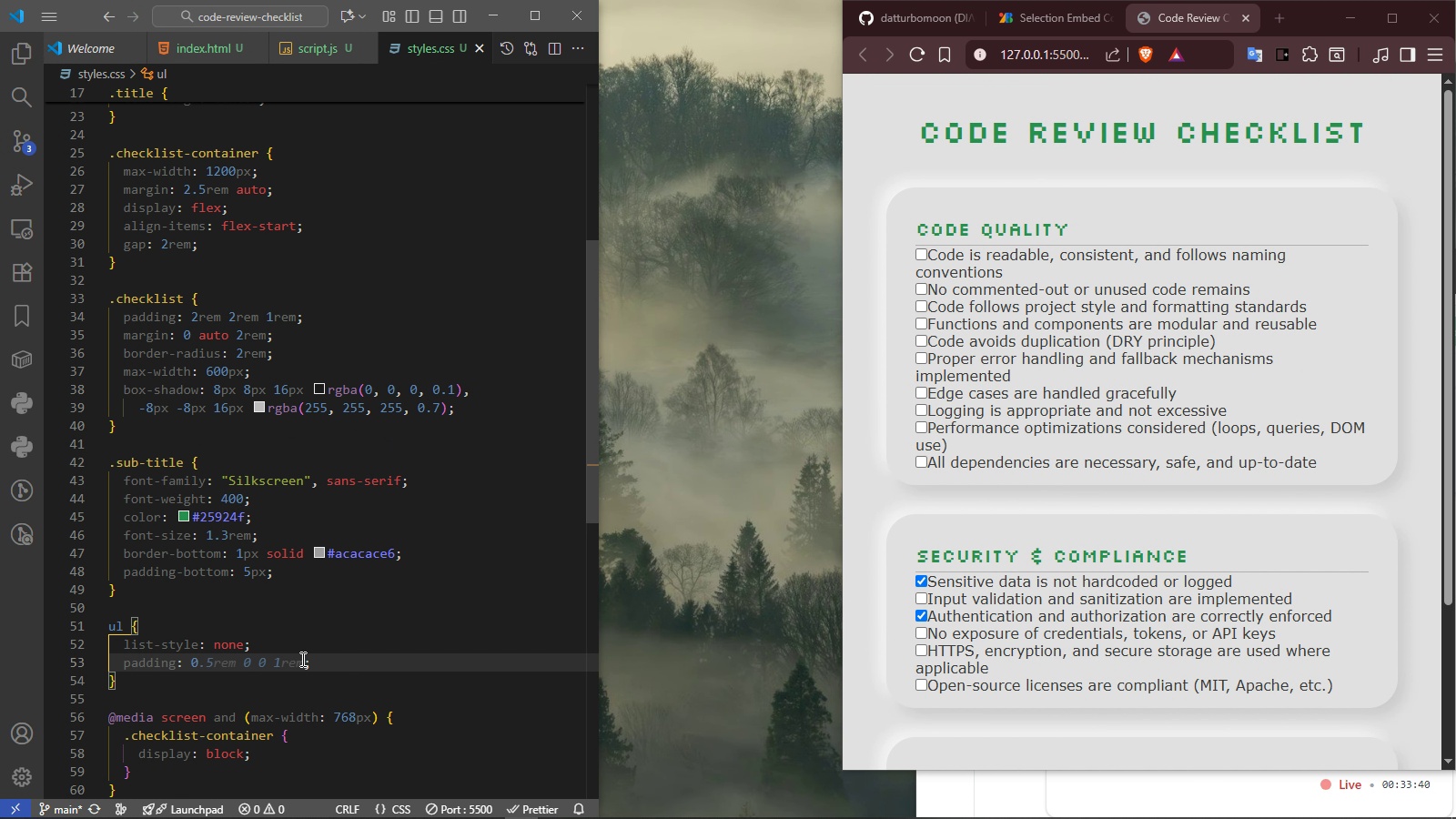 
left_click_drag(start_coordinate=[327, 665], to_coordinate=[326, 648])
 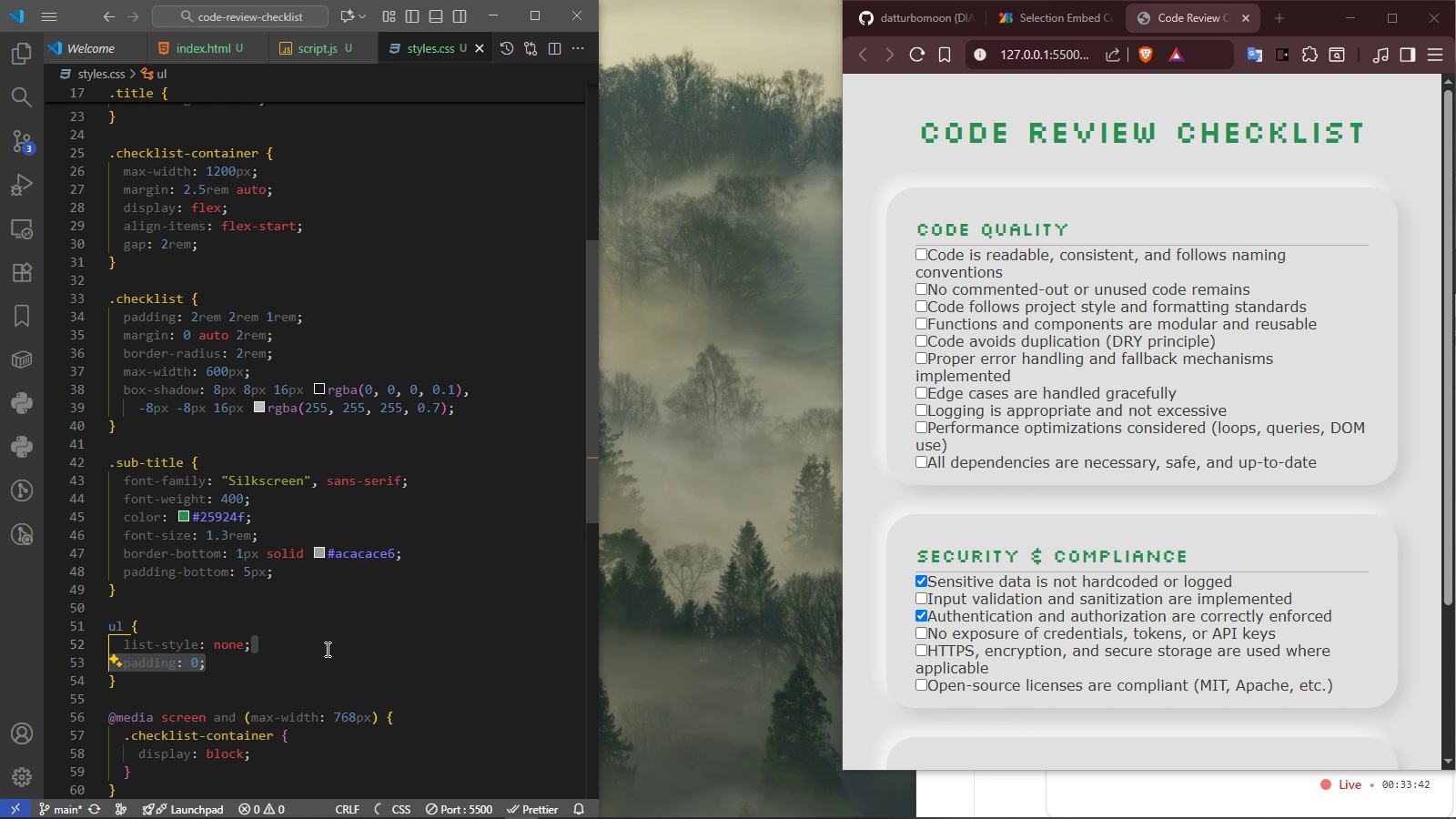 
key(Backspace)
 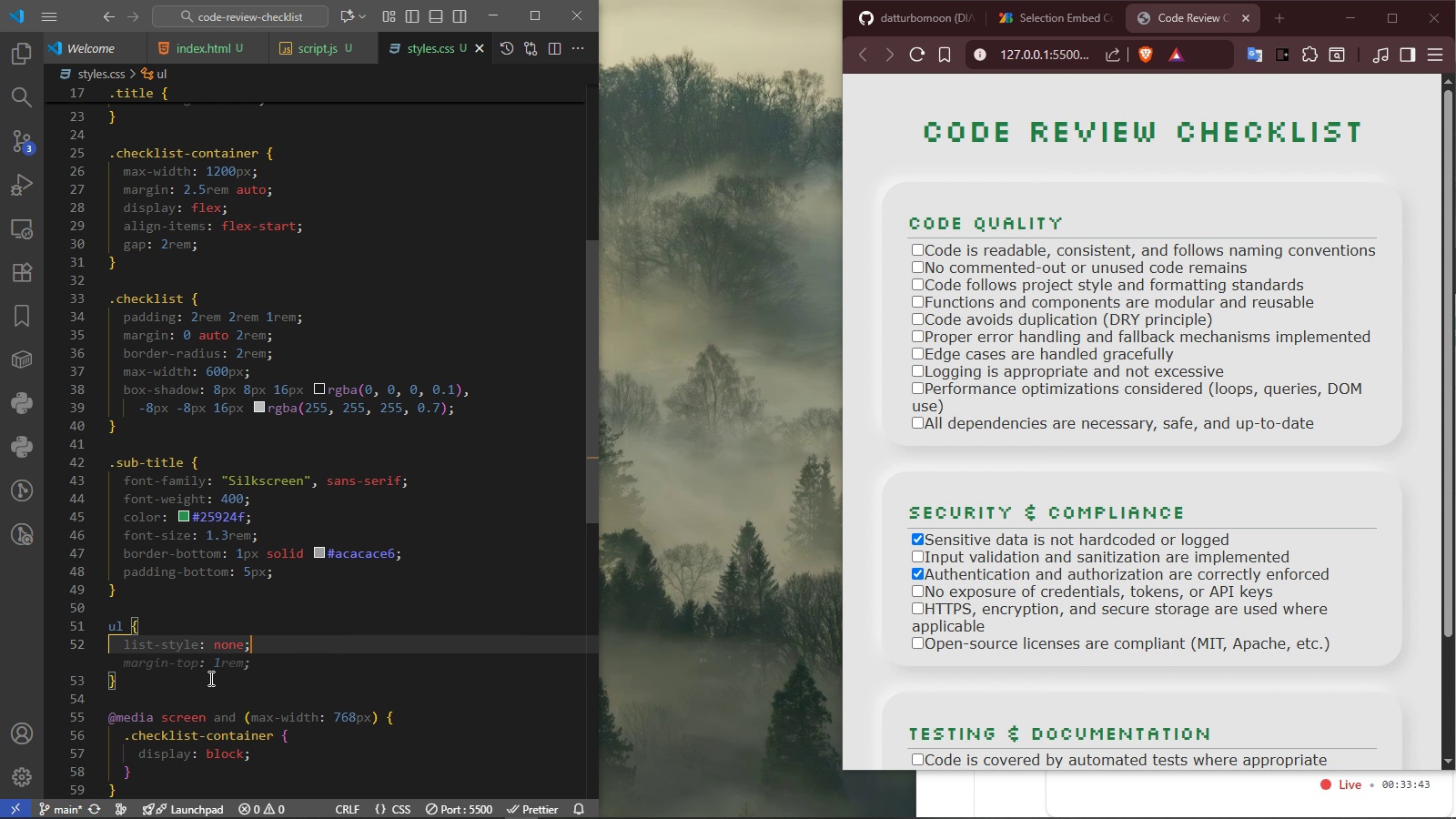 
left_click([209, 678])
 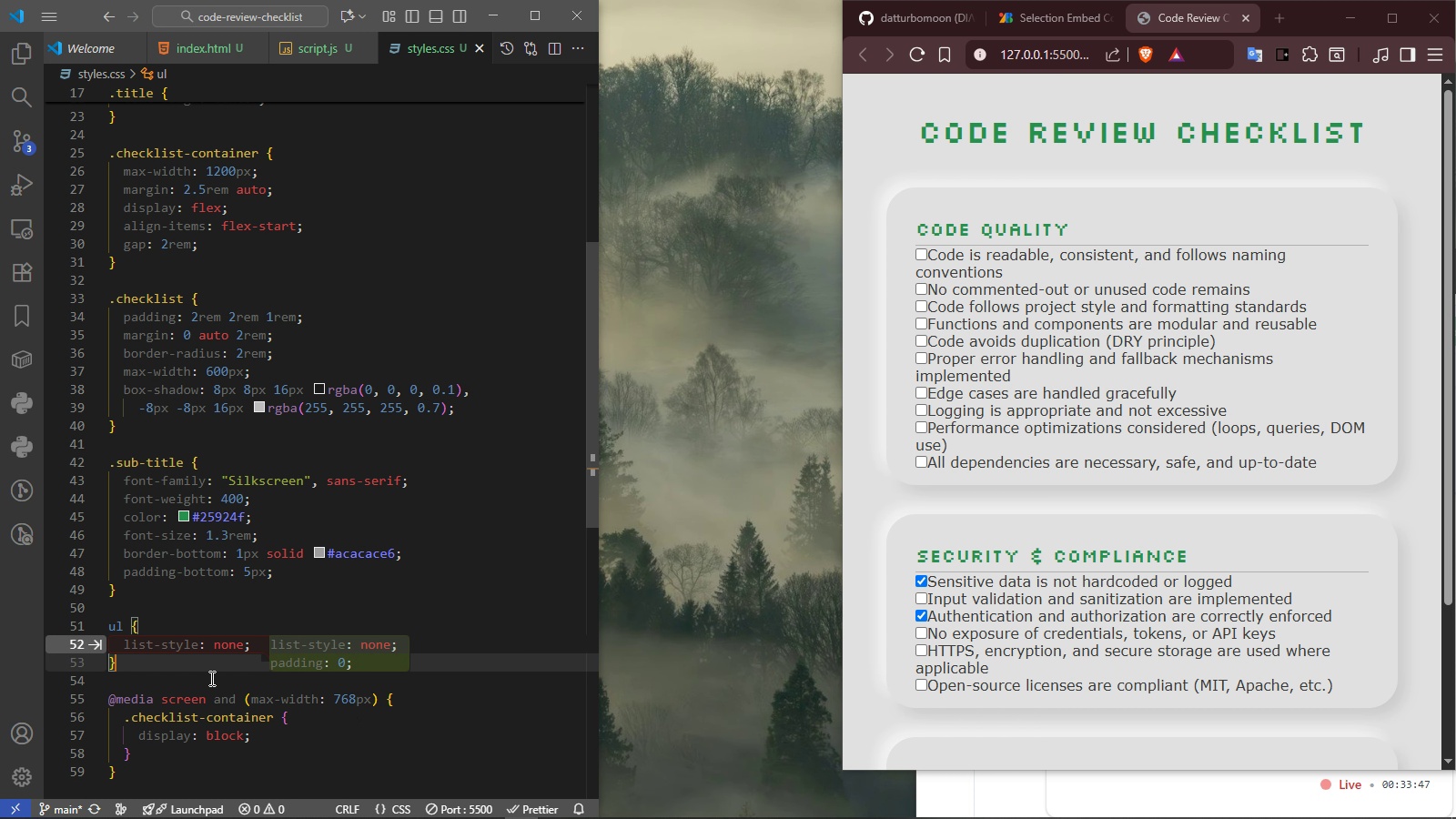 
key(Enter)
 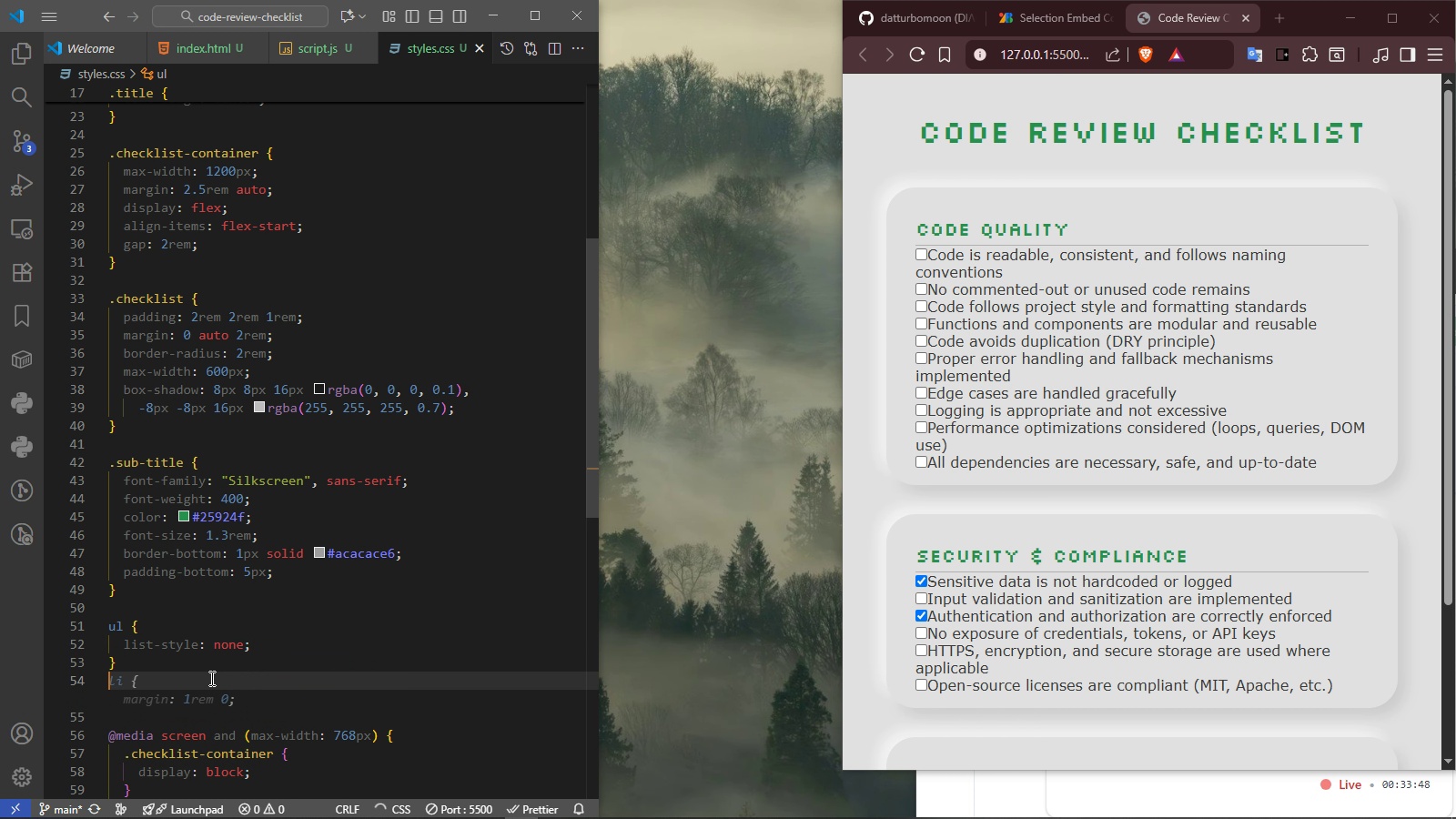 
key(Enter)
 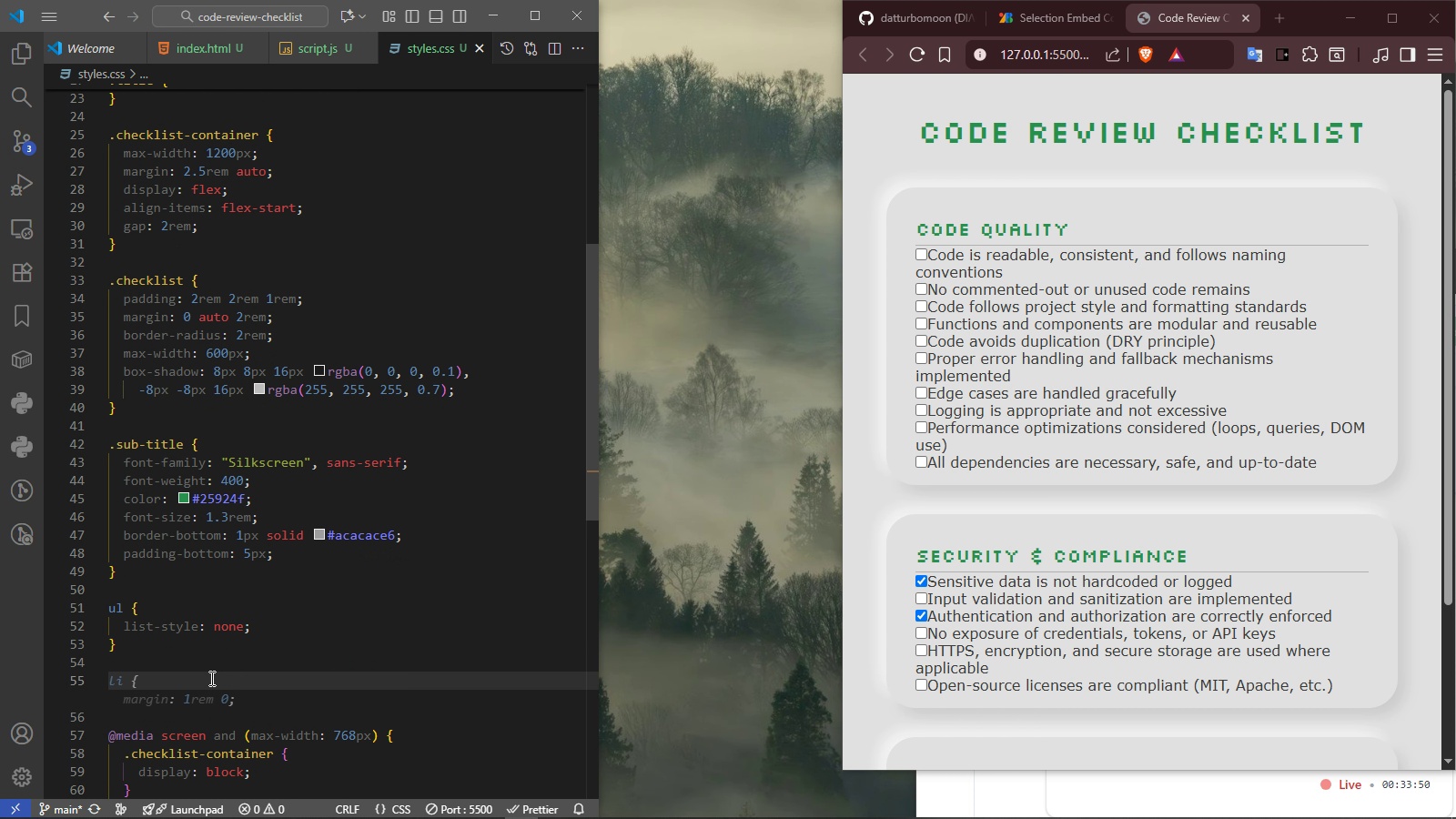 
type(li label {)
 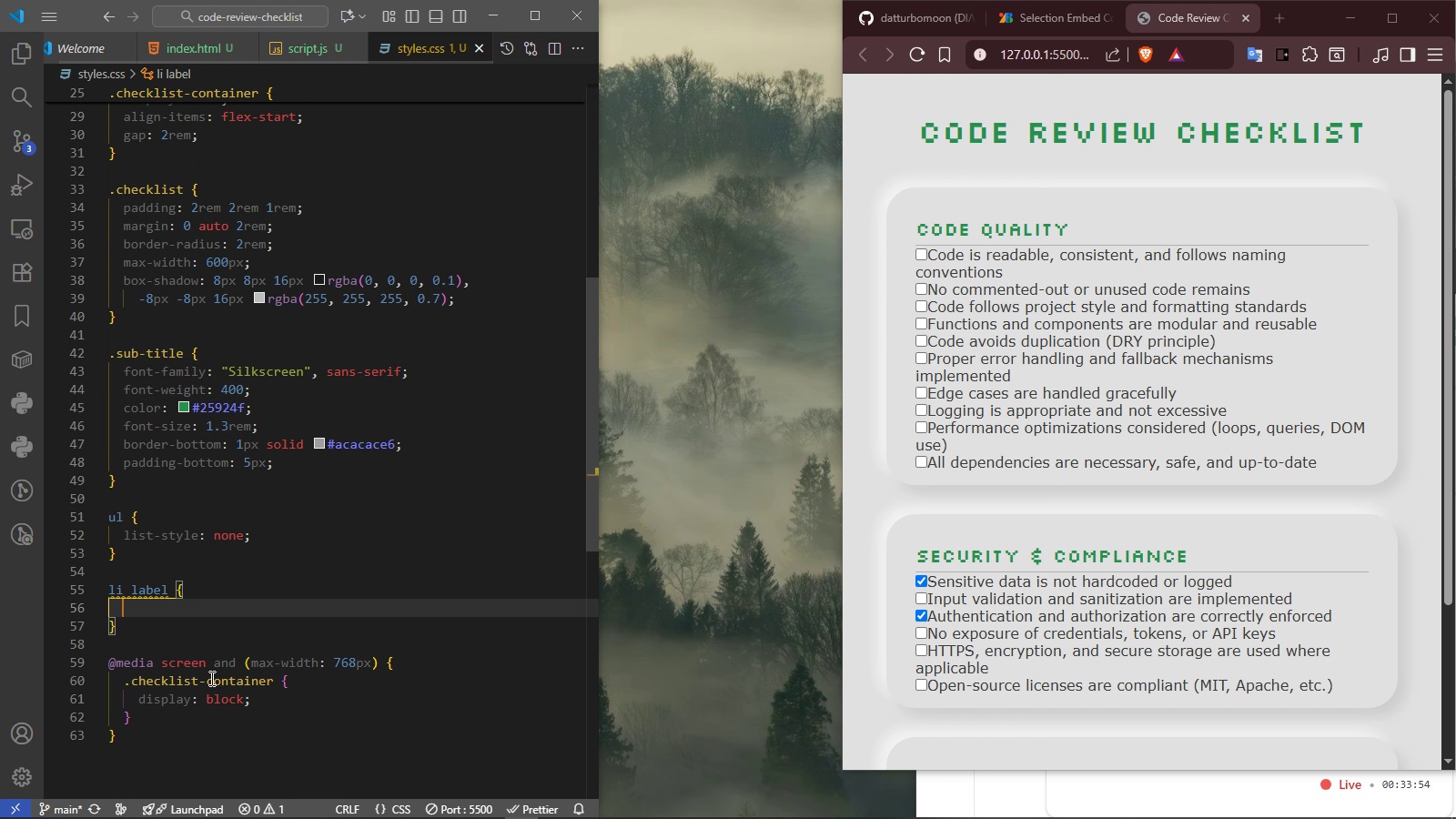 
key(Enter)
 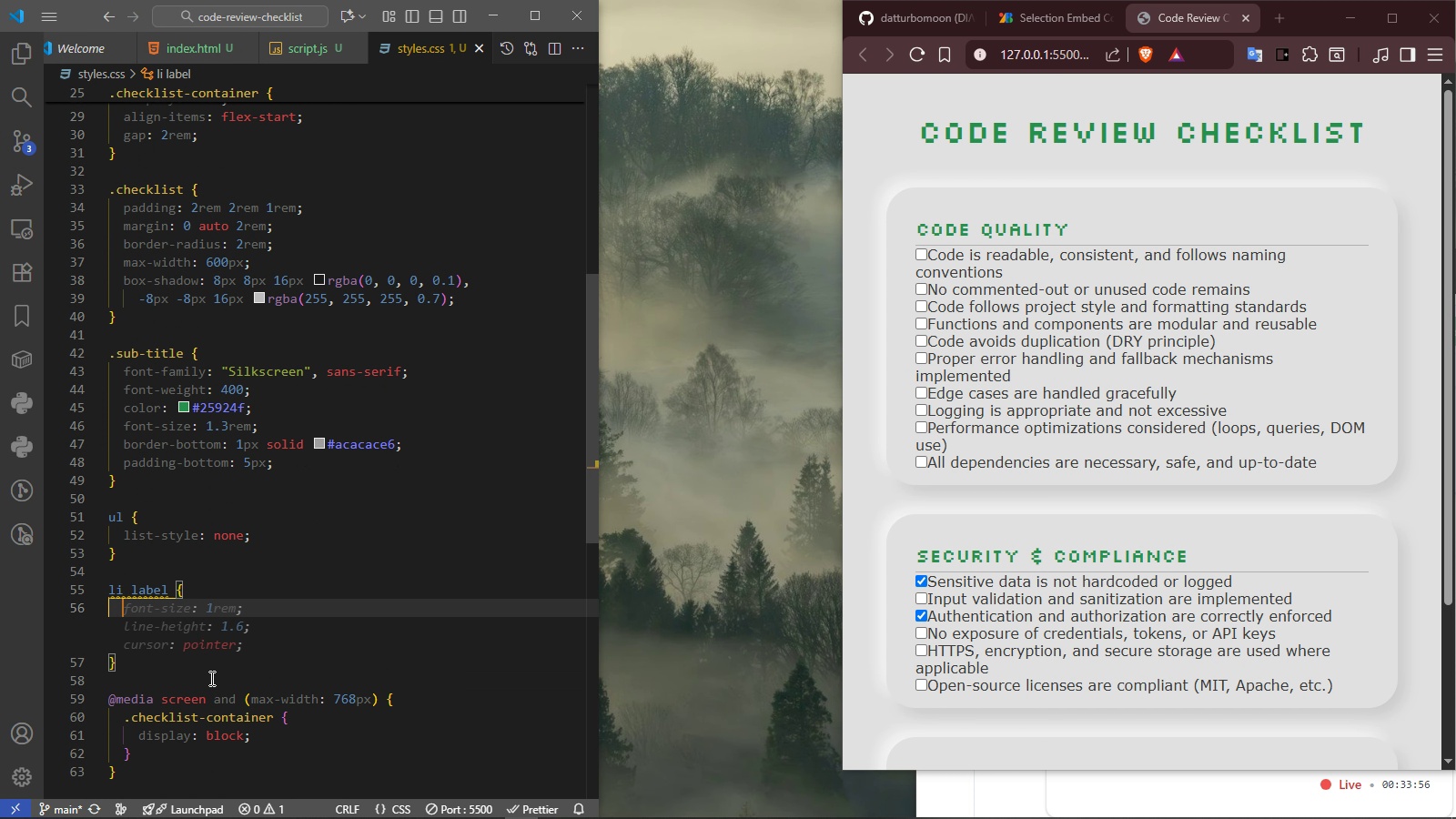 
type(margin)
 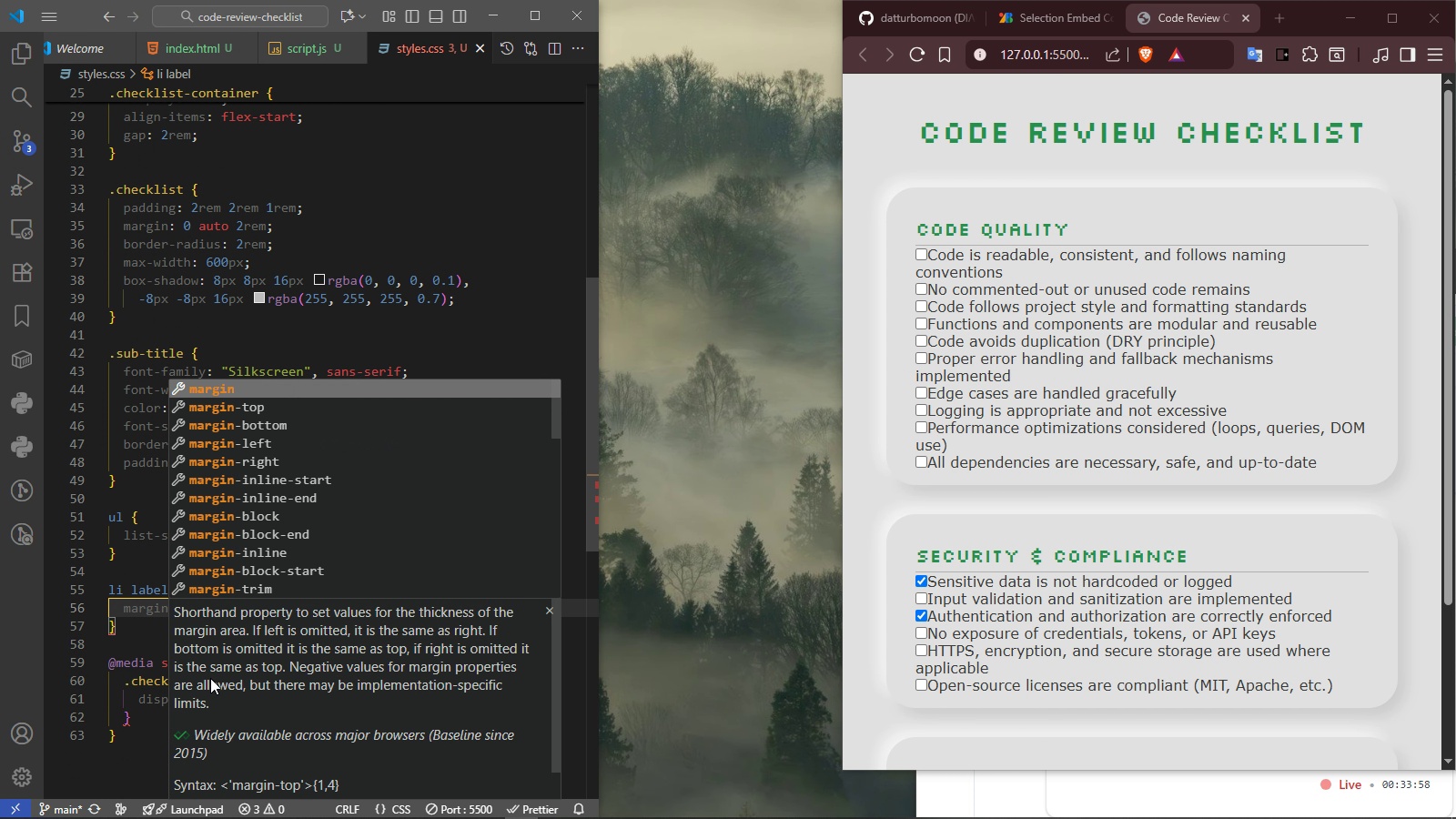 
key(Enter)
 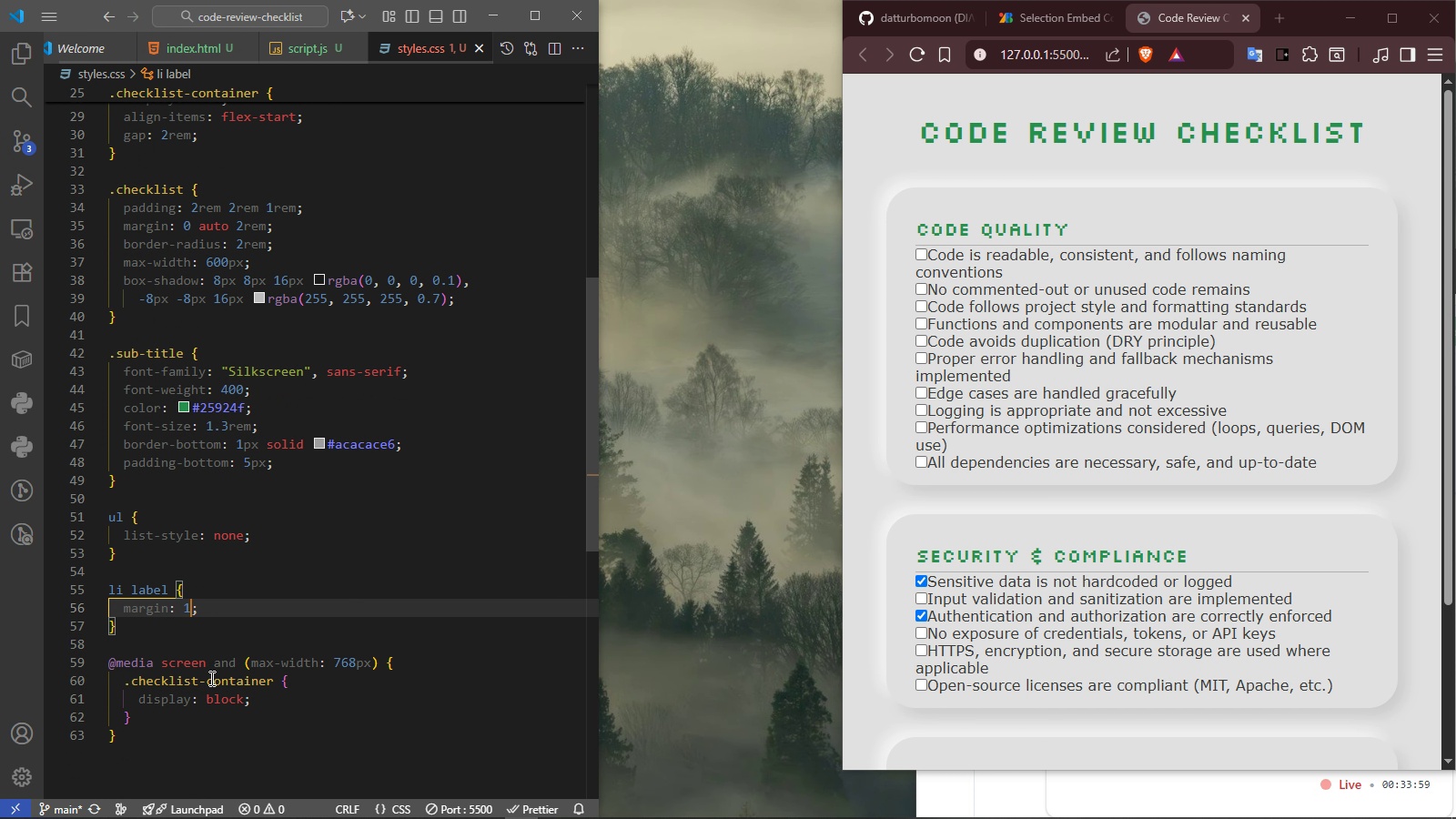 
type(1rem 0)
 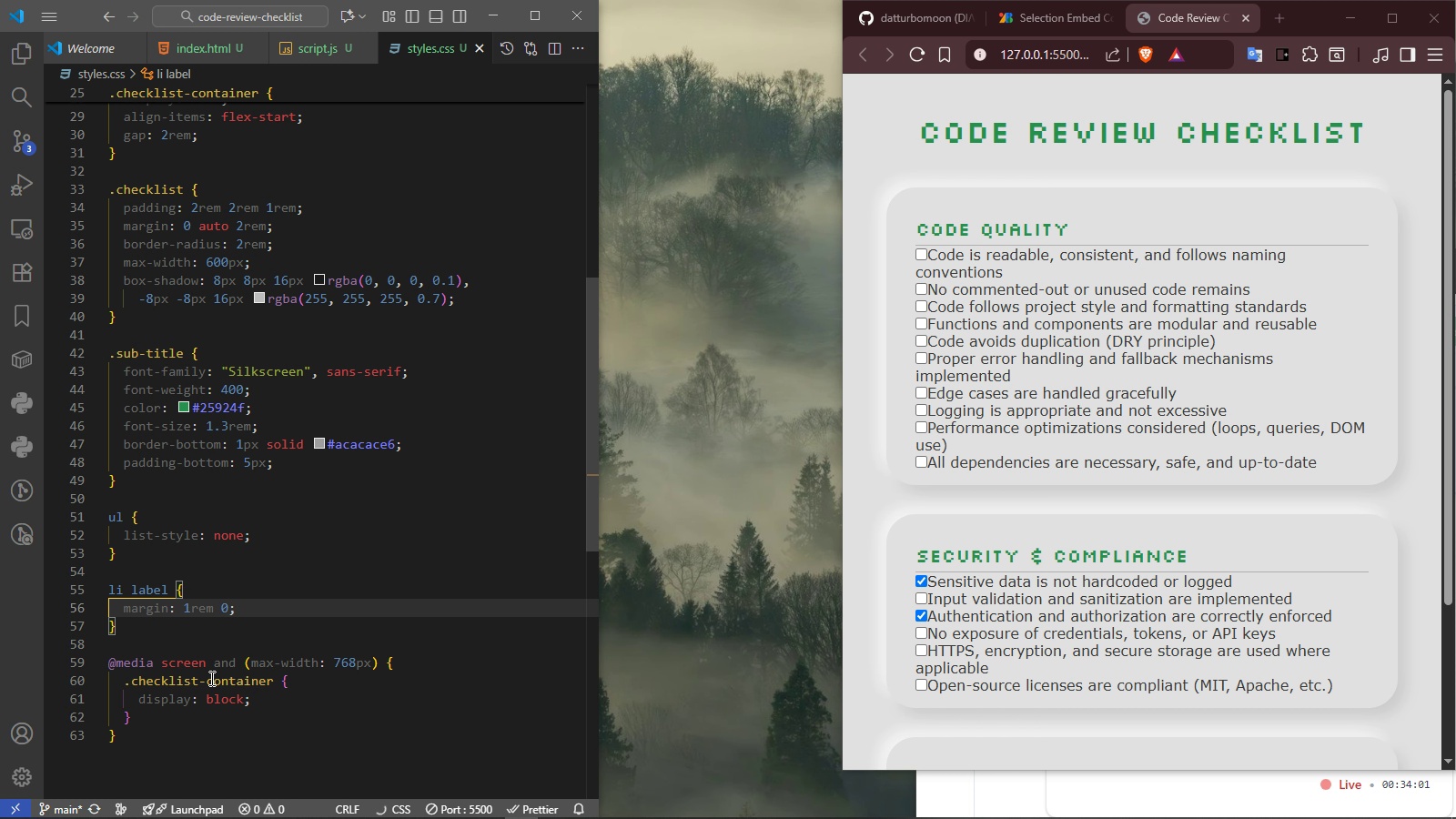 
key(ArrowRight)
 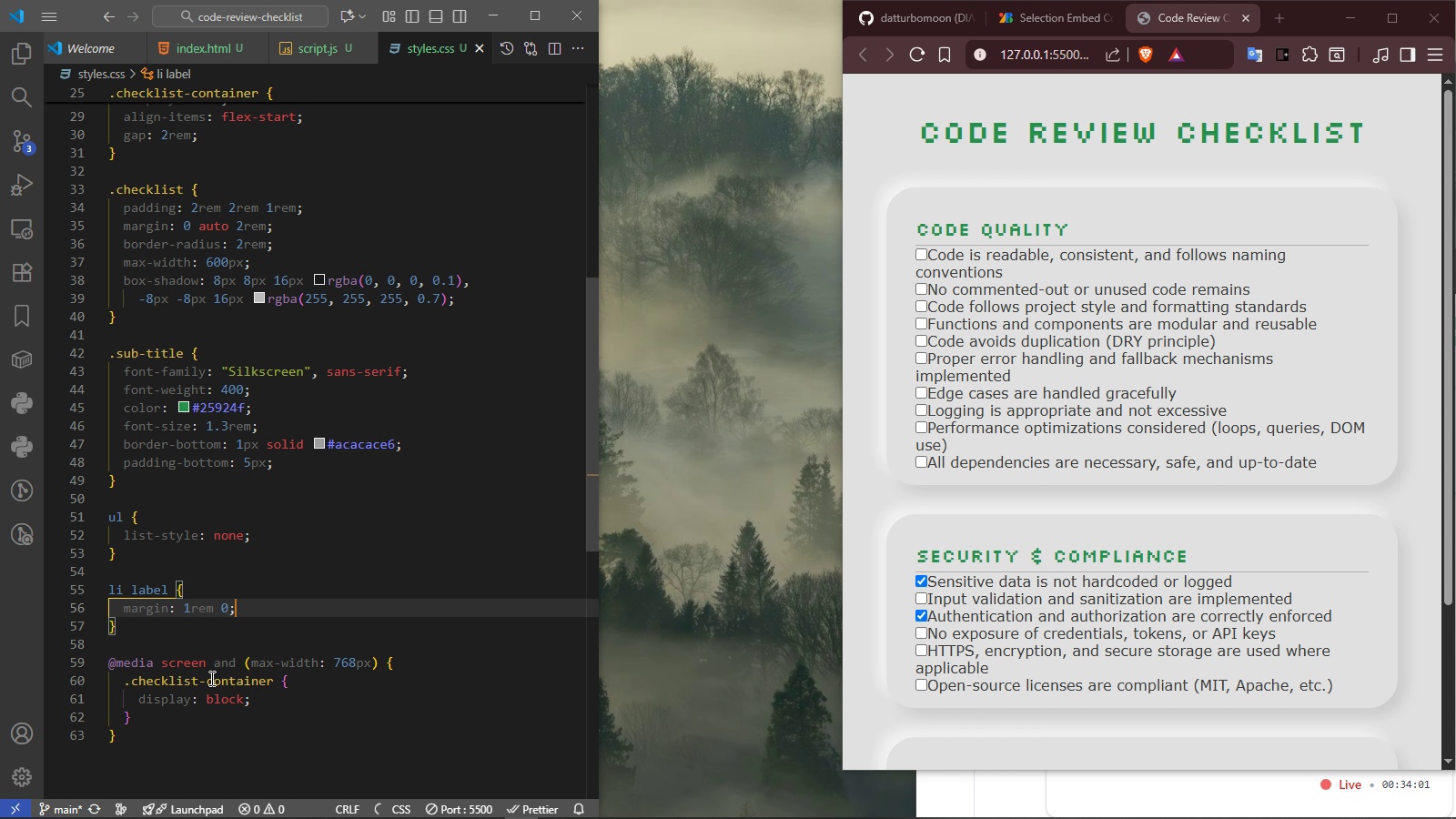 
key(Enter)
 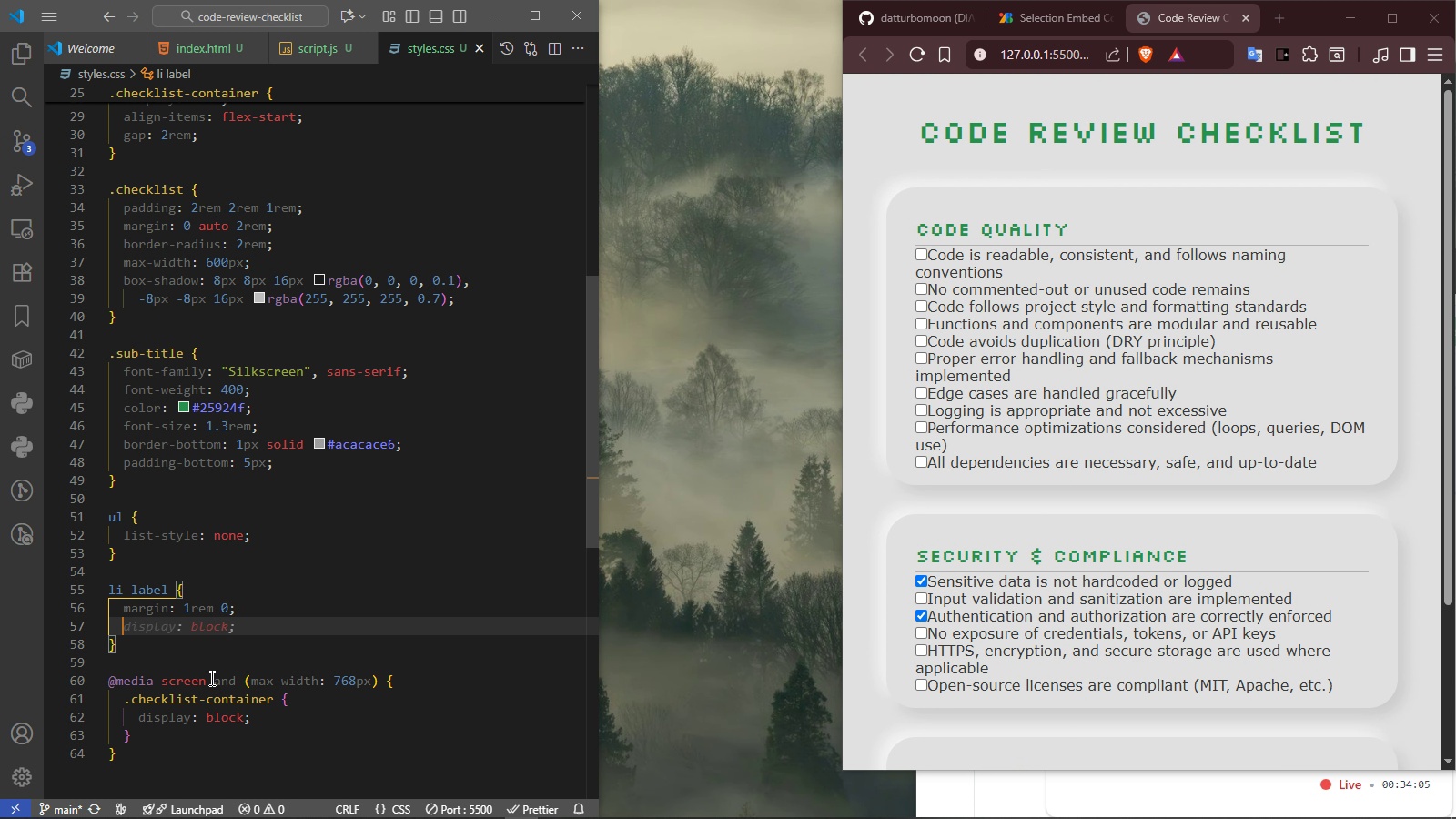 
wait(9.12)
 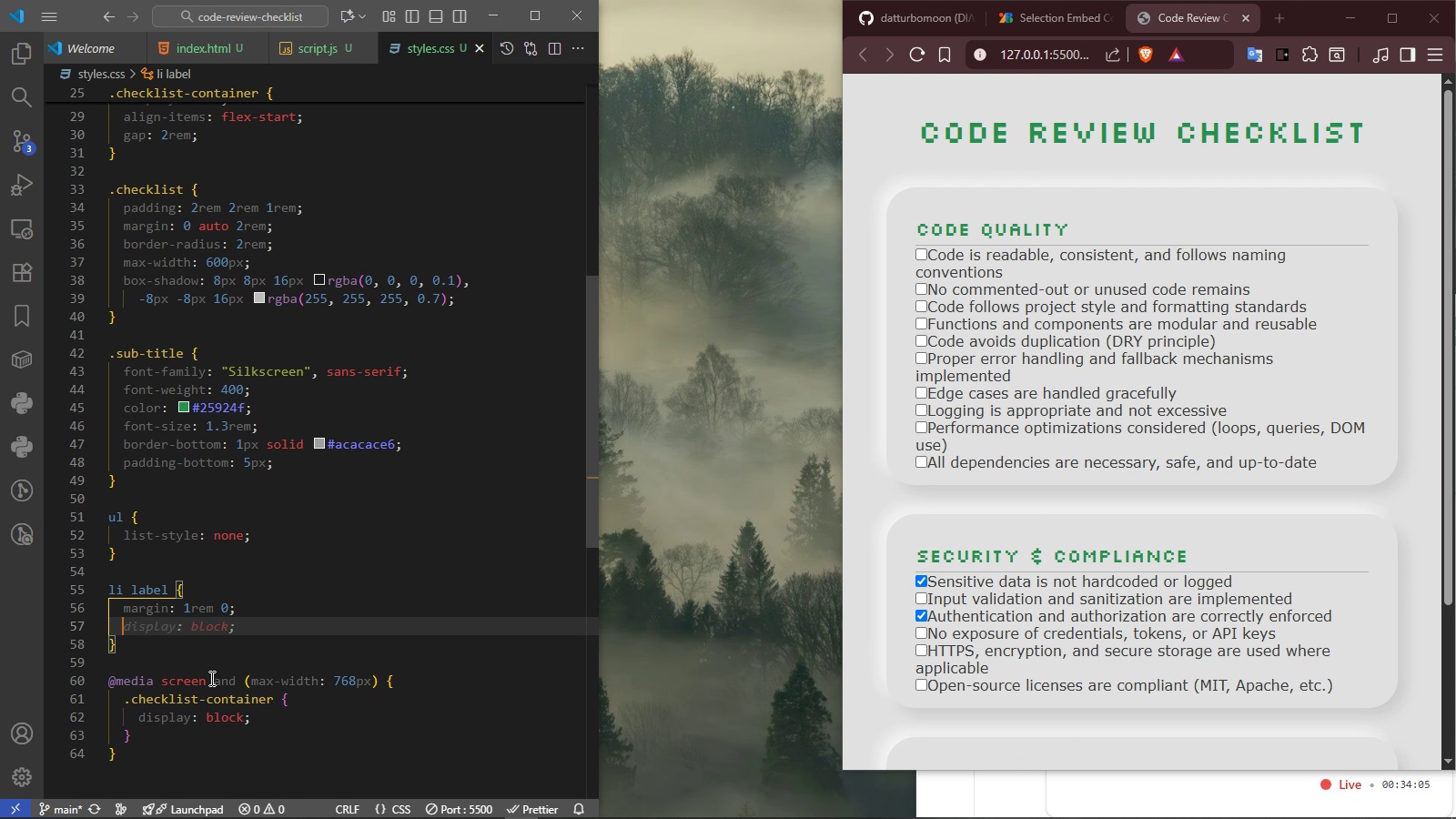 
type(textalign)
 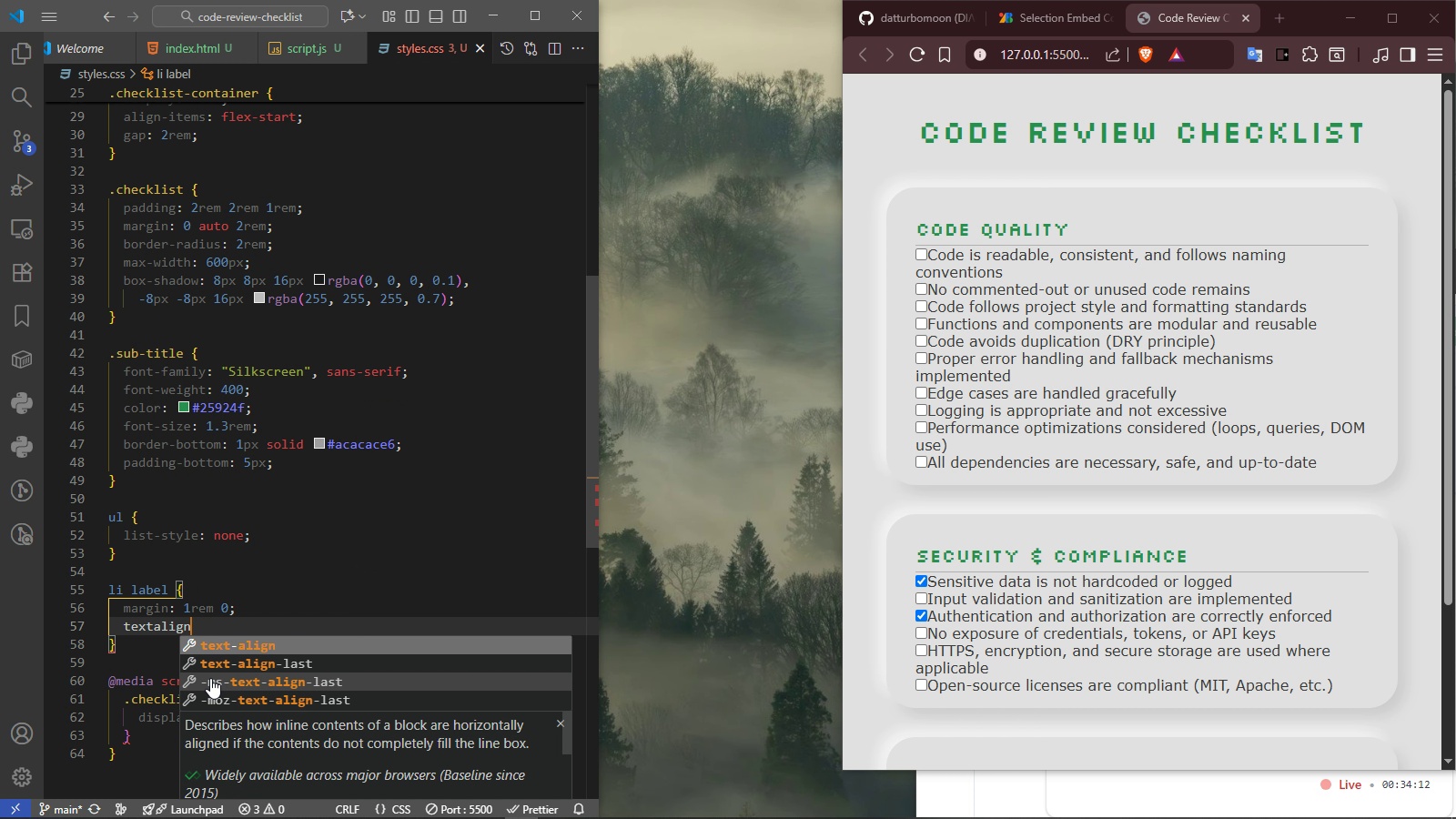 
key(Enter)
 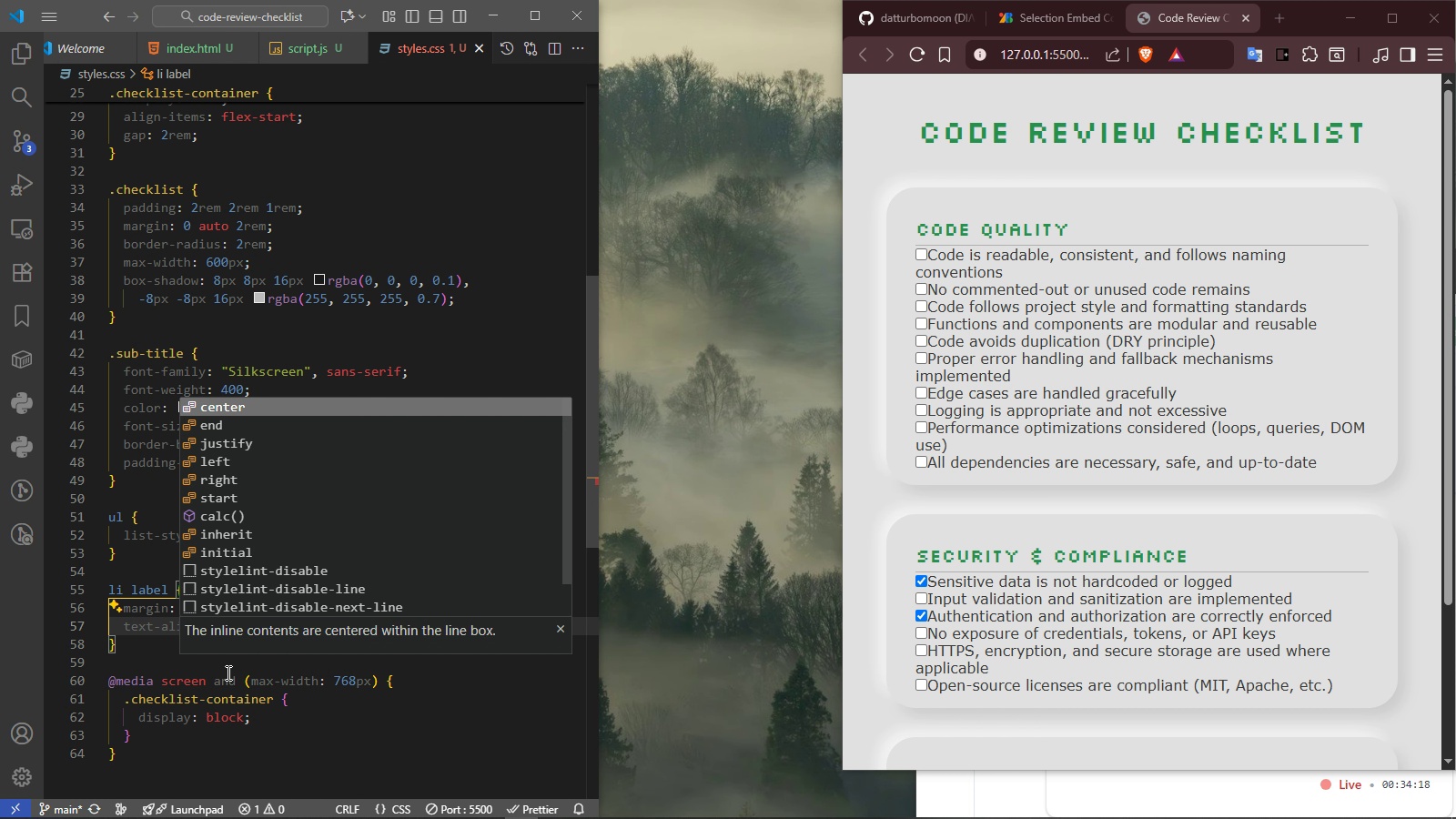 
wait(7.41)
 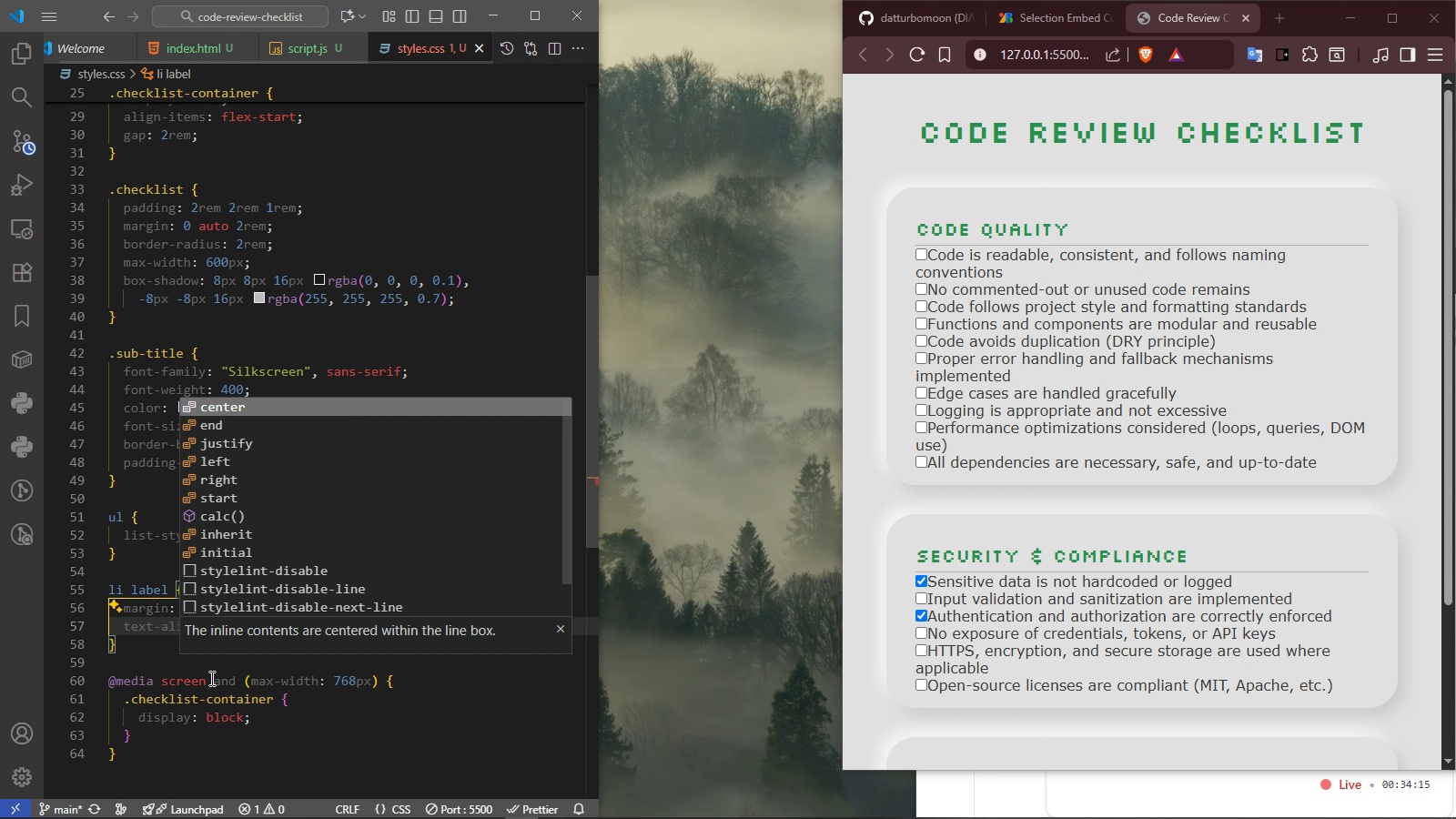 
type(left)
 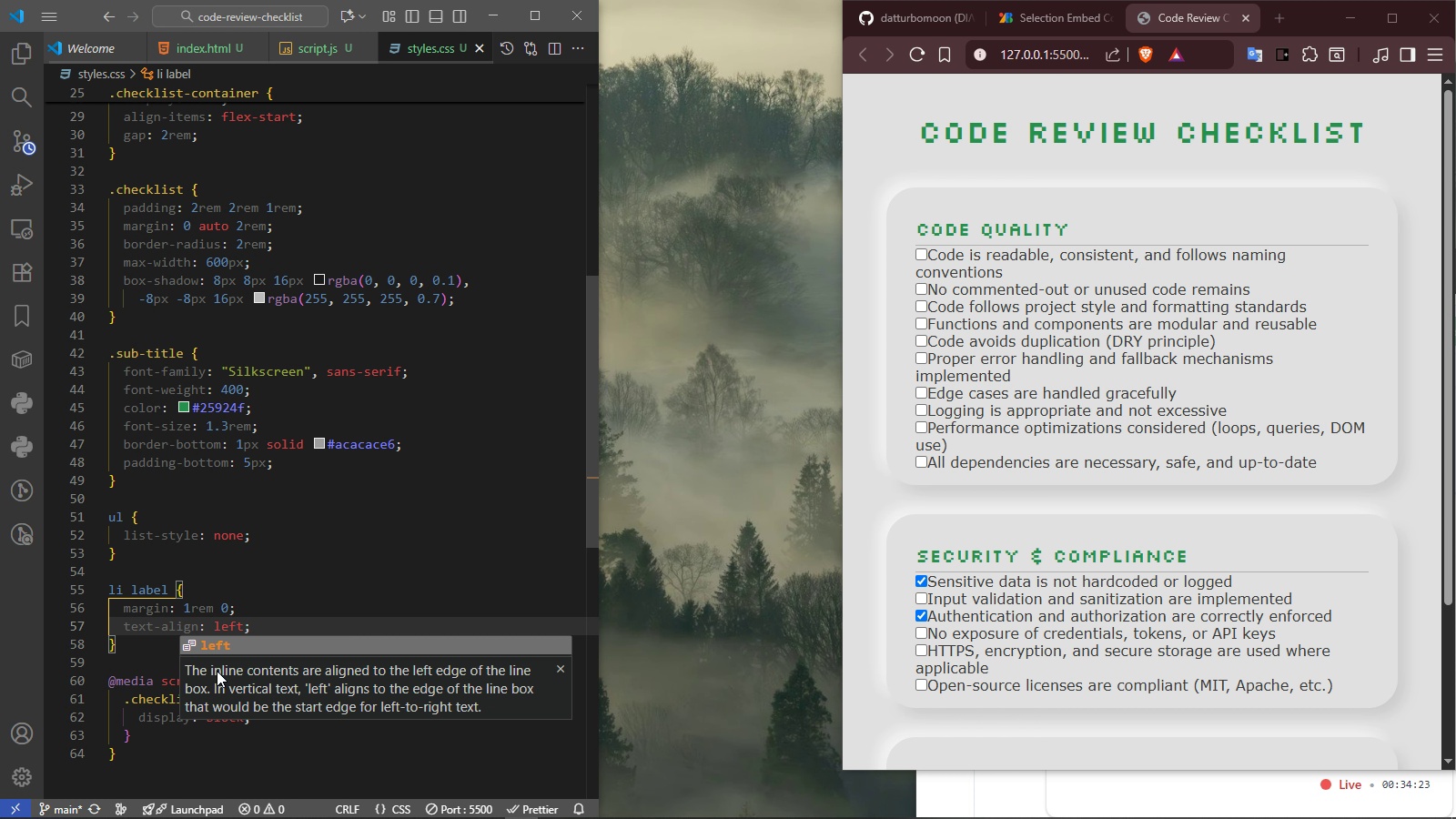 
left_click_drag(start_coordinate=[248, 608], to_coordinate=[260, 622])
 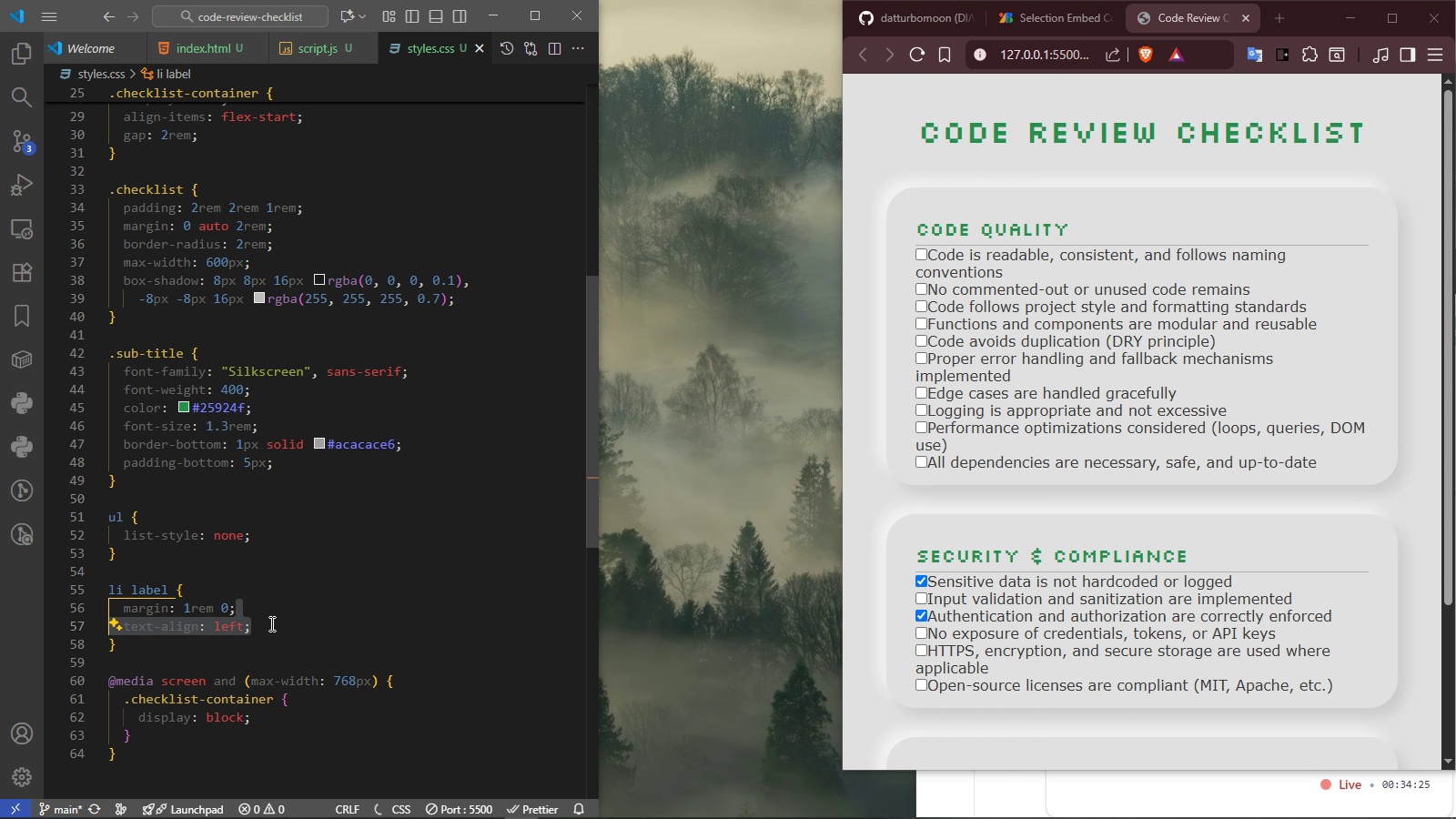 
key(Enter)
 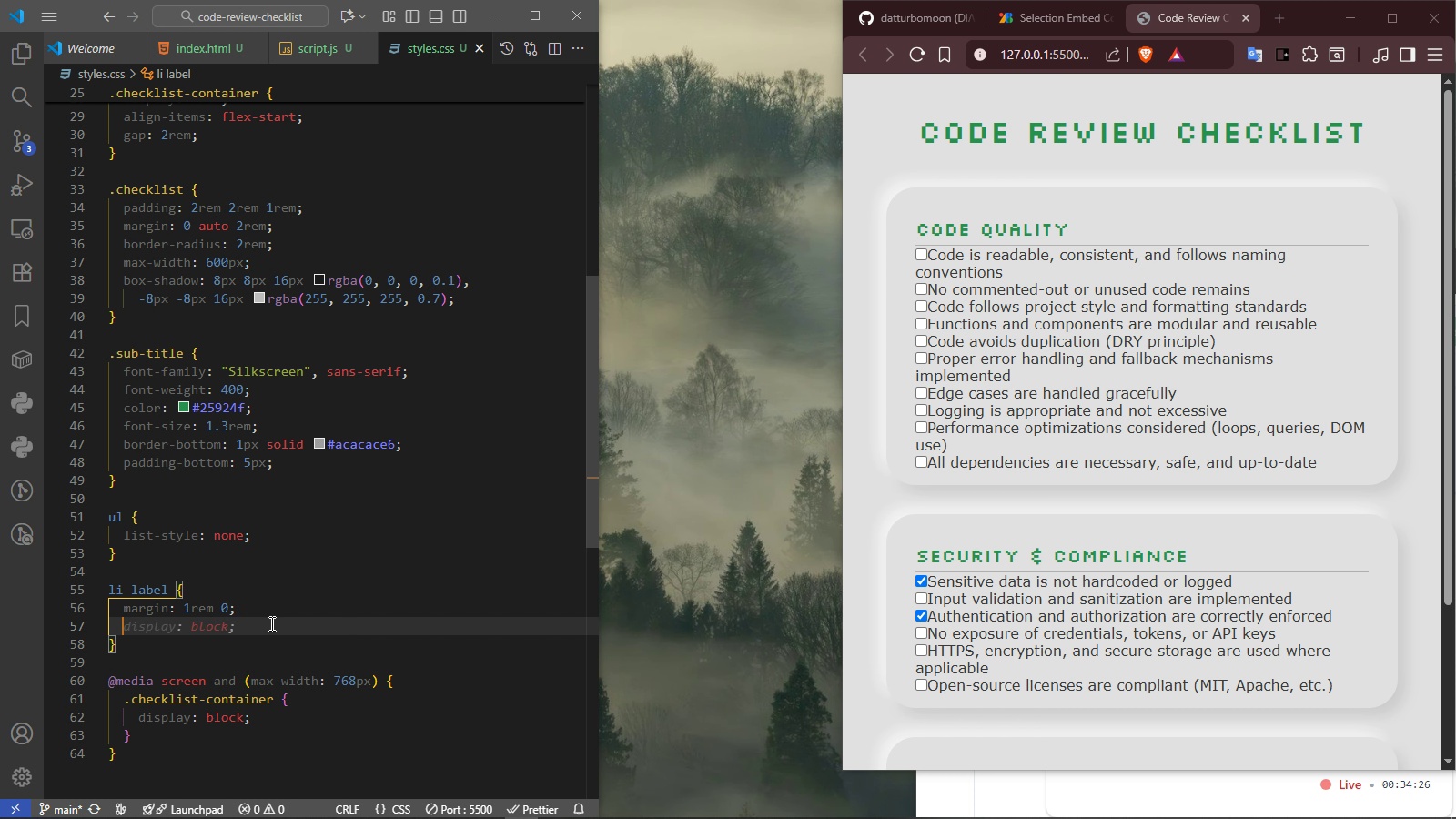 
type(fontsiz)
 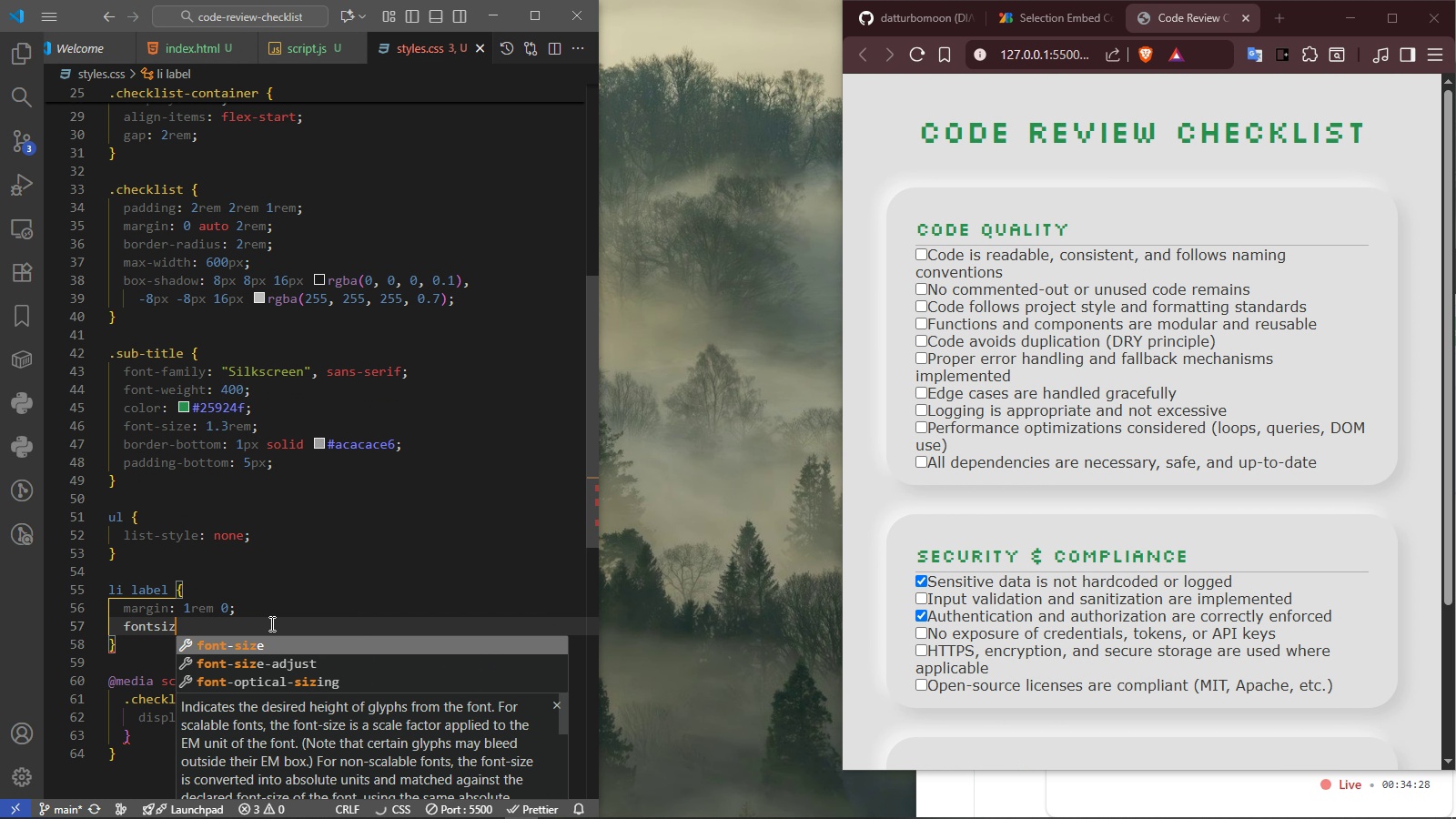 
key(Enter)
 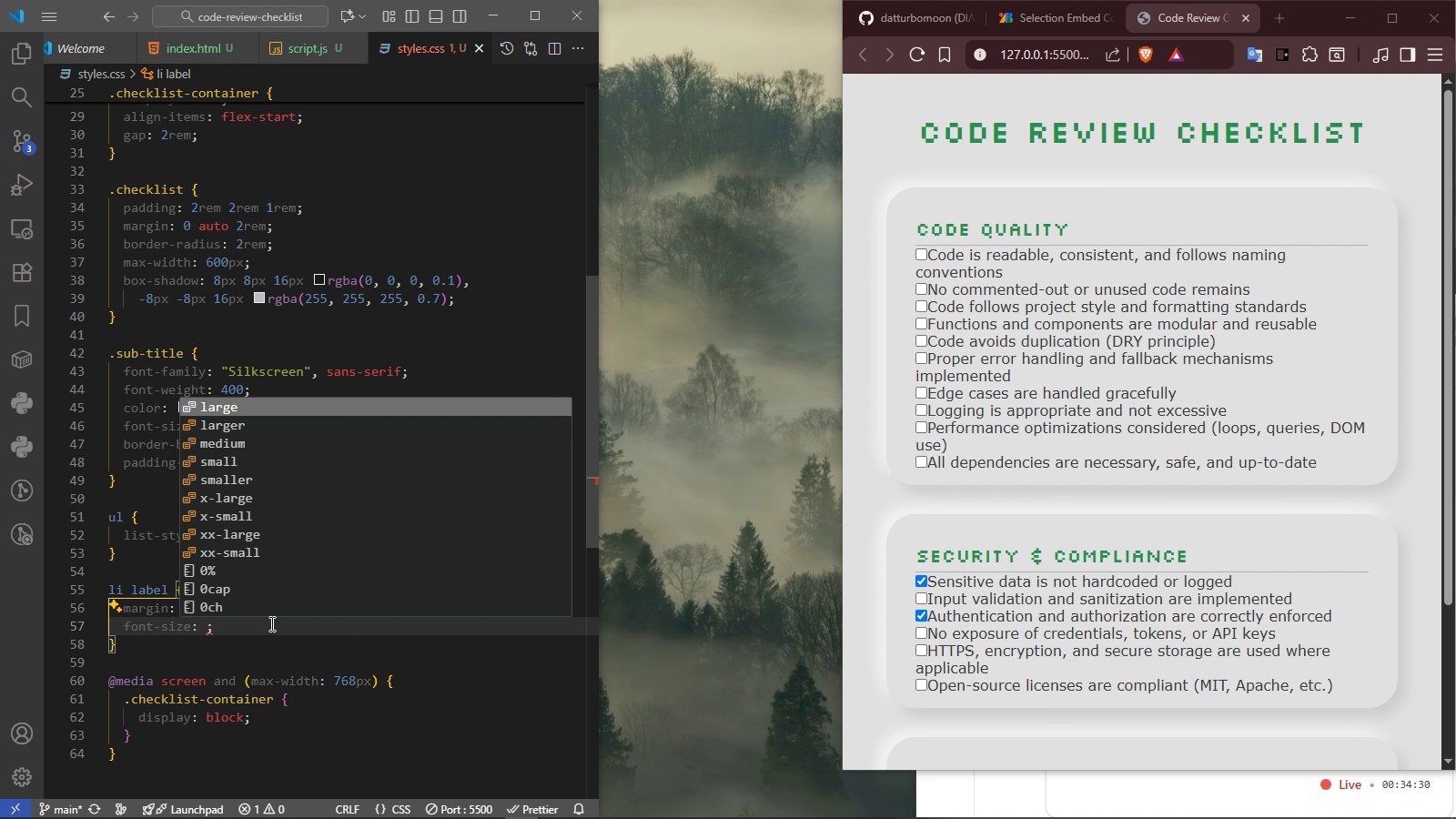 
type(.95rem)
 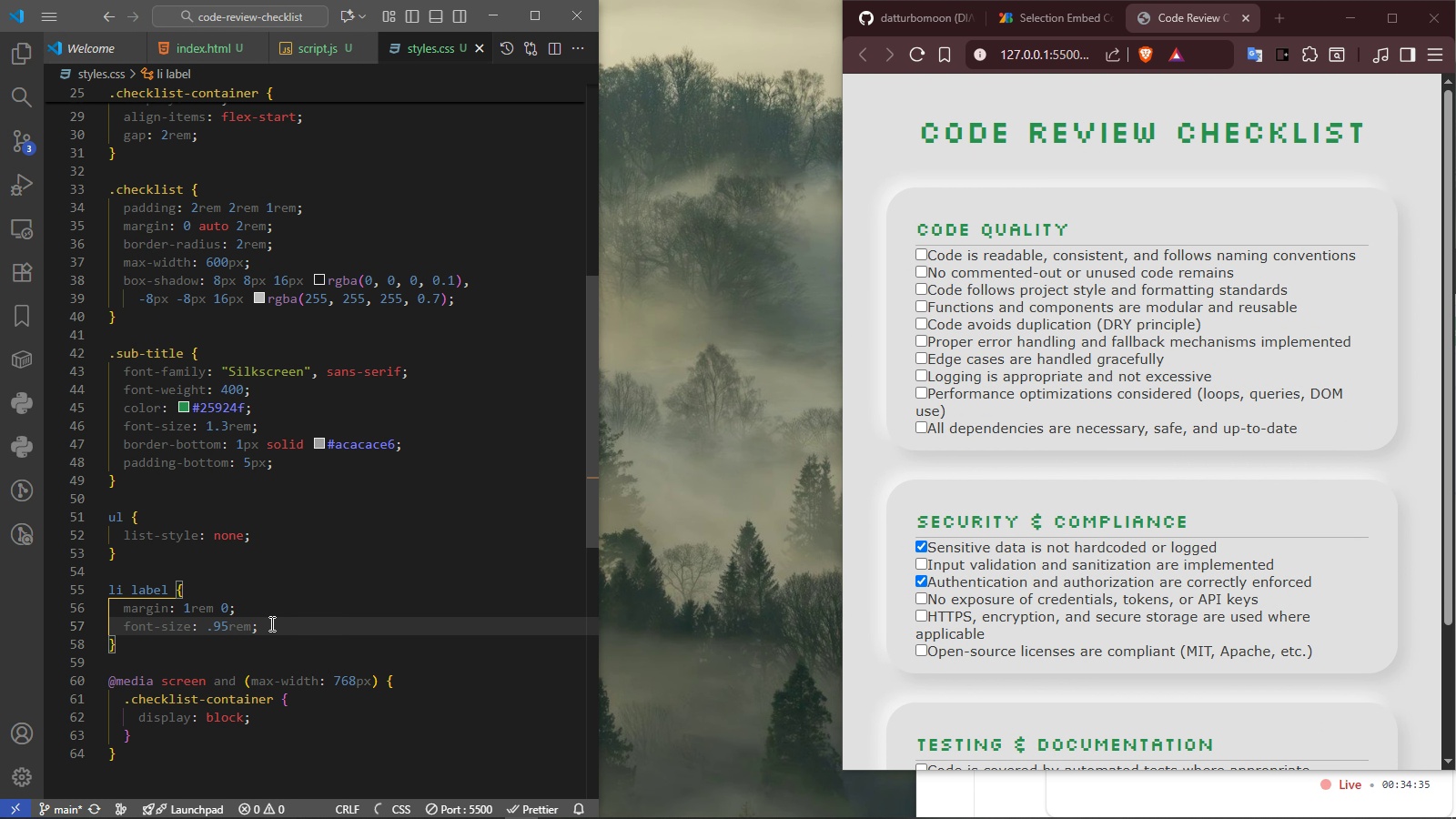 
key(ArrowRight)
 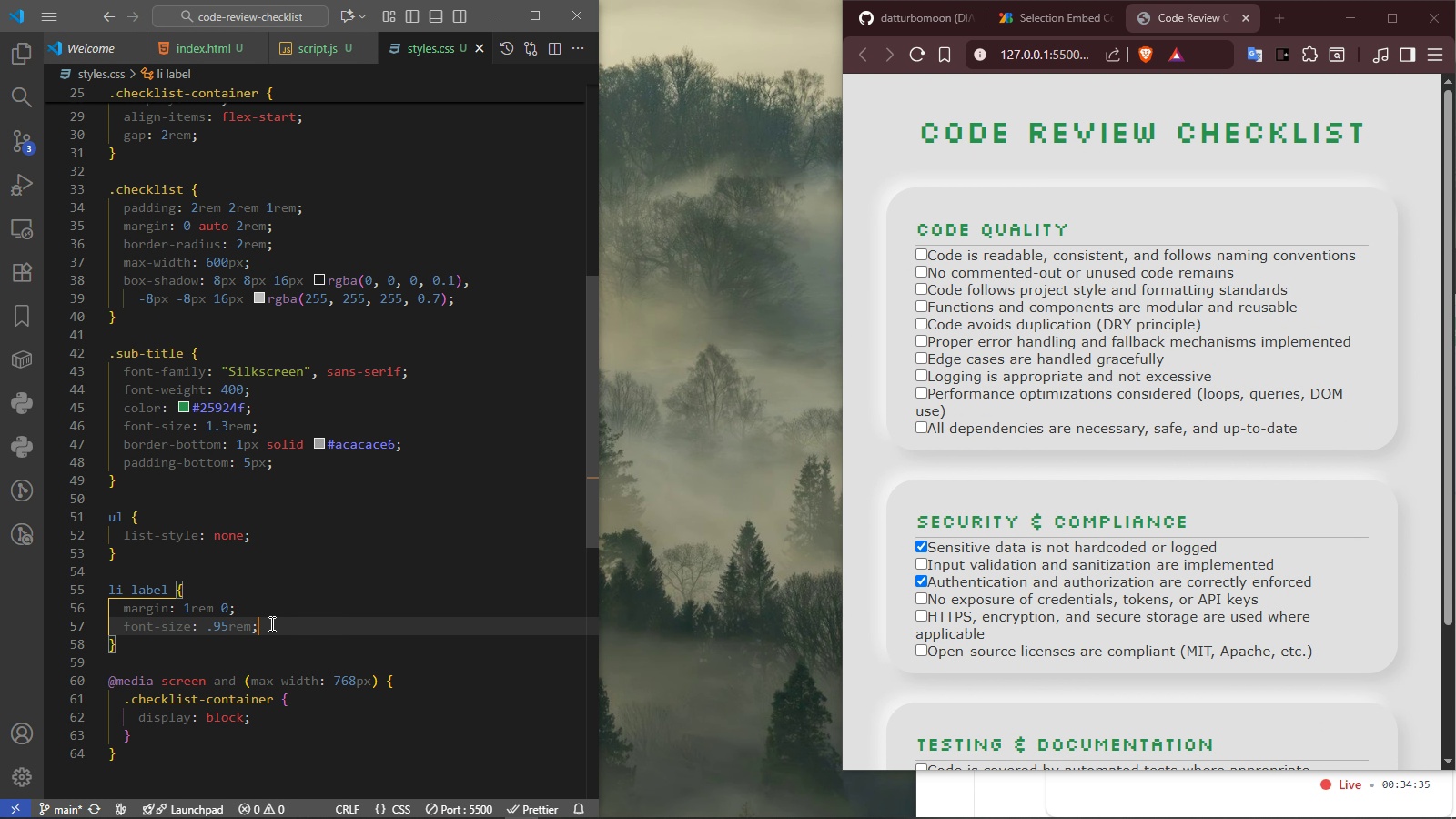 
key(Enter)
 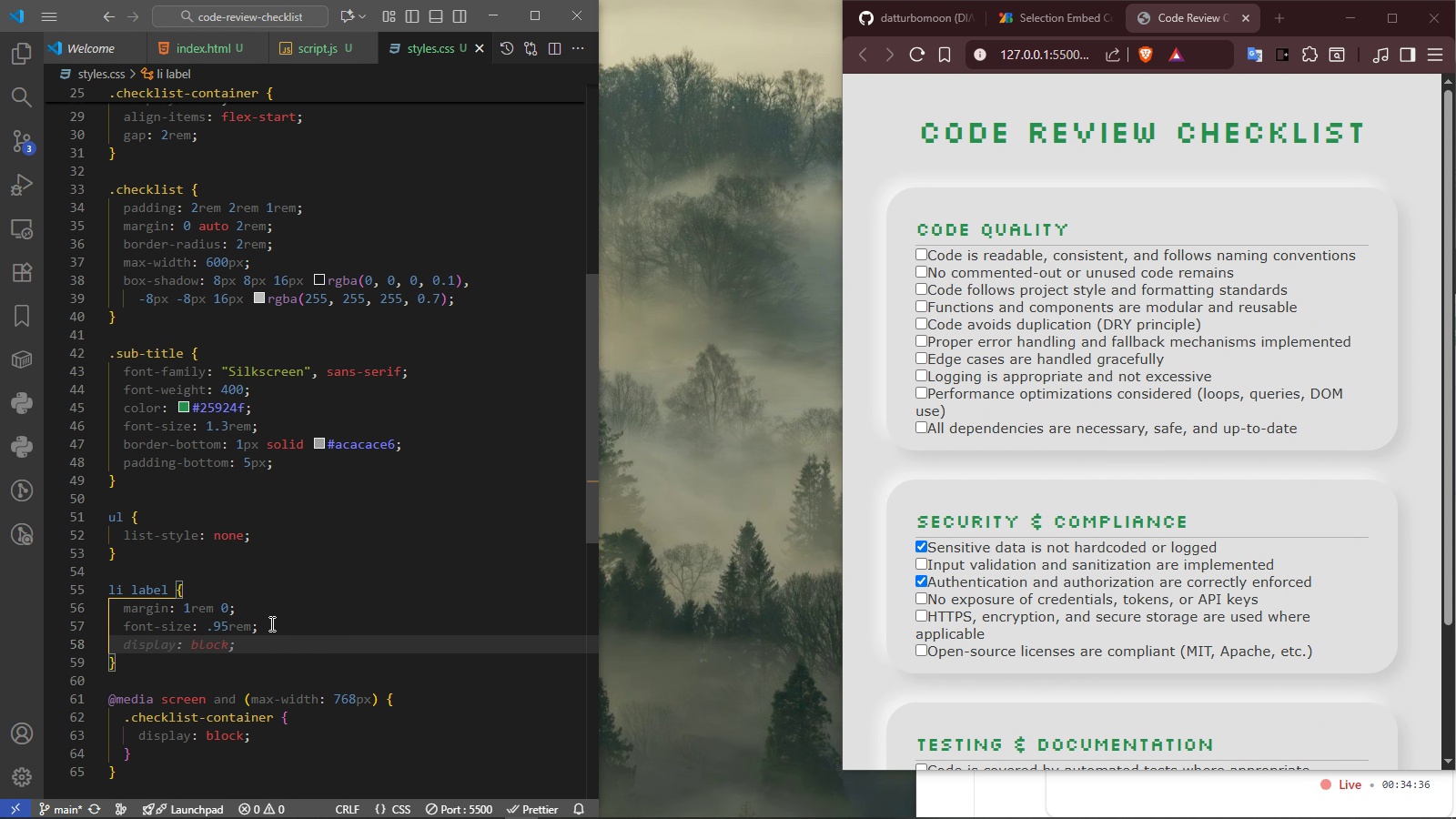 
type(diplay)
 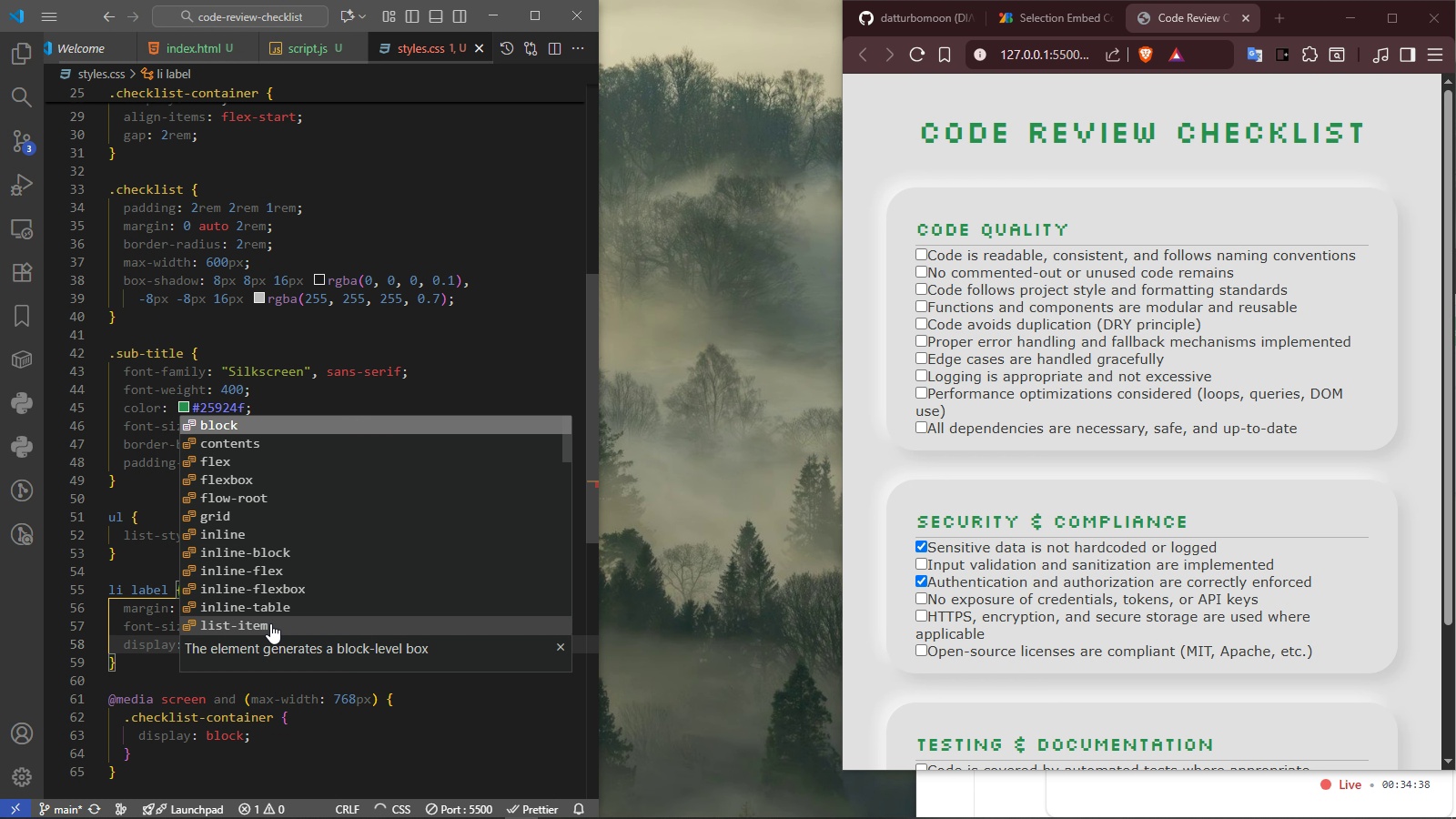 
key(Enter)
 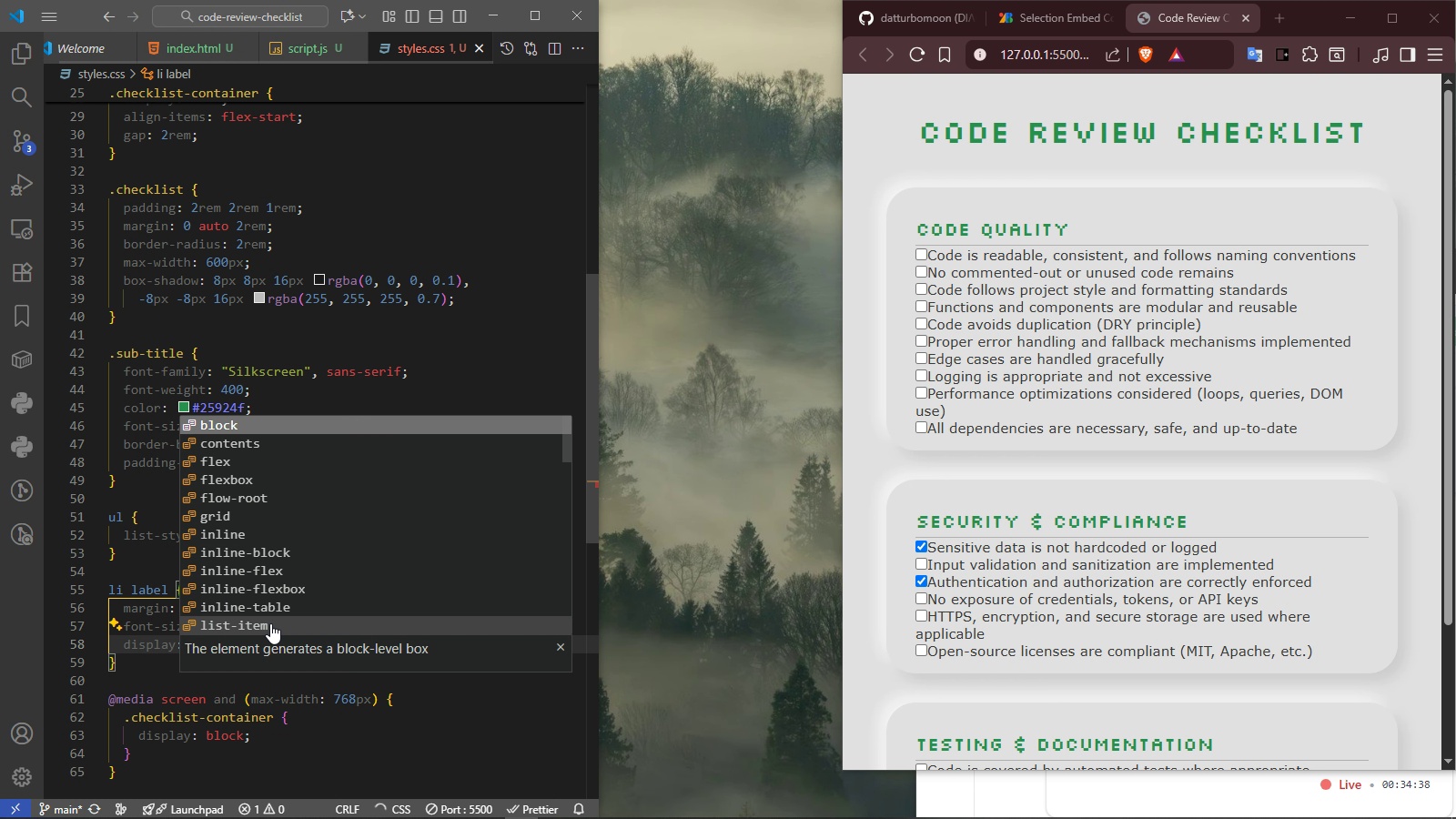 
type(flex)
 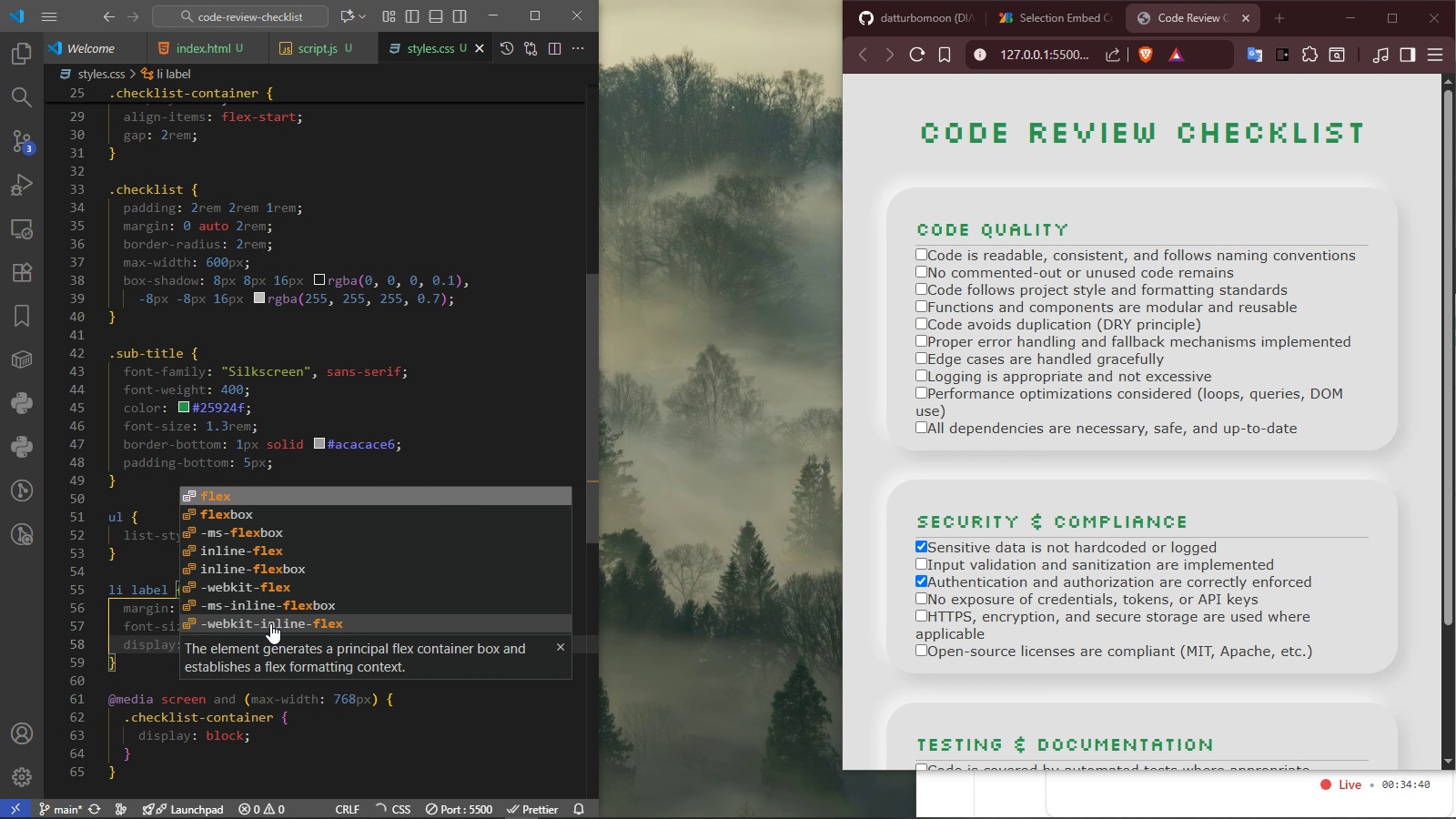 
key(Enter)
 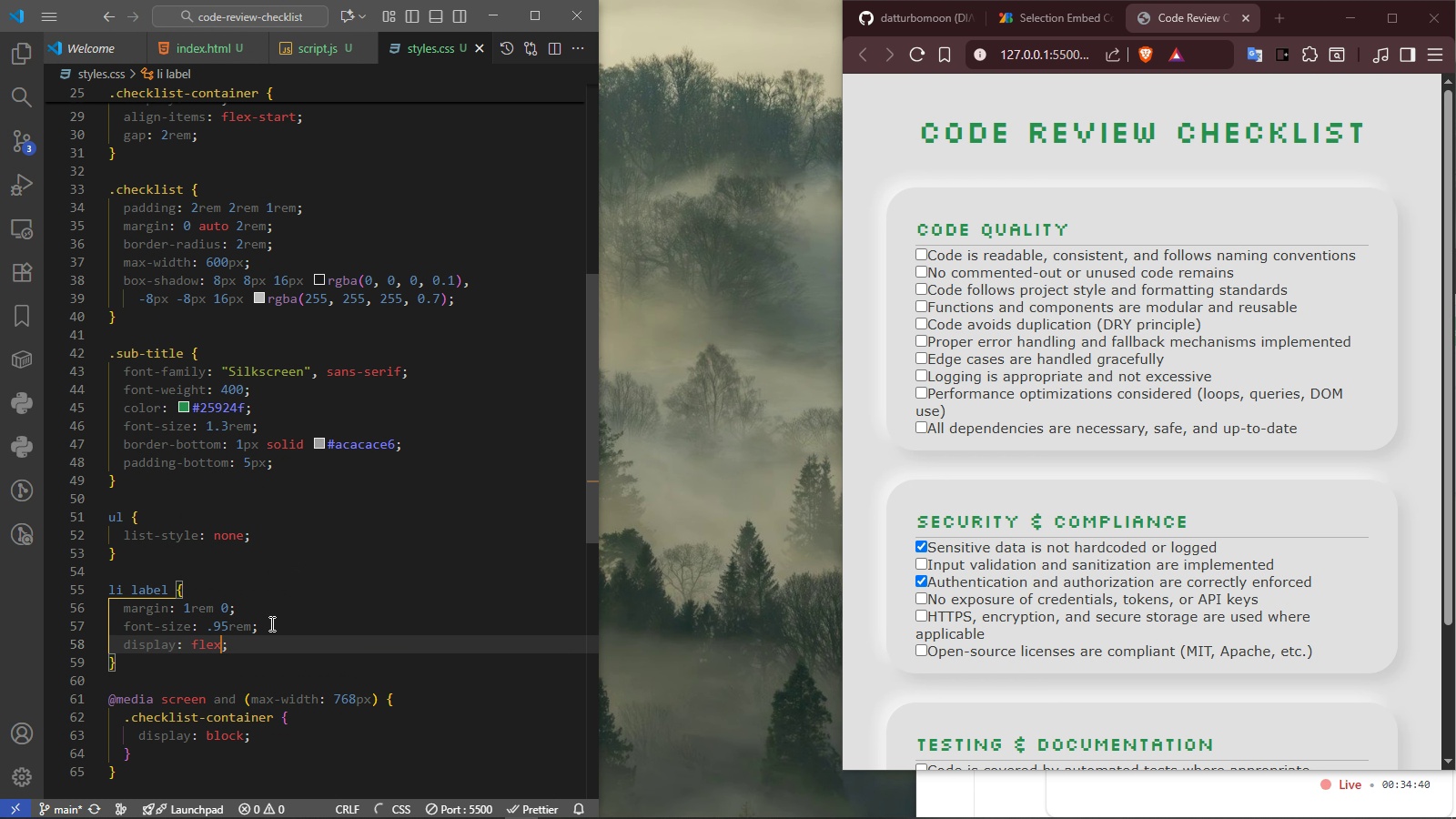 
key(ArrowRight)
 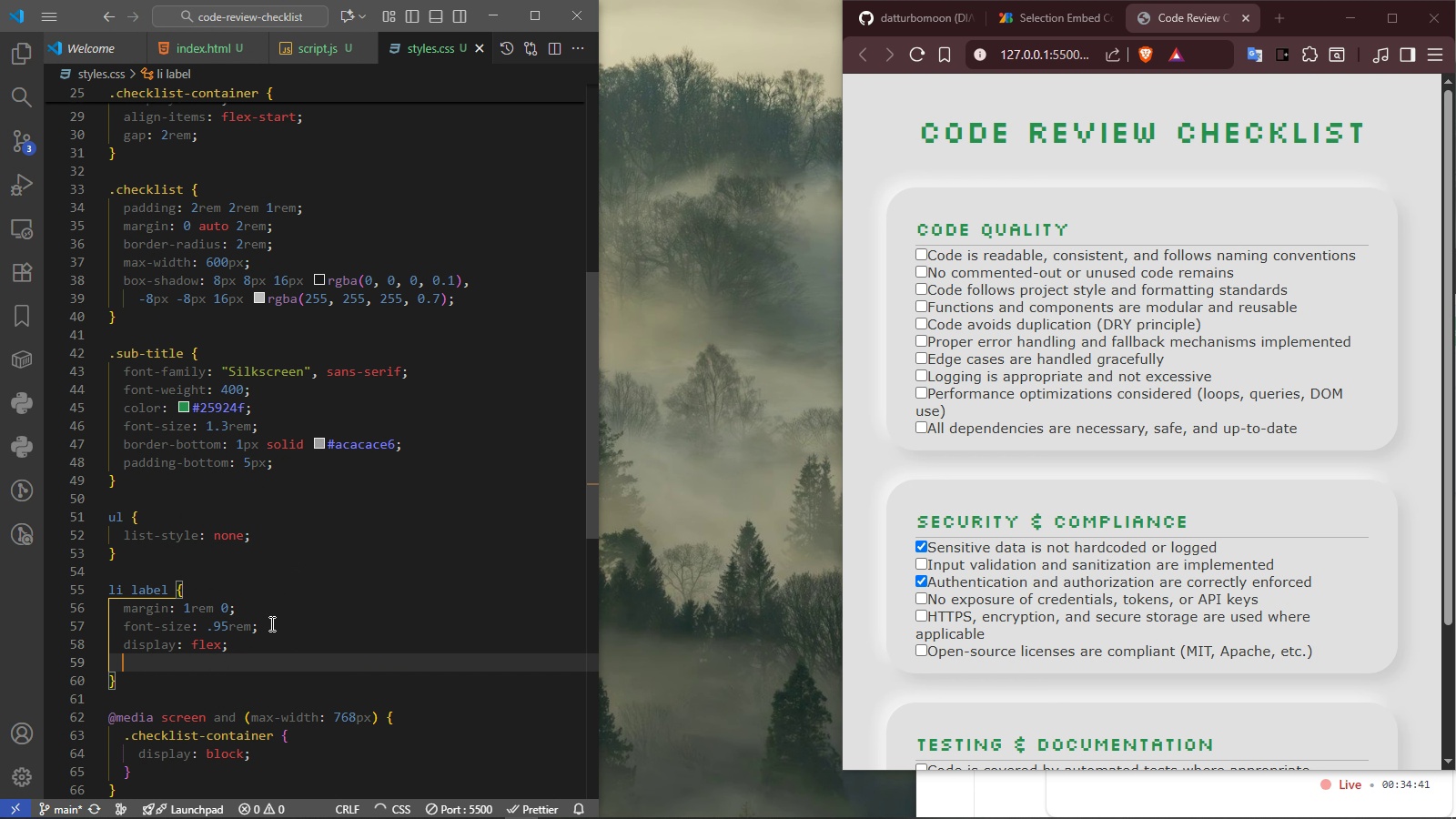 
key(Enter)
 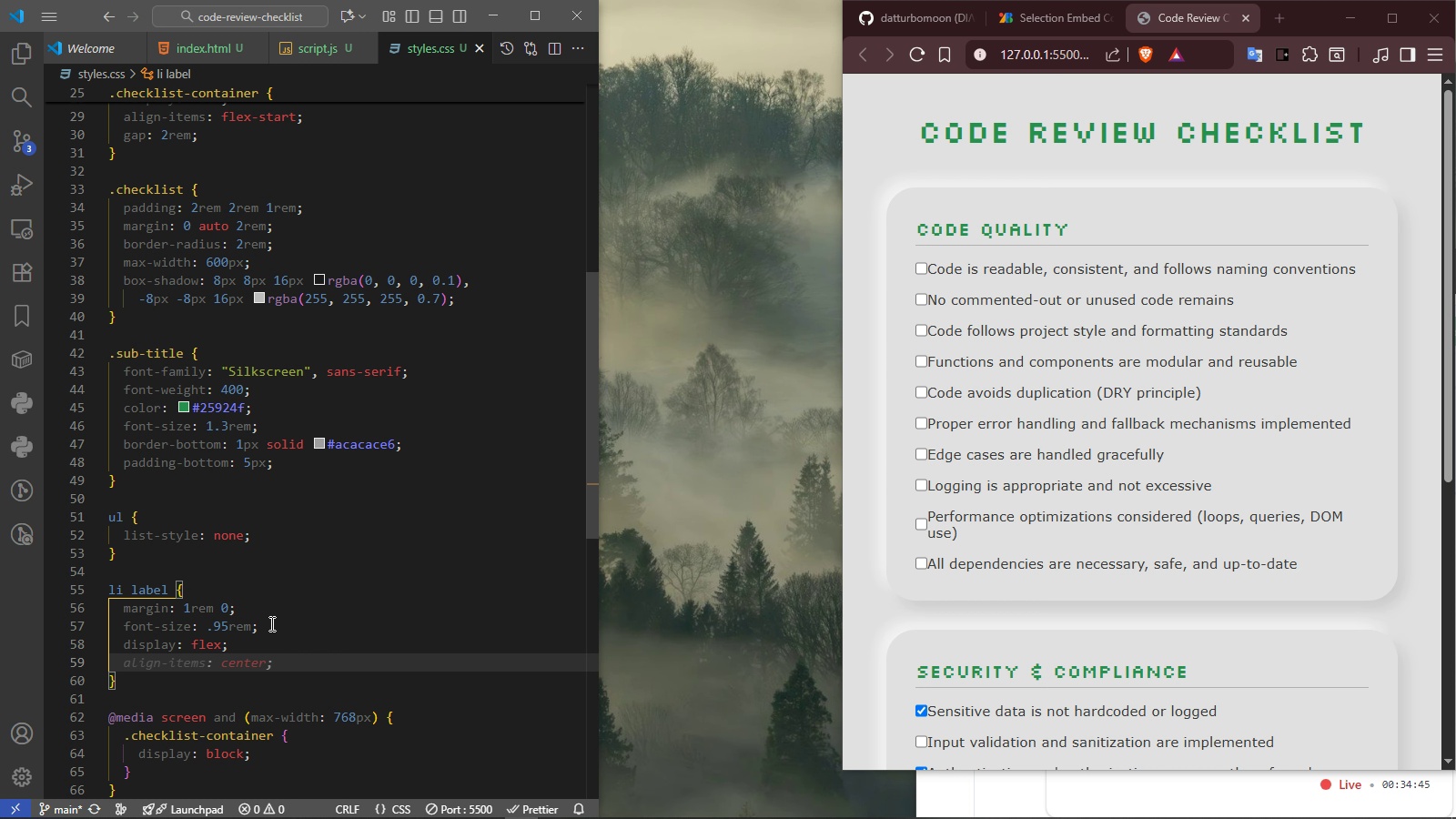 
wait(6.38)
 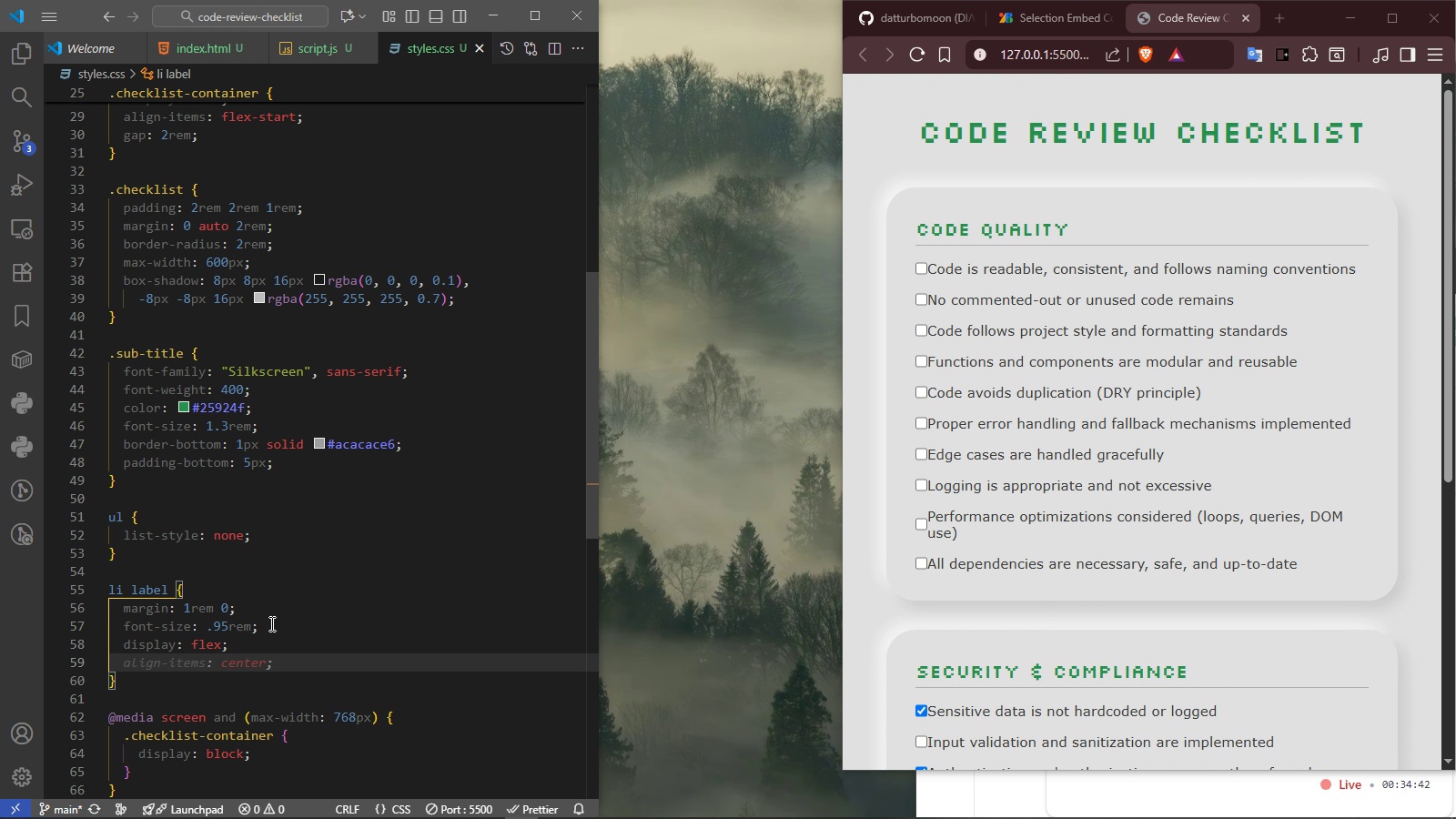 
type(aligni)
 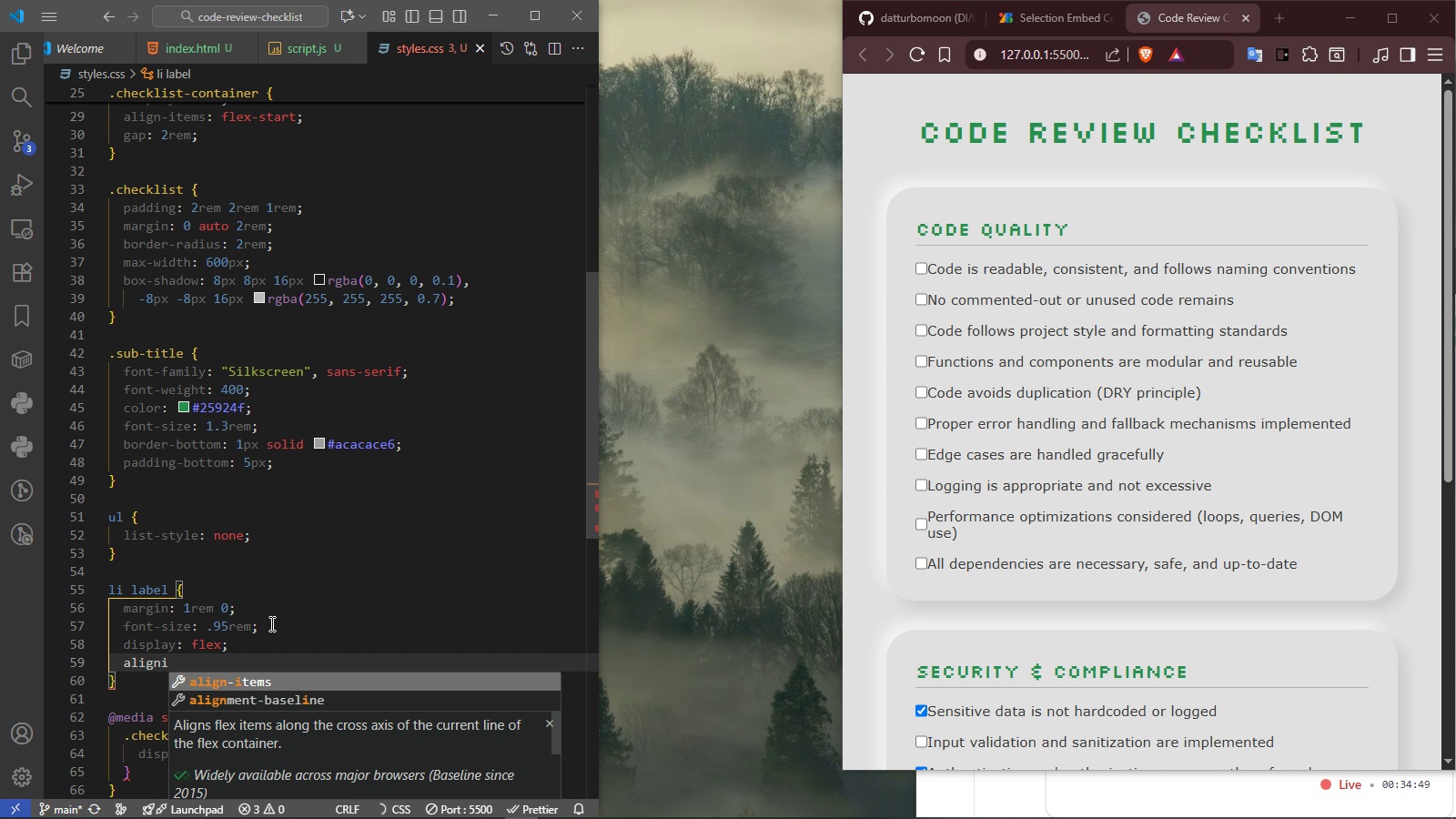 
key(Enter)
 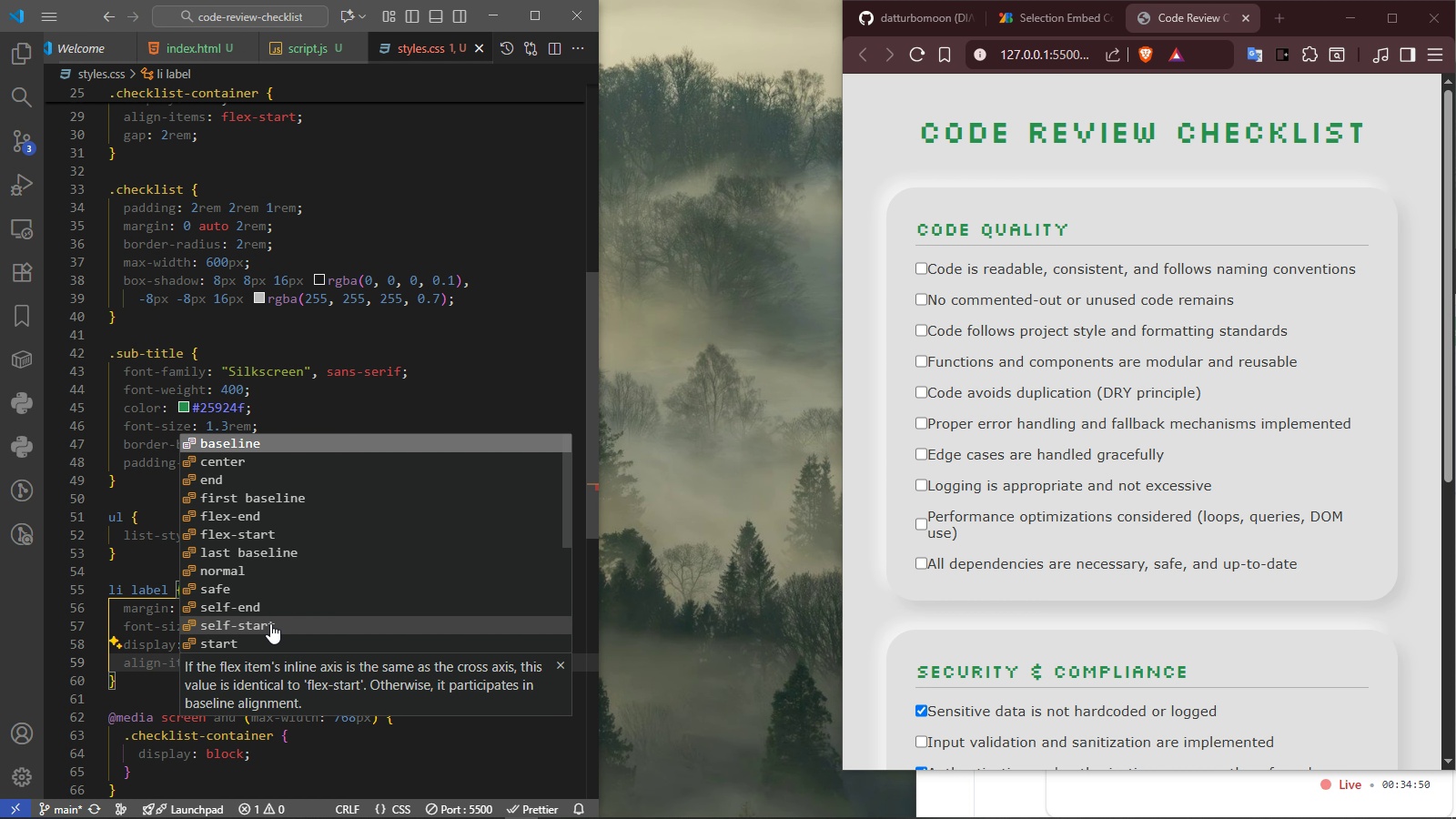 
type(flex)
 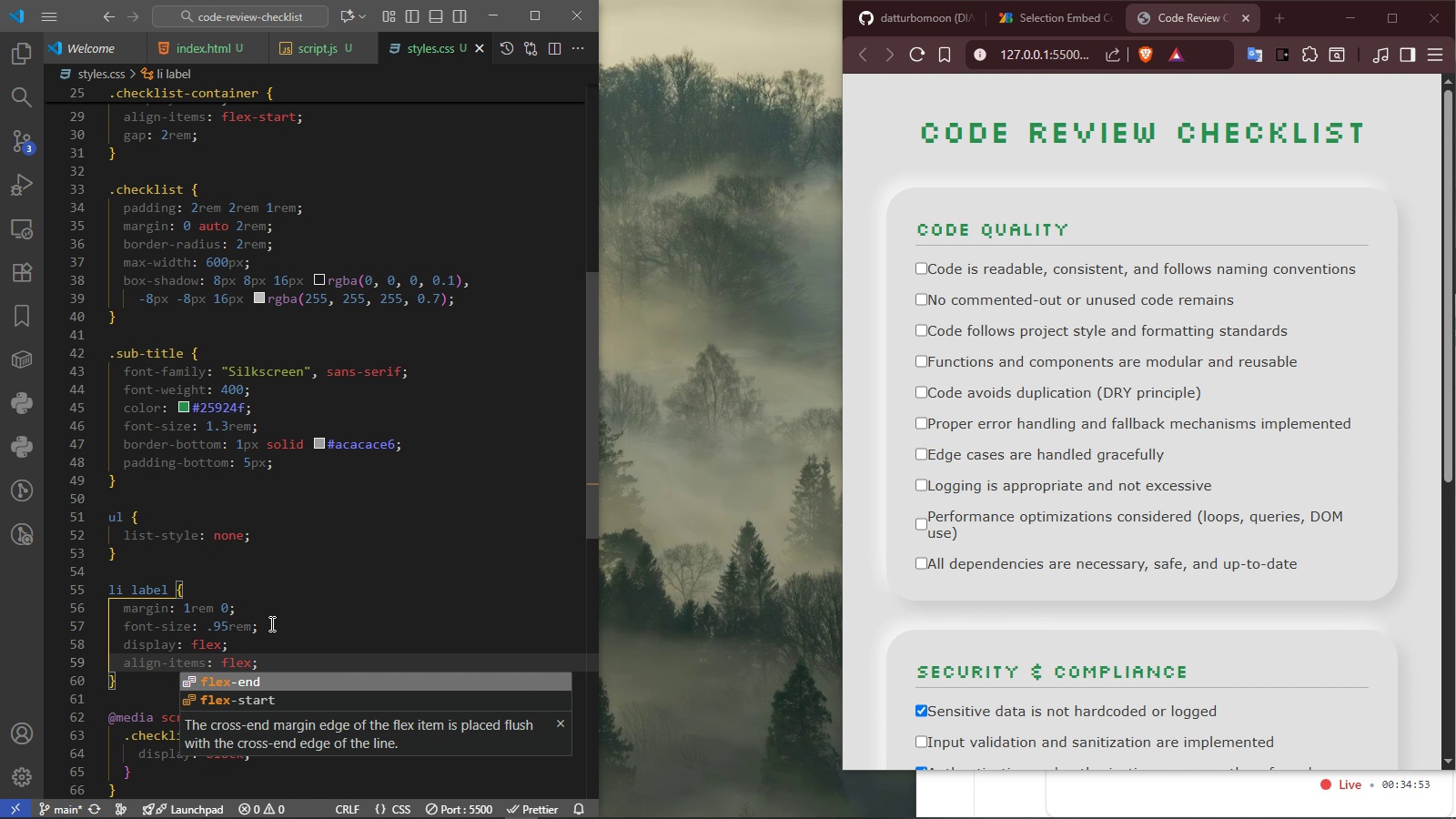 
key(ArrowDown)
 